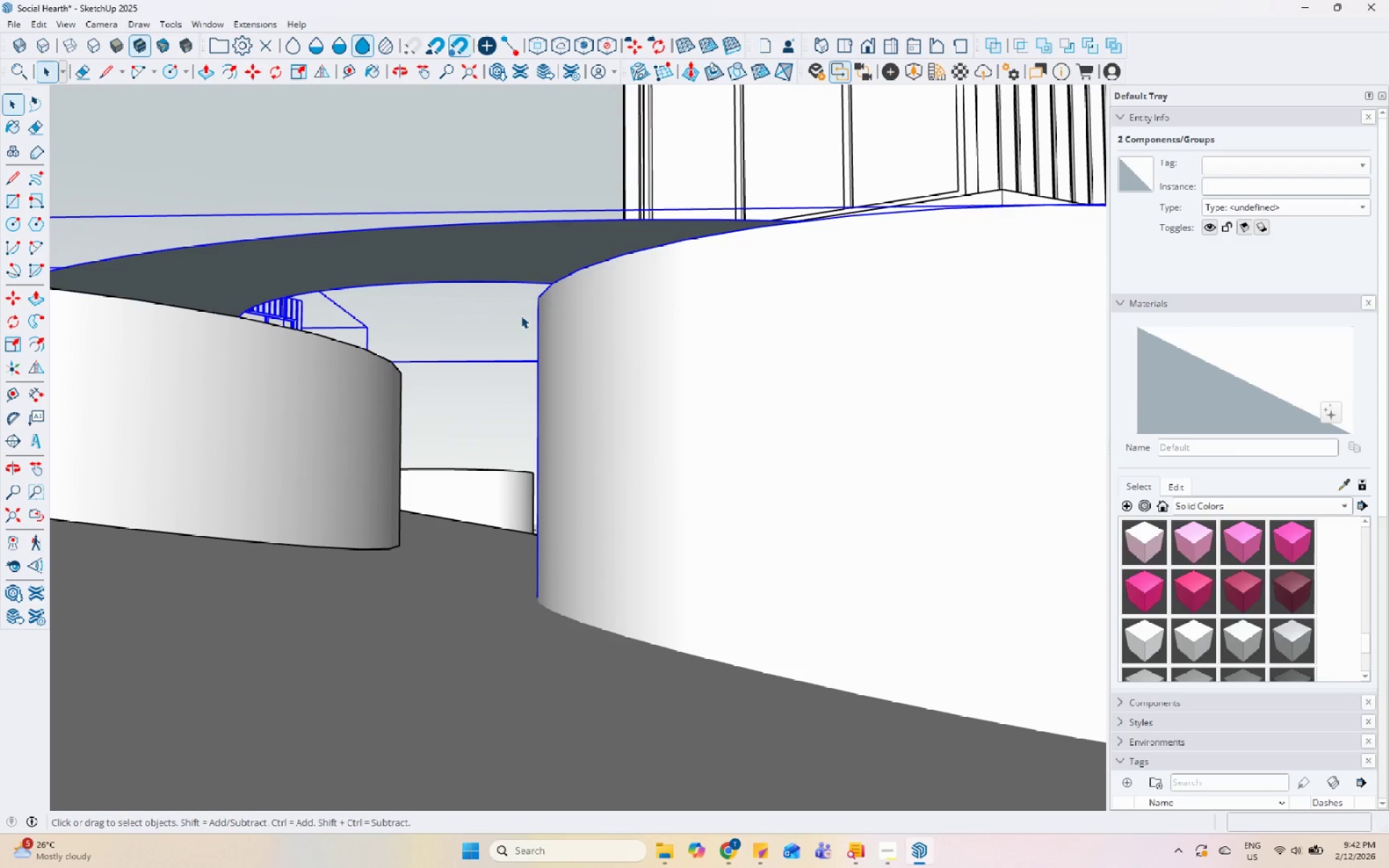 
left_click_drag(start_coordinate=[521, 310], to_coordinate=[513, 210])
 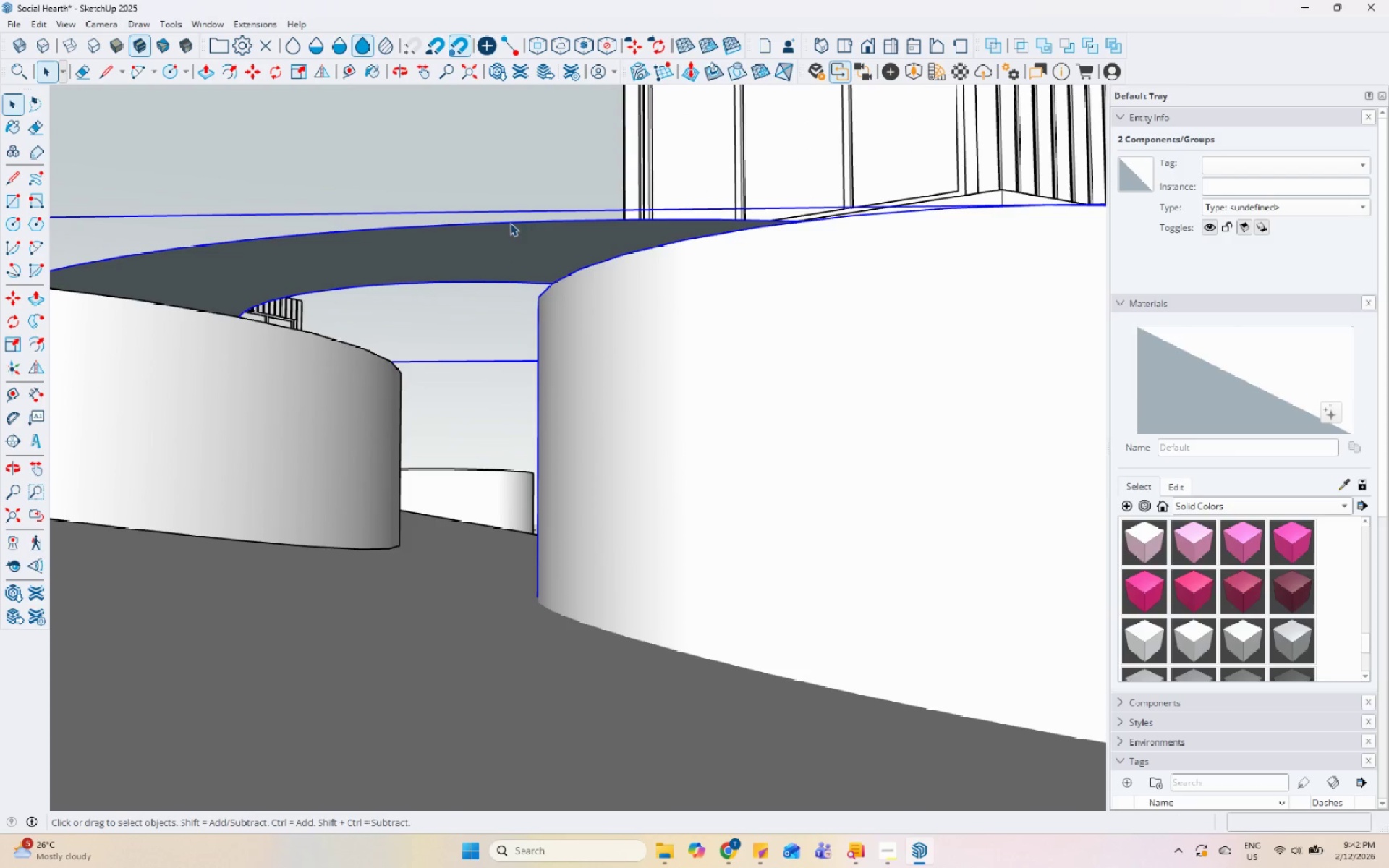 
key(Escape)
 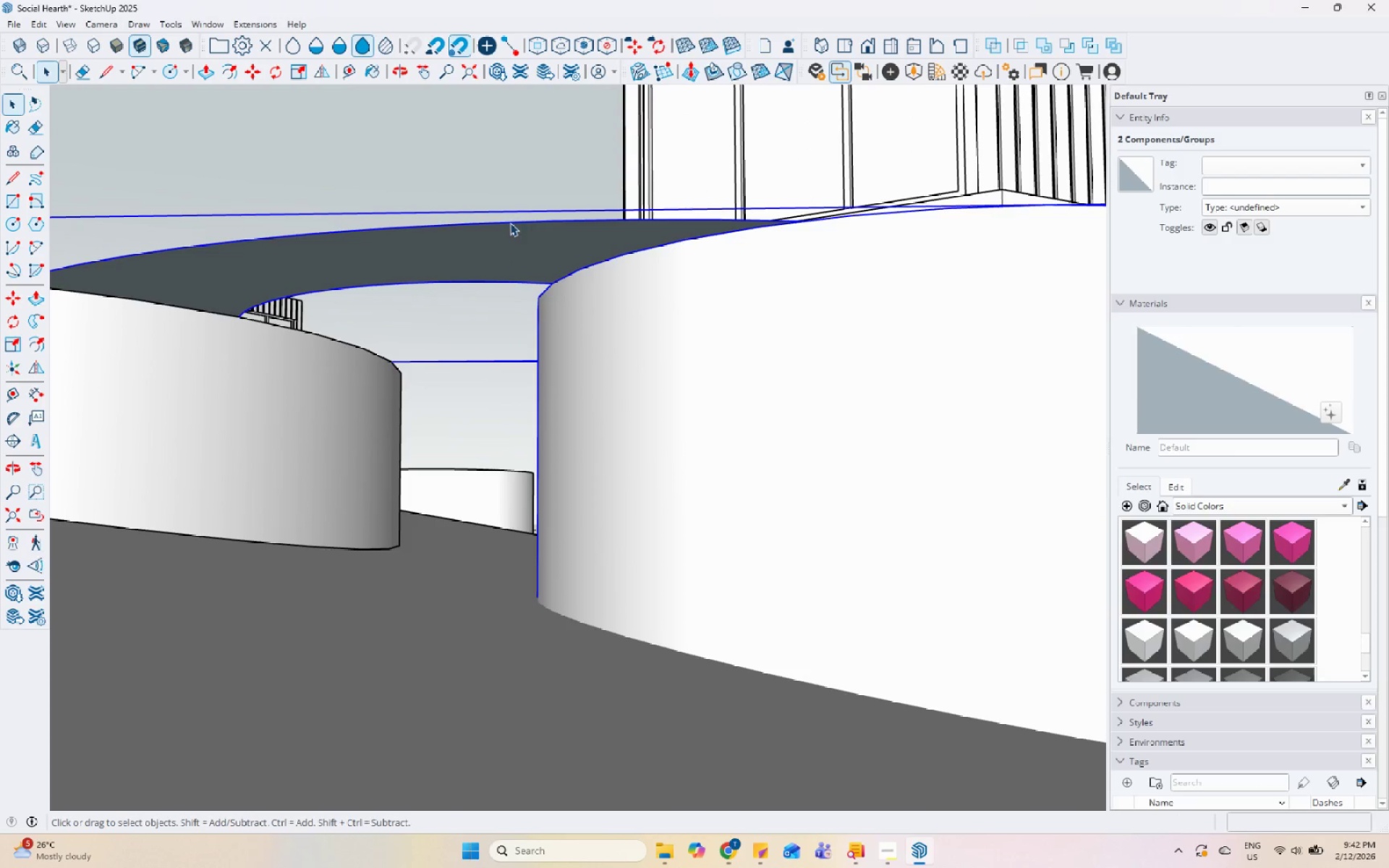 
left_click([509, 229])
 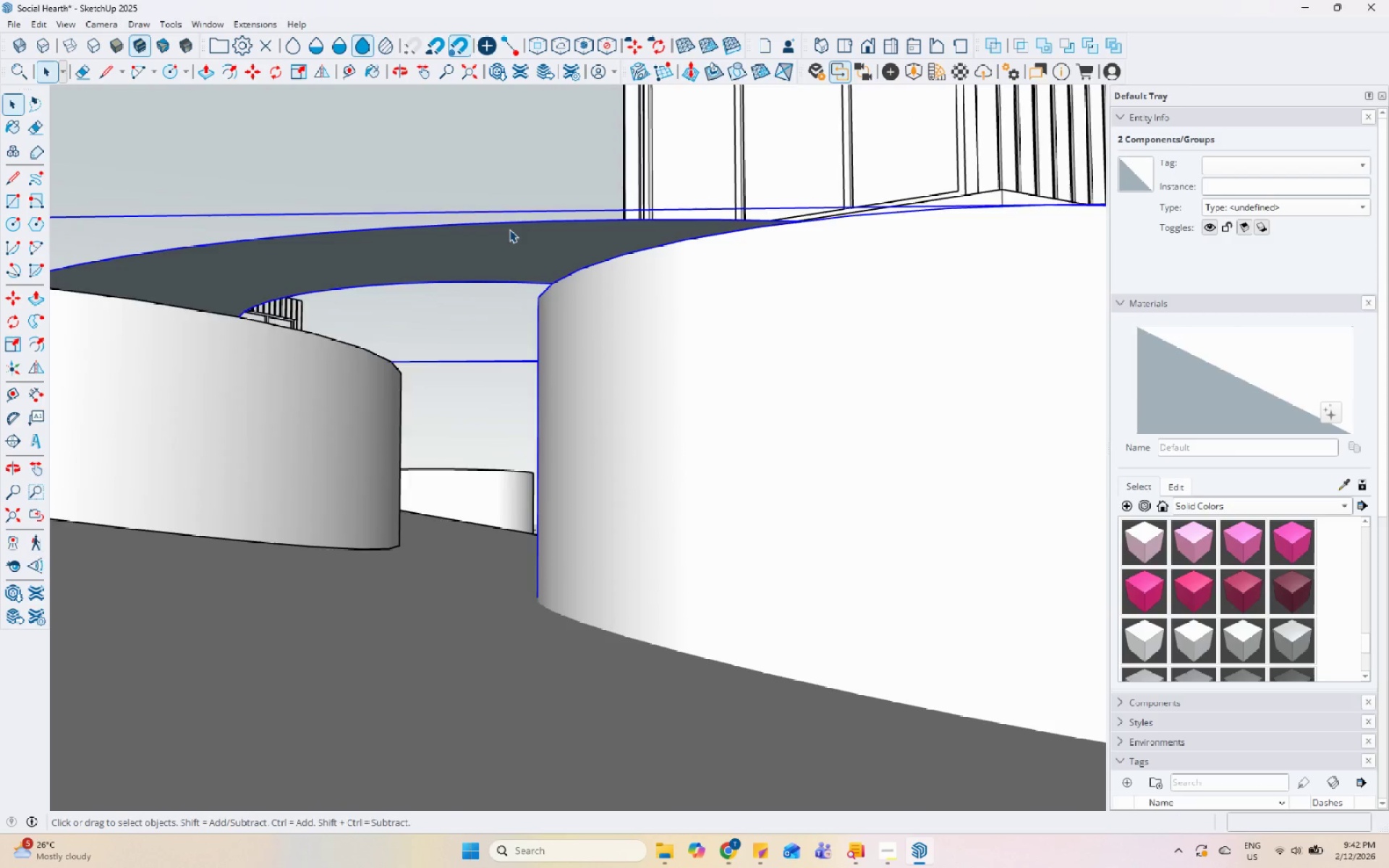 
double_click([509, 229])
 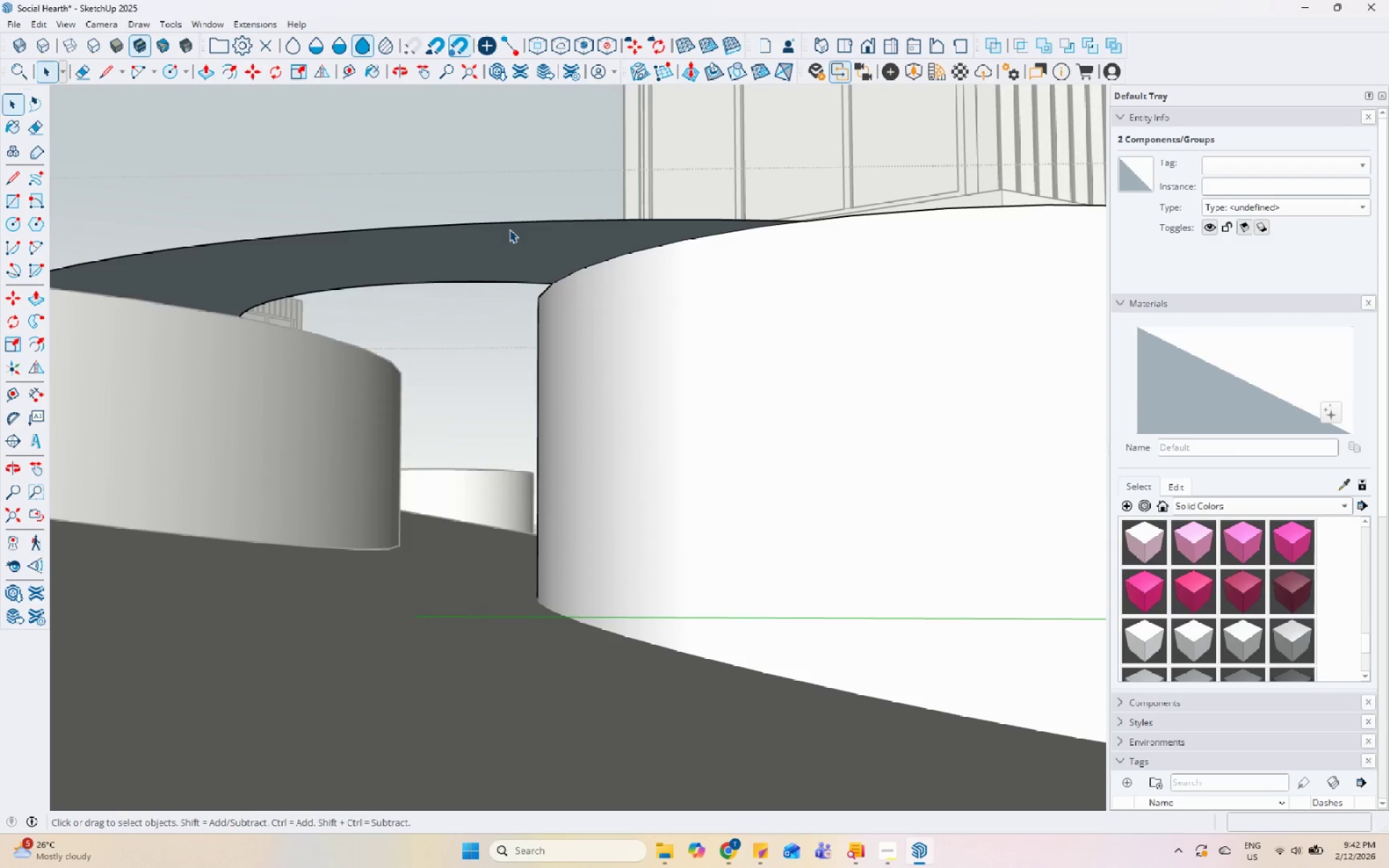 
triple_click([509, 229])
 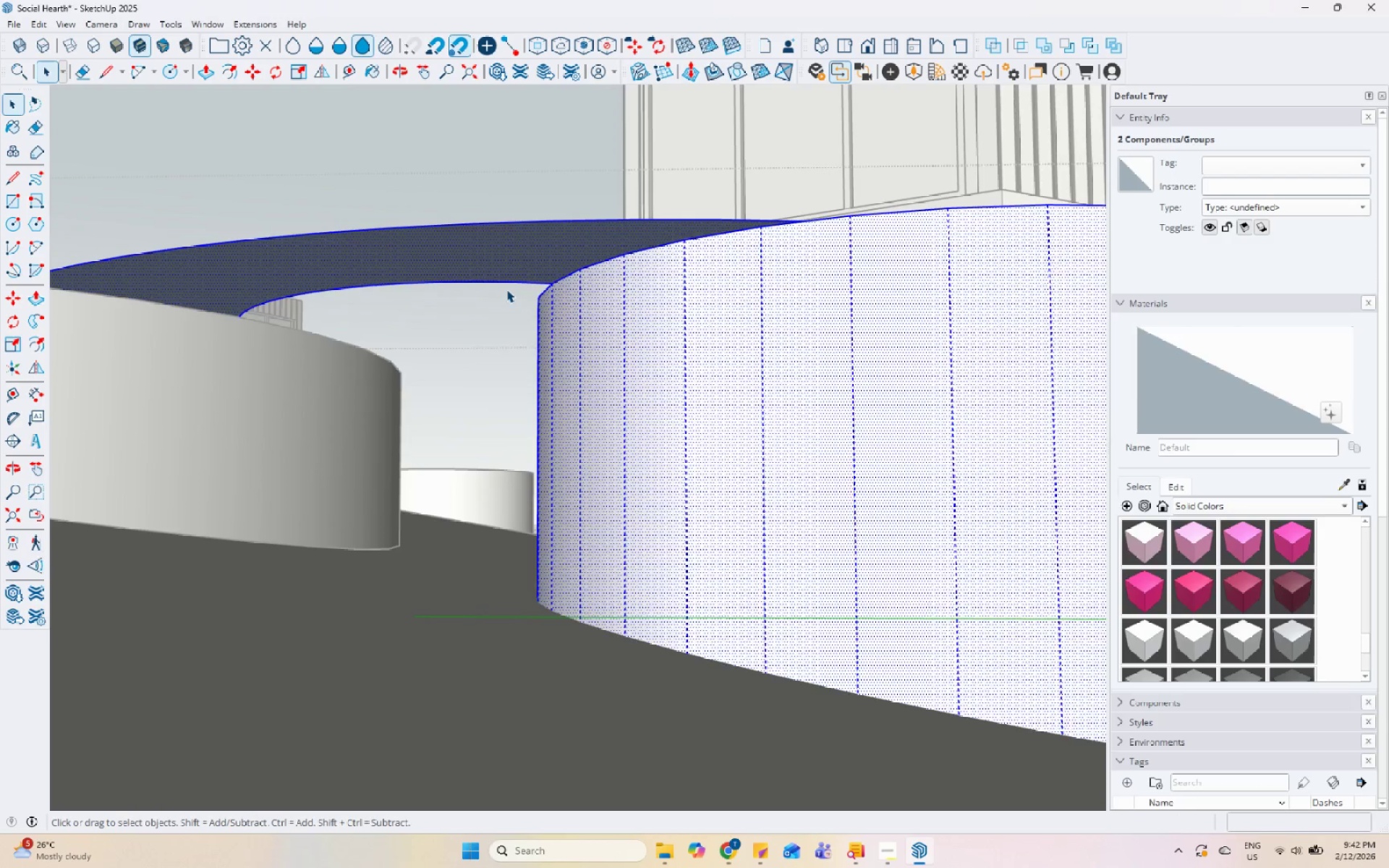 
triple_click([506, 289])
 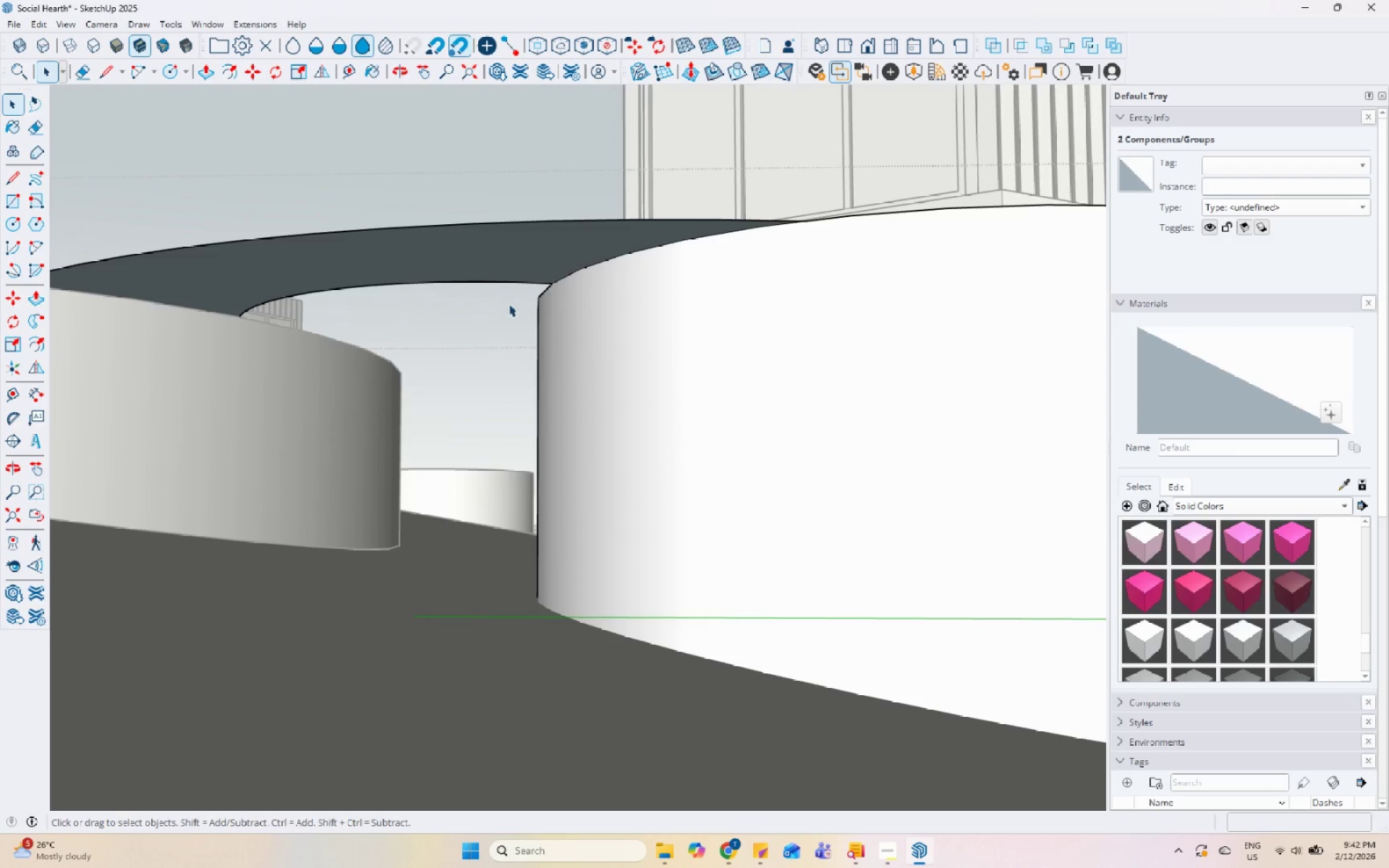 
left_click_drag(start_coordinate=[509, 303], to_coordinate=[472, 164])
 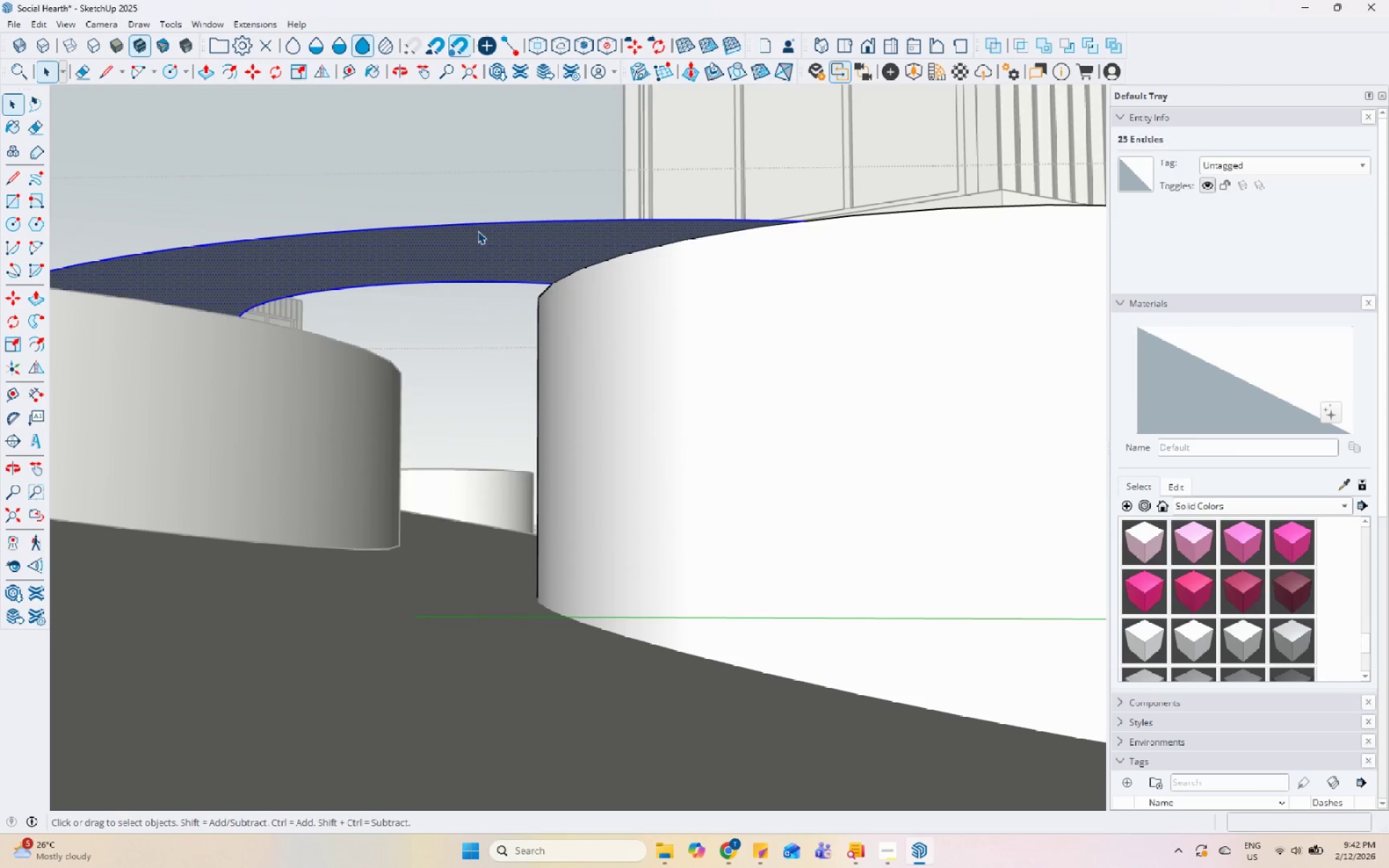 
key(Control+X)
 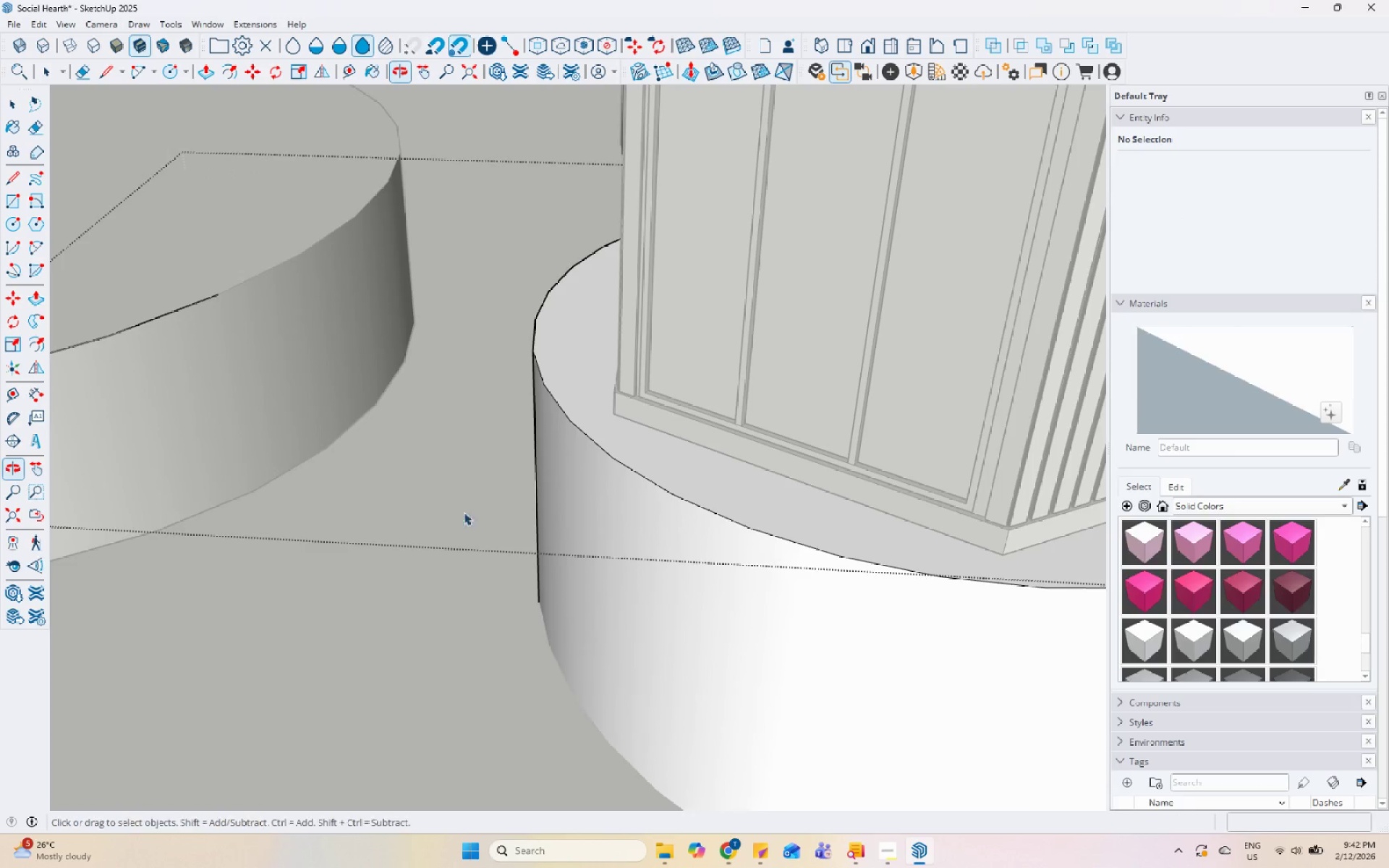 
key(Escape)
 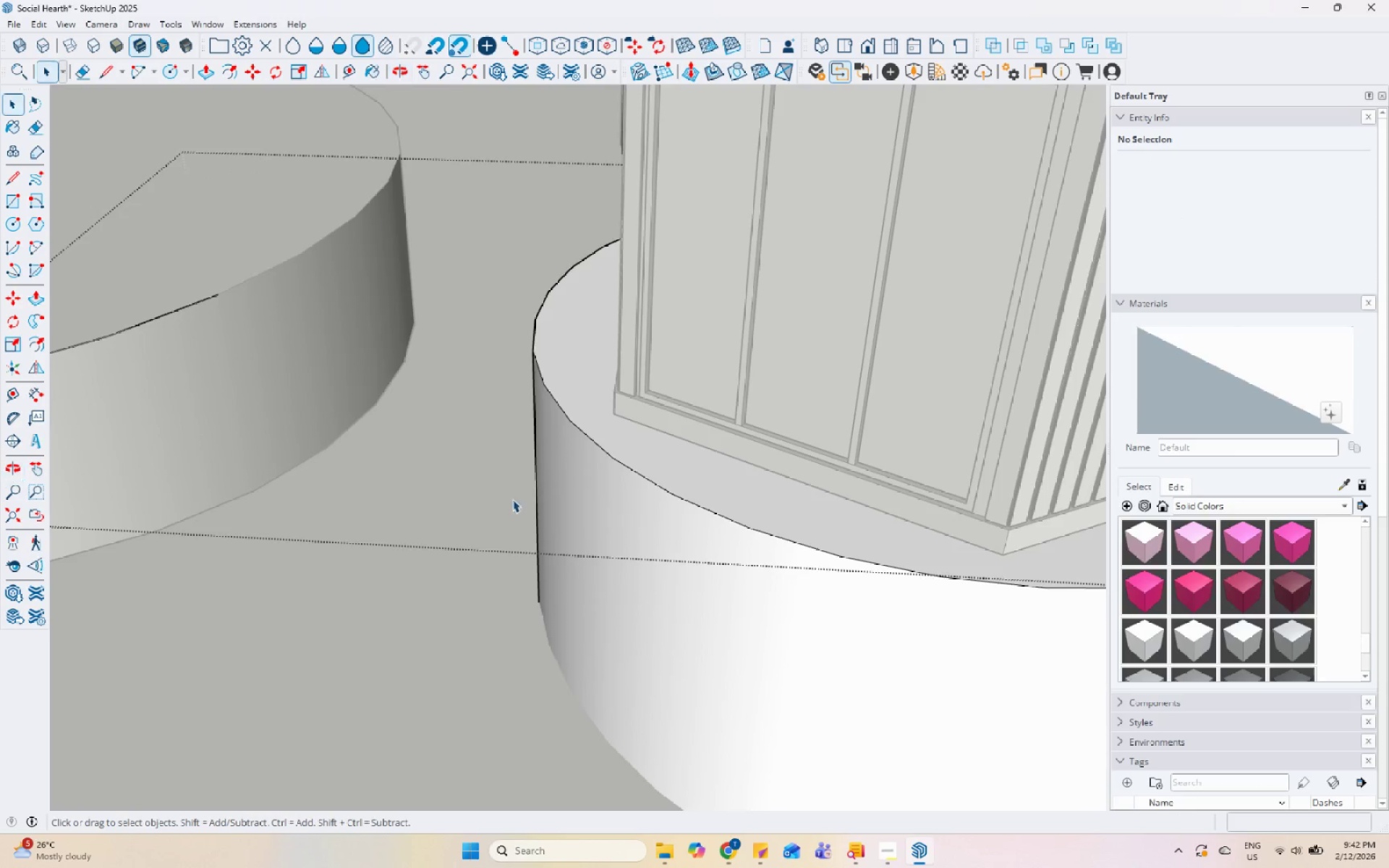 
key(Escape)
 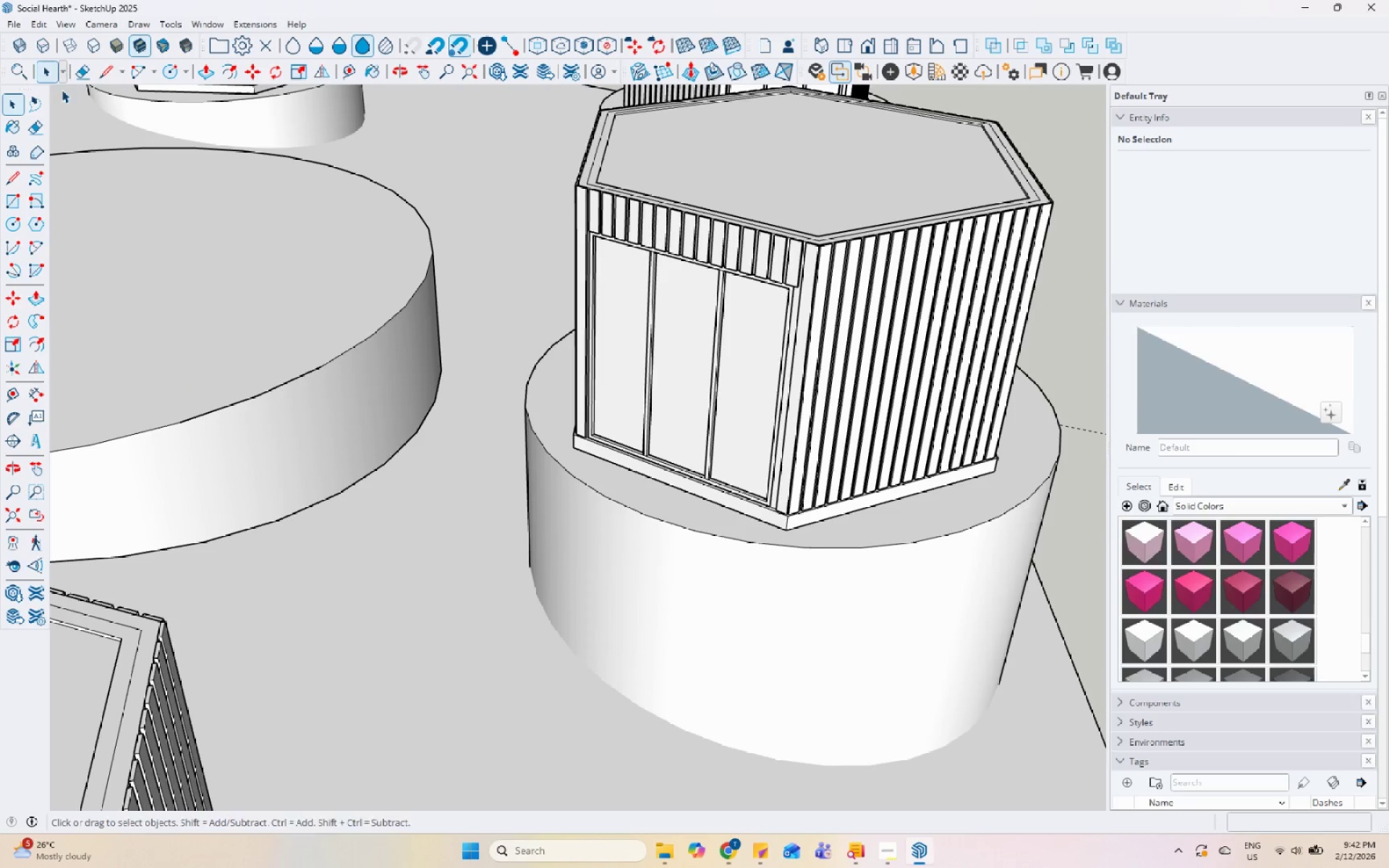 
scroll: coordinate [512, 499], scroll_direction: down, amount: 4.0
 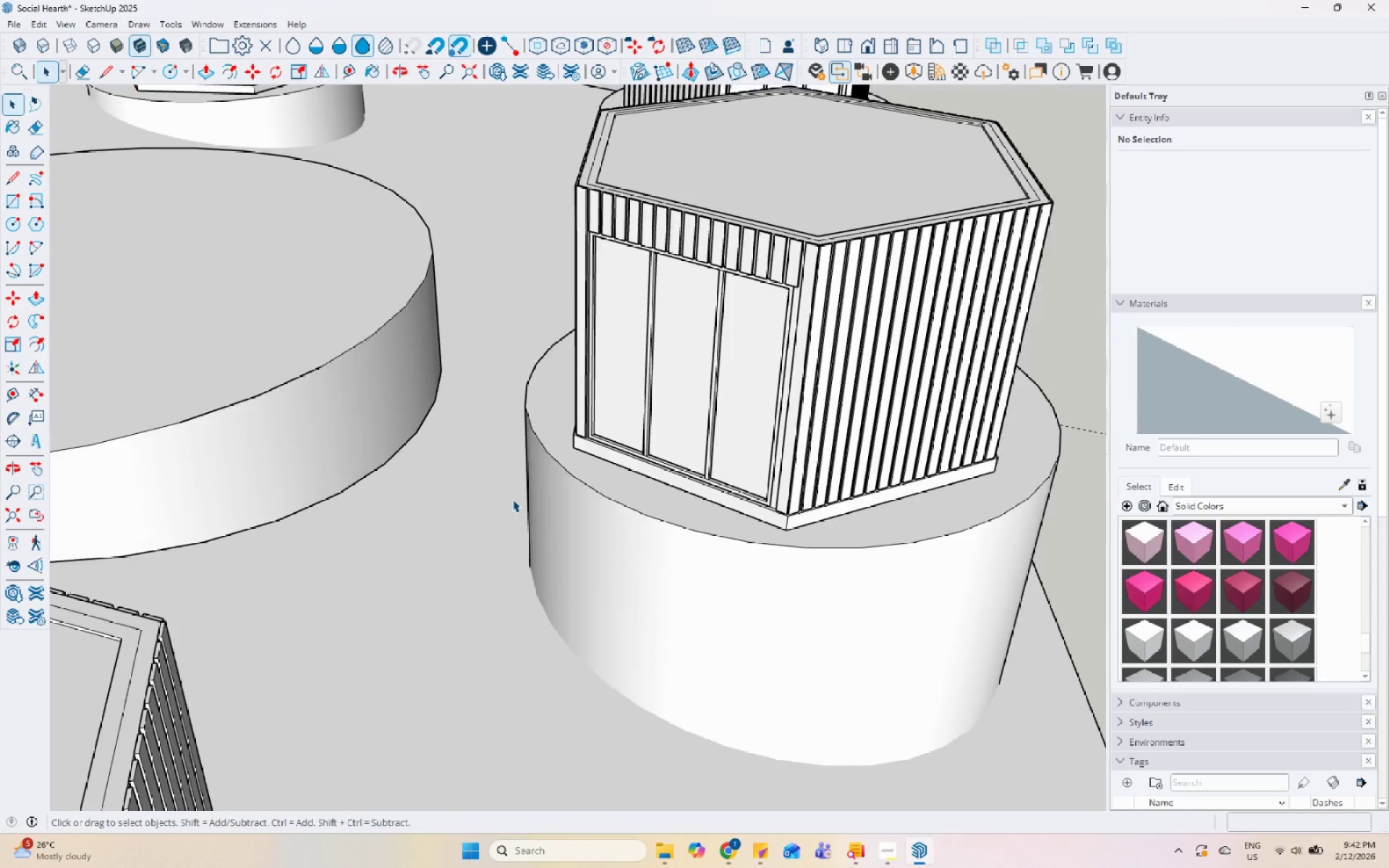 
left_click([36, 26])
 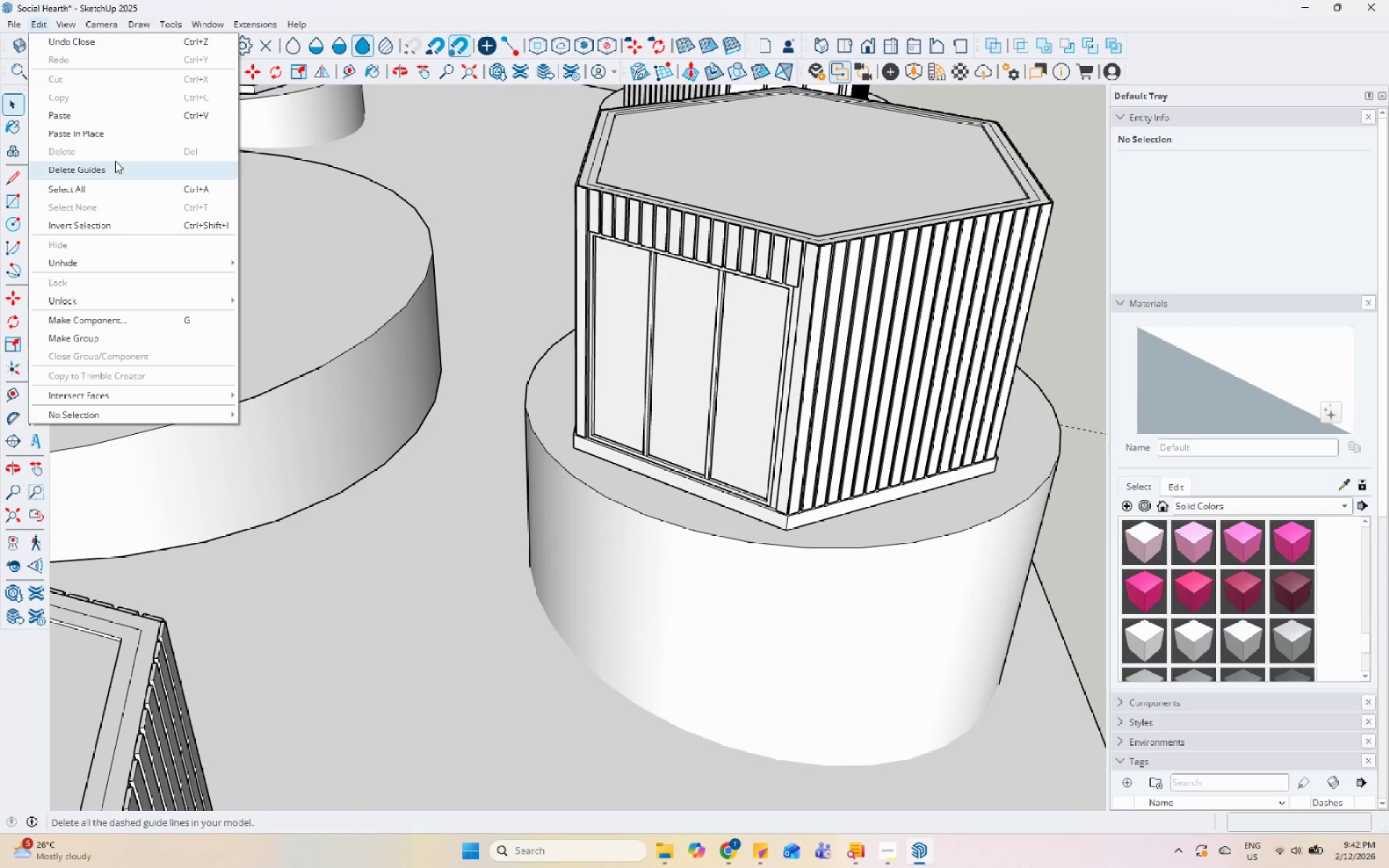 
left_click([122, 137])
 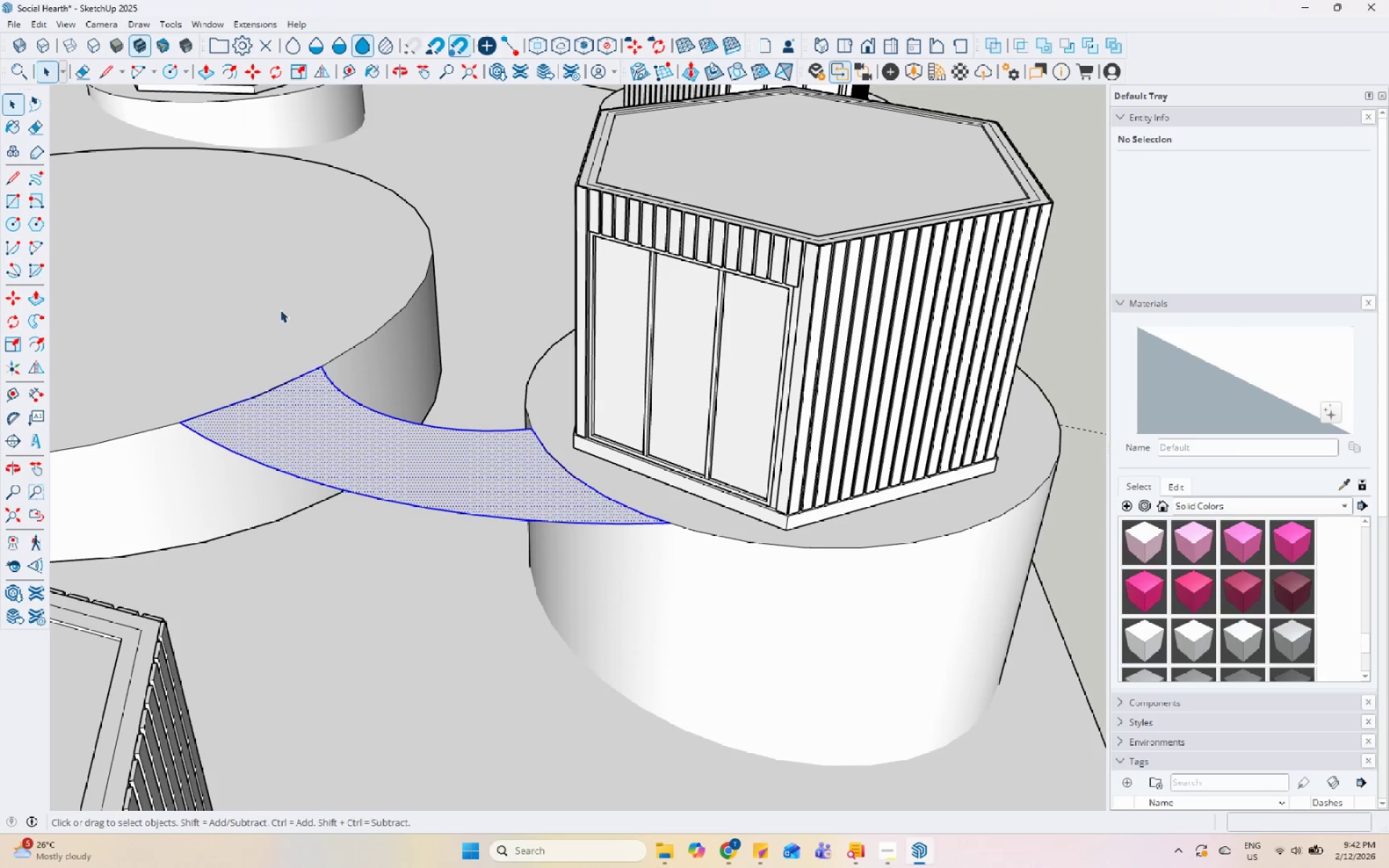 
scroll: coordinate [660, 572], scroll_direction: up, amount: 6.0
 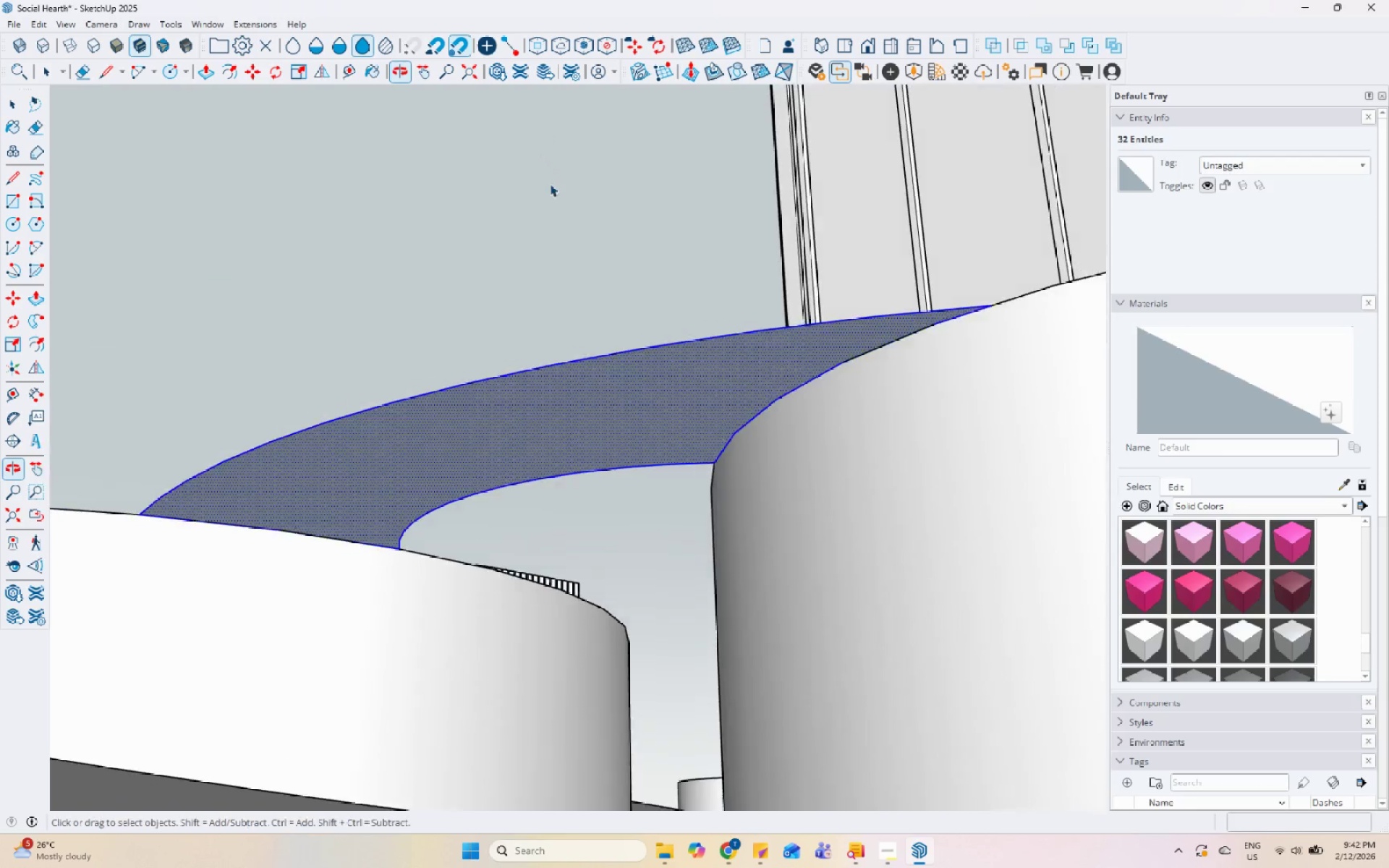 
key(P)
 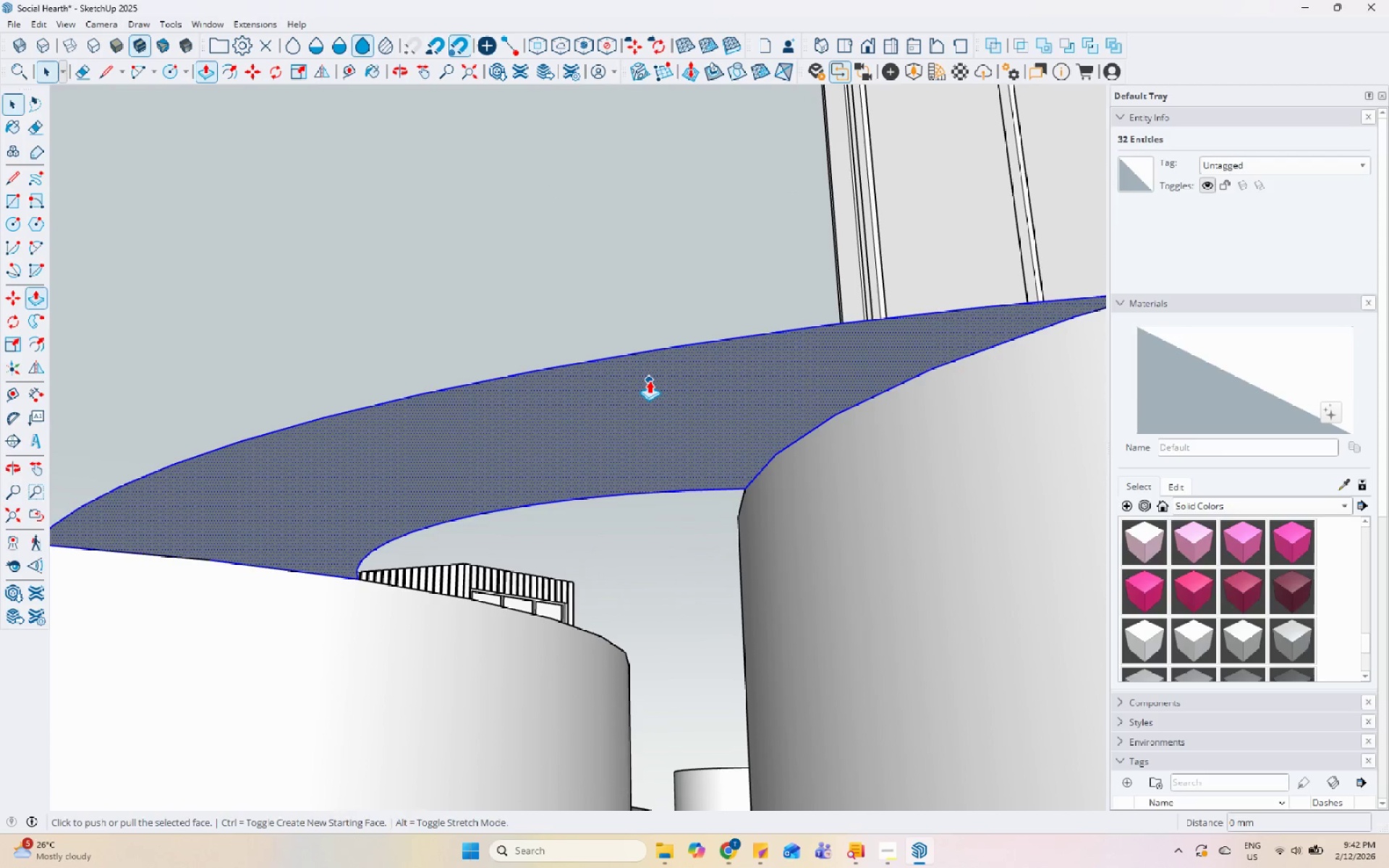 
scroll: coordinate [600, 367], scroll_direction: up, amount: 3.0
 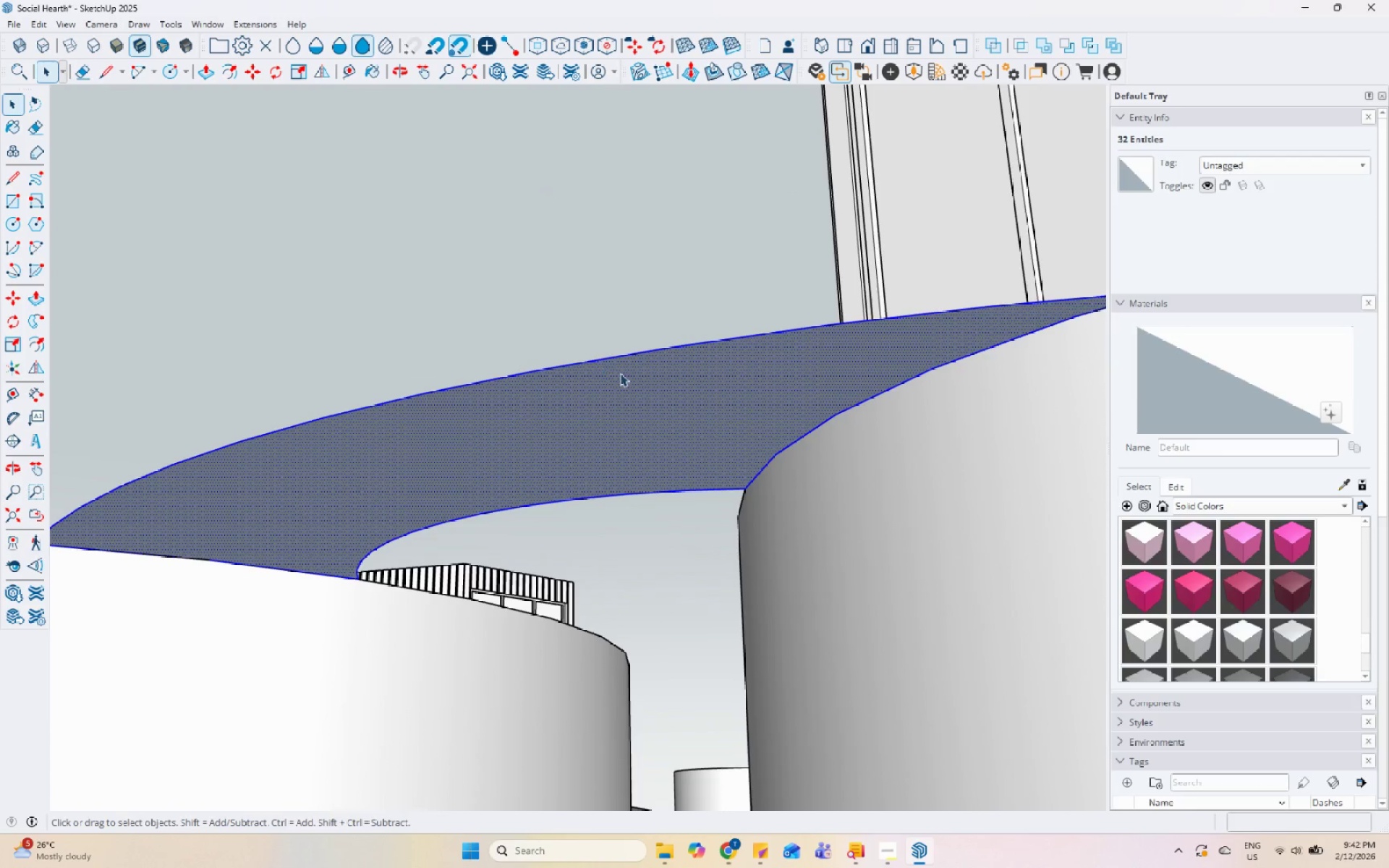 
left_click([649, 380])
 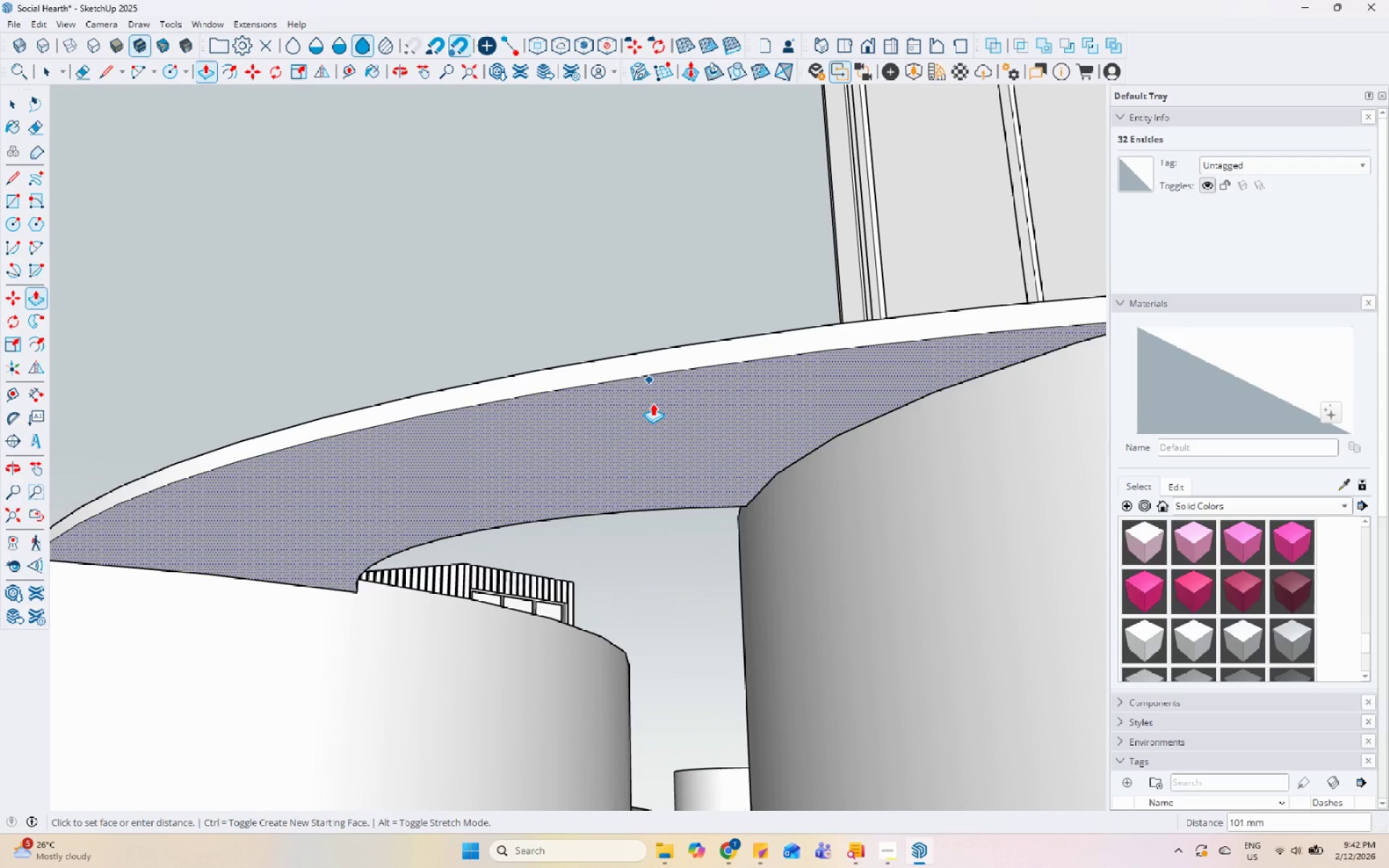 
scroll: coordinate [648, 407], scroll_direction: down, amount: 1.0
 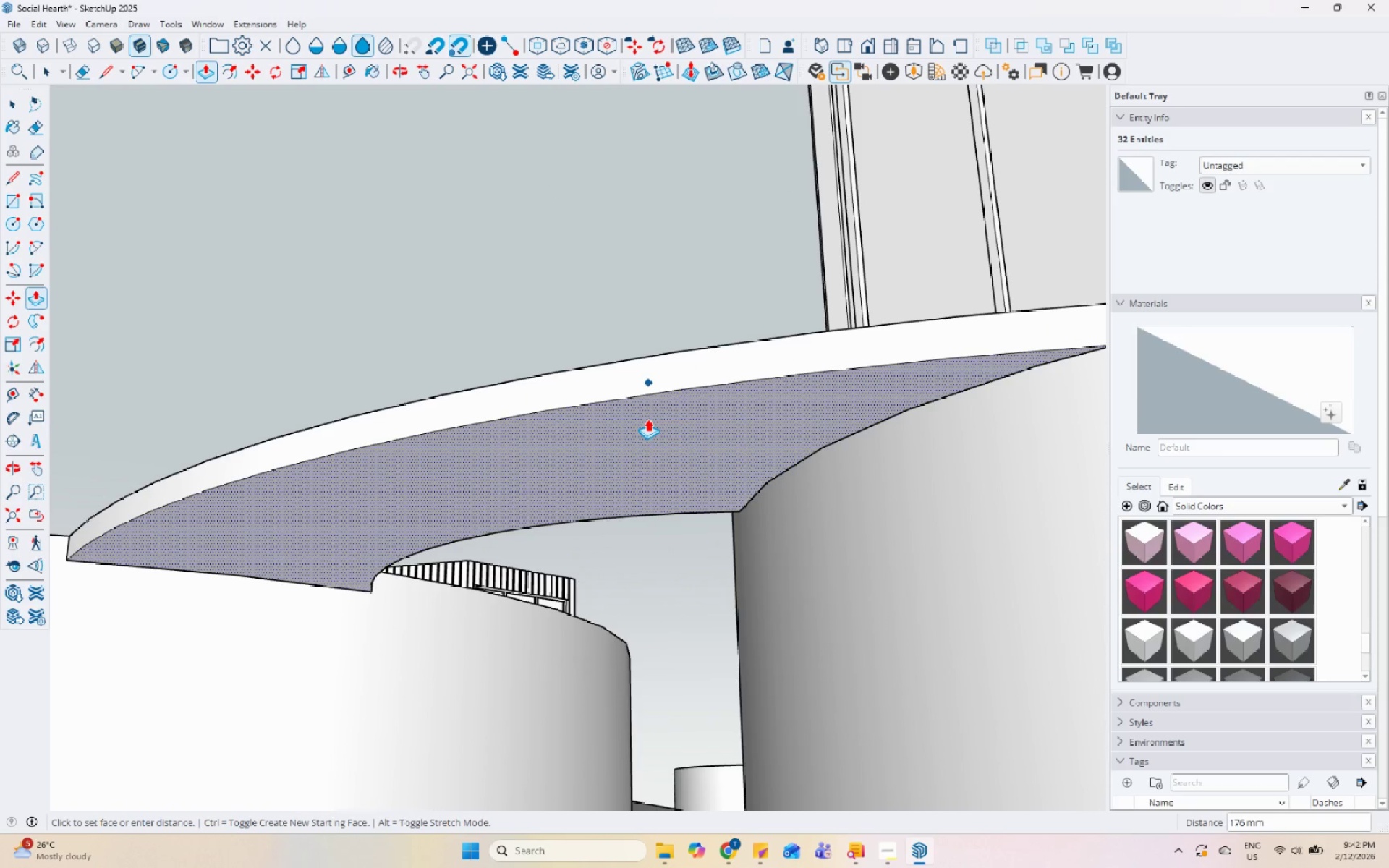 
key(Numpad2)
 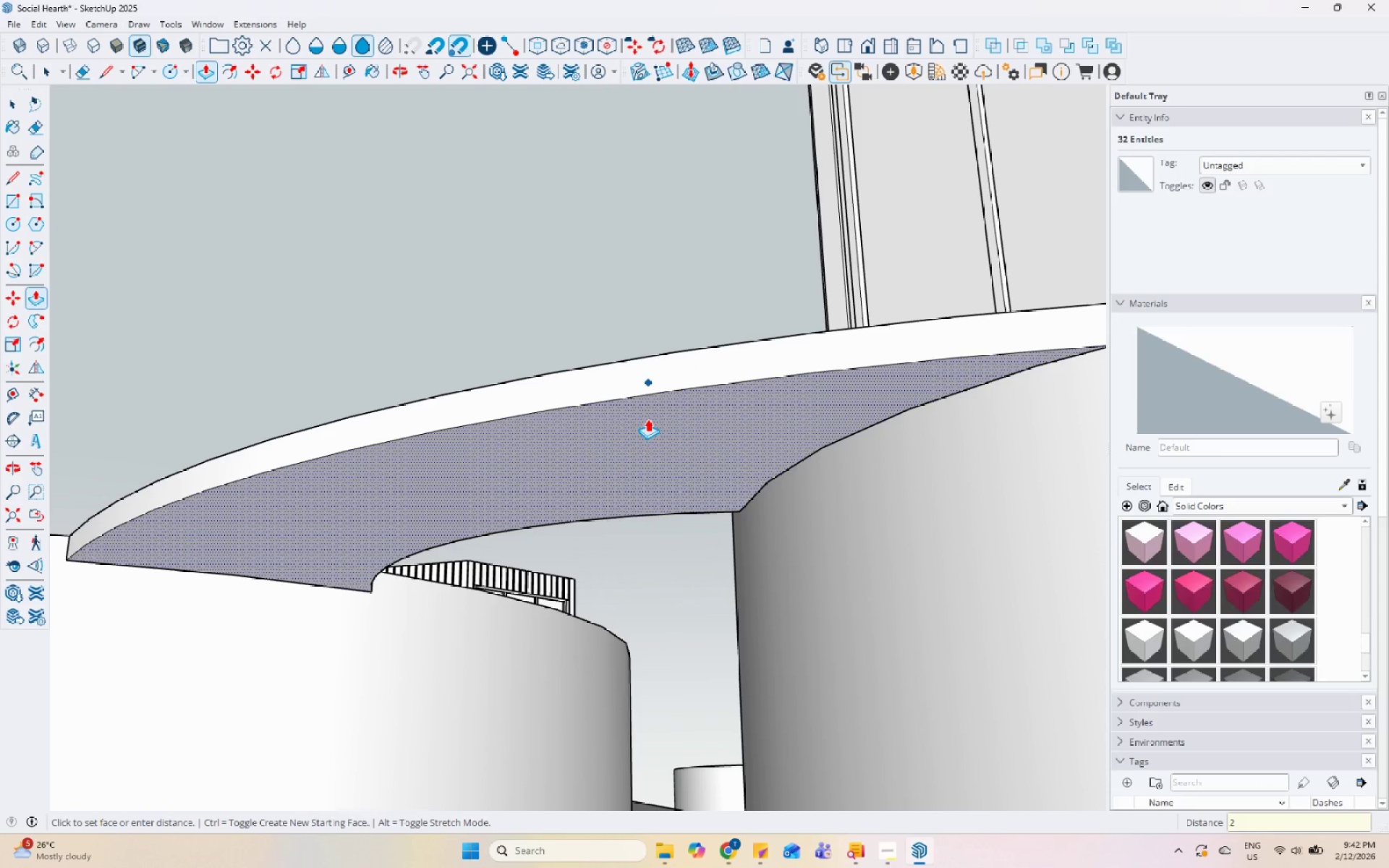 
key(Numpad0)
 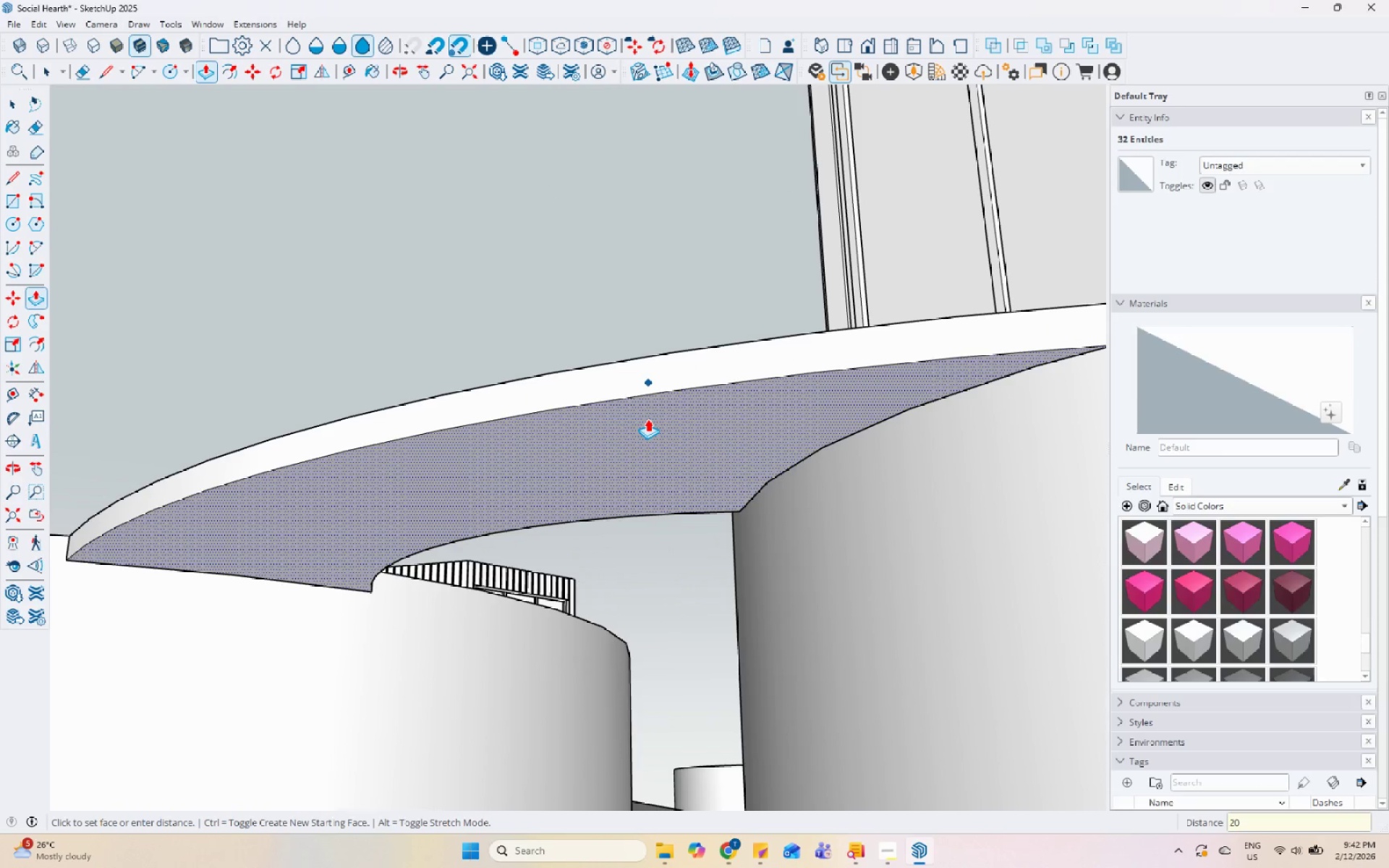 
key(Numpad0)
 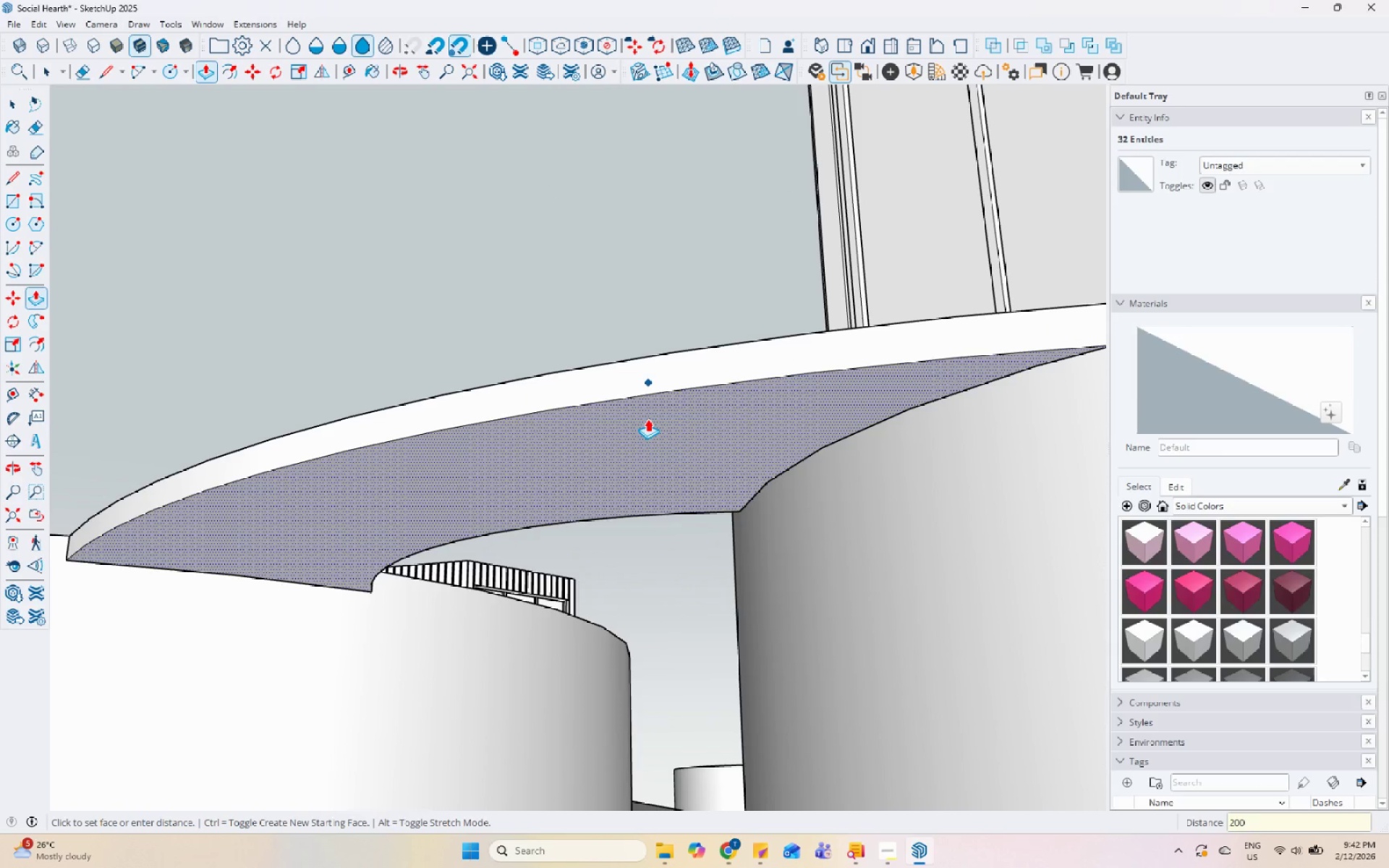 
key(Enter)
 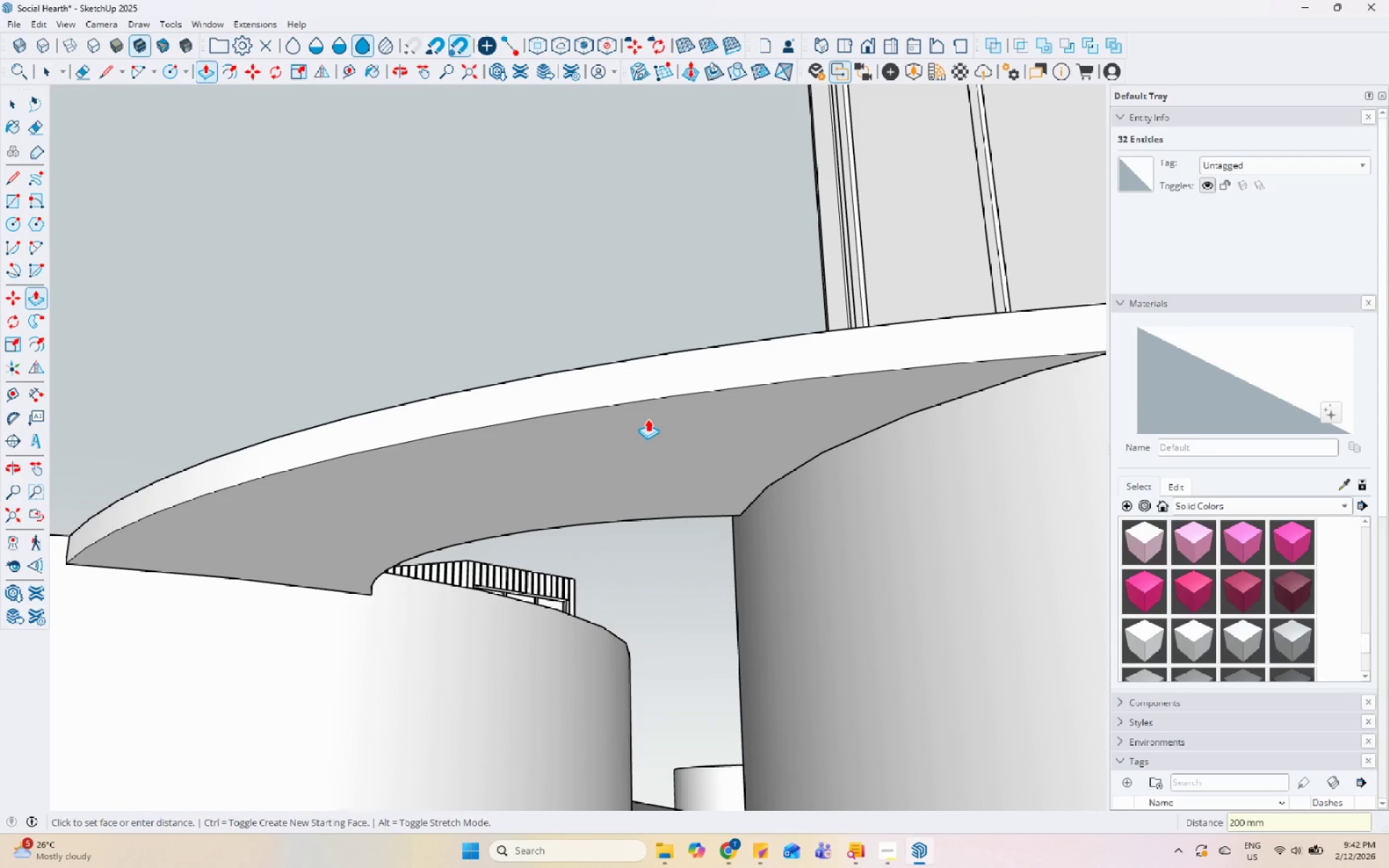 
key(Space)
 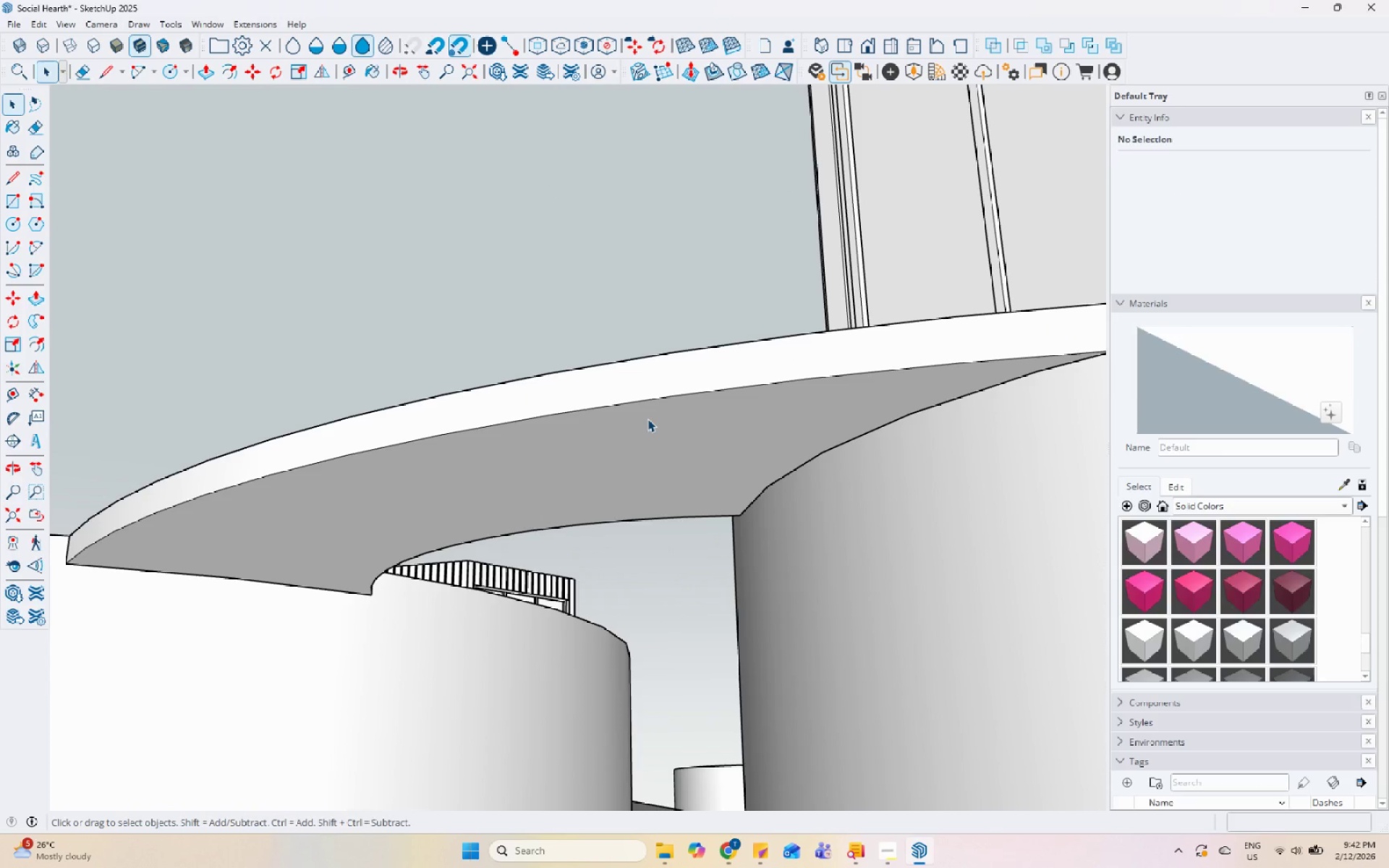 
double_click([647, 419])
 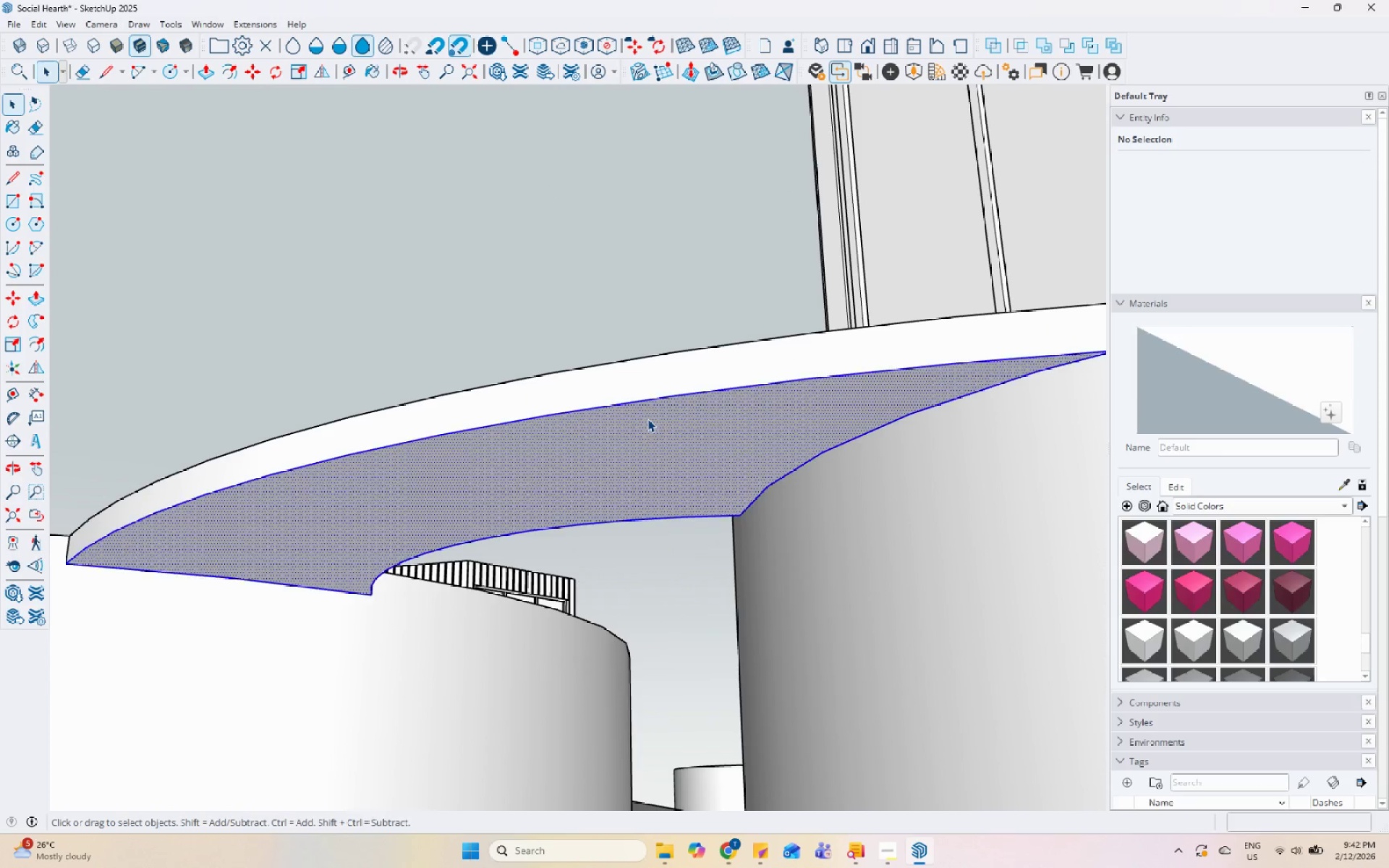 
triple_click([647, 419])
 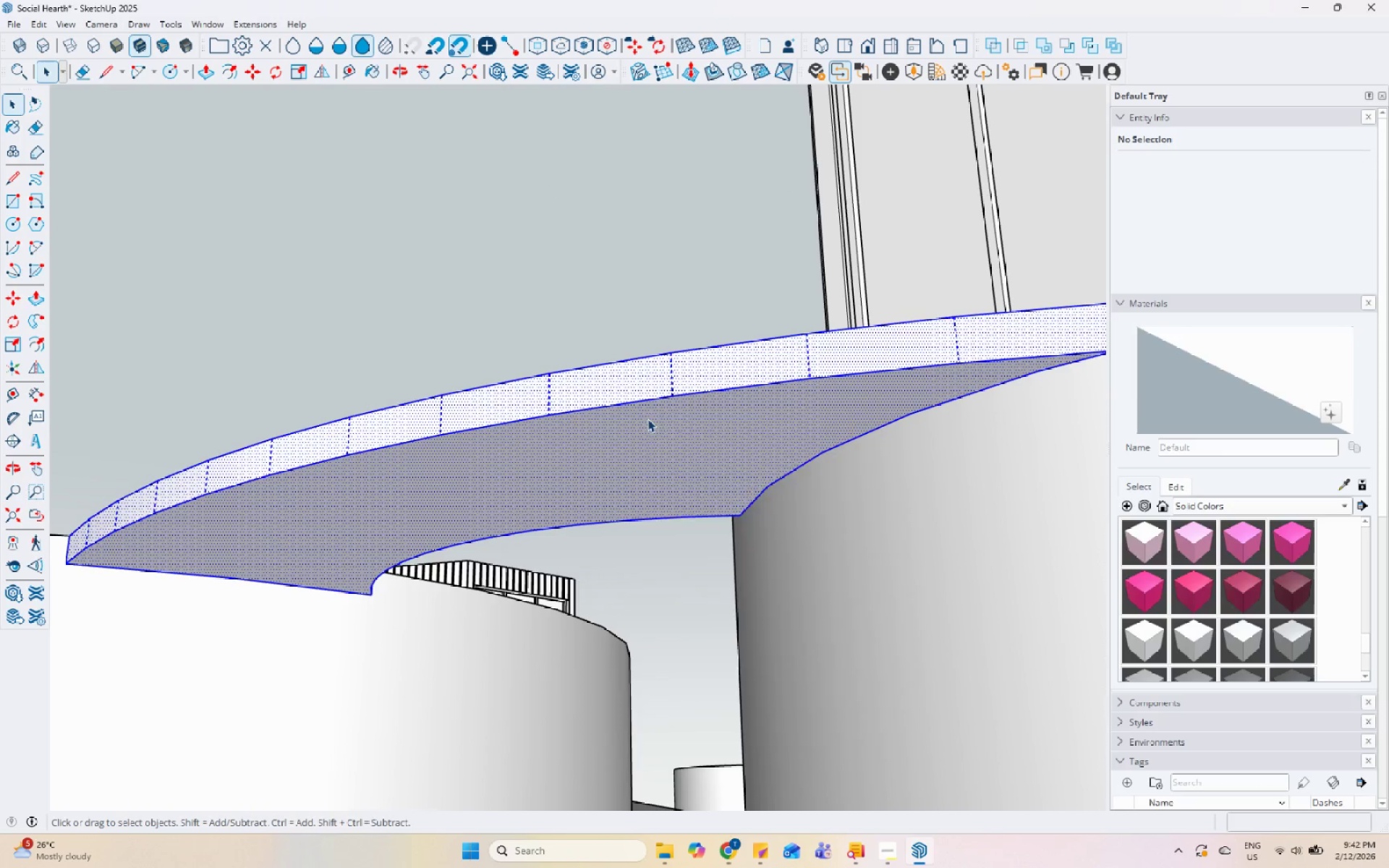 
right_click([647, 419])
 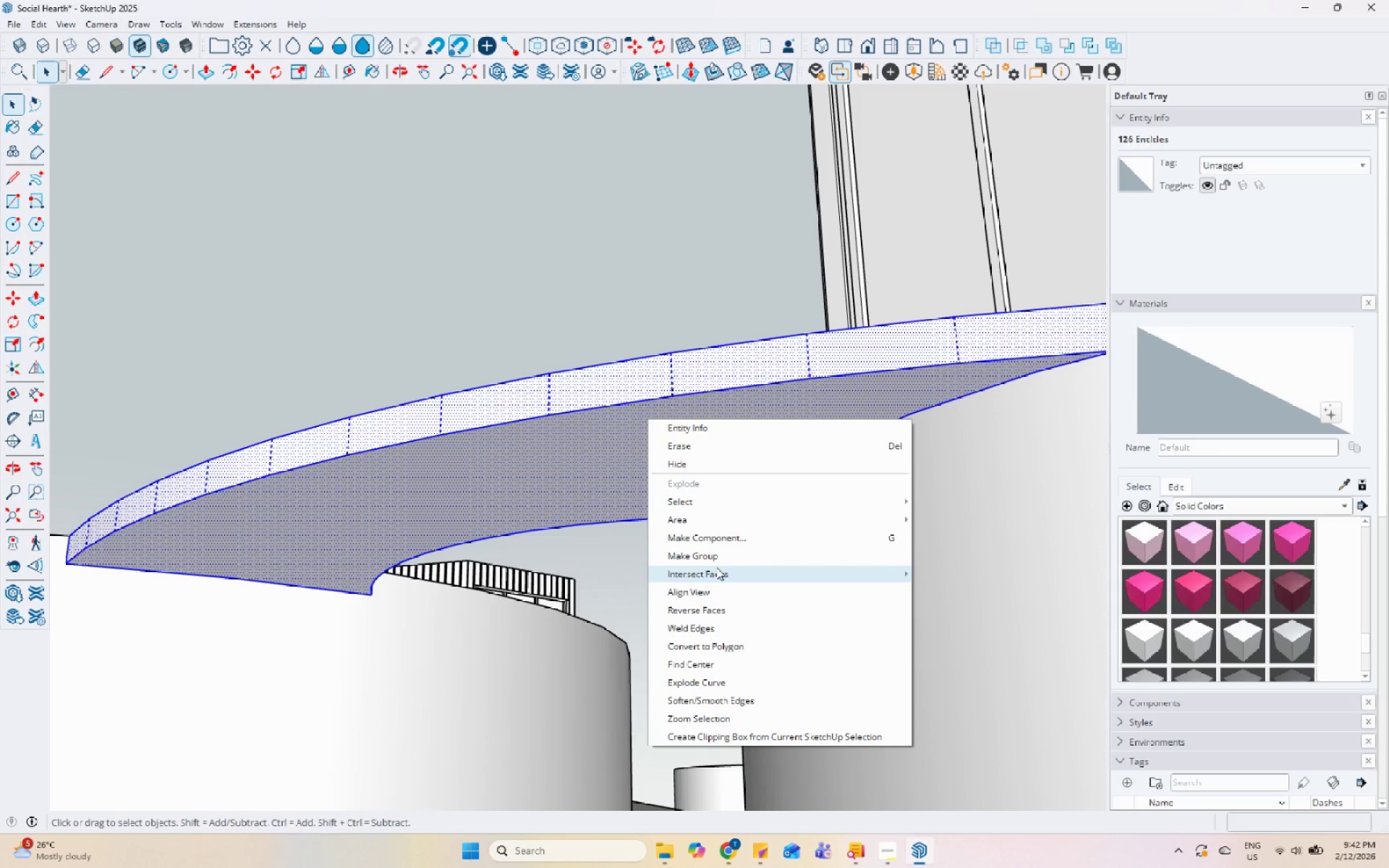 
left_click([718, 552])
 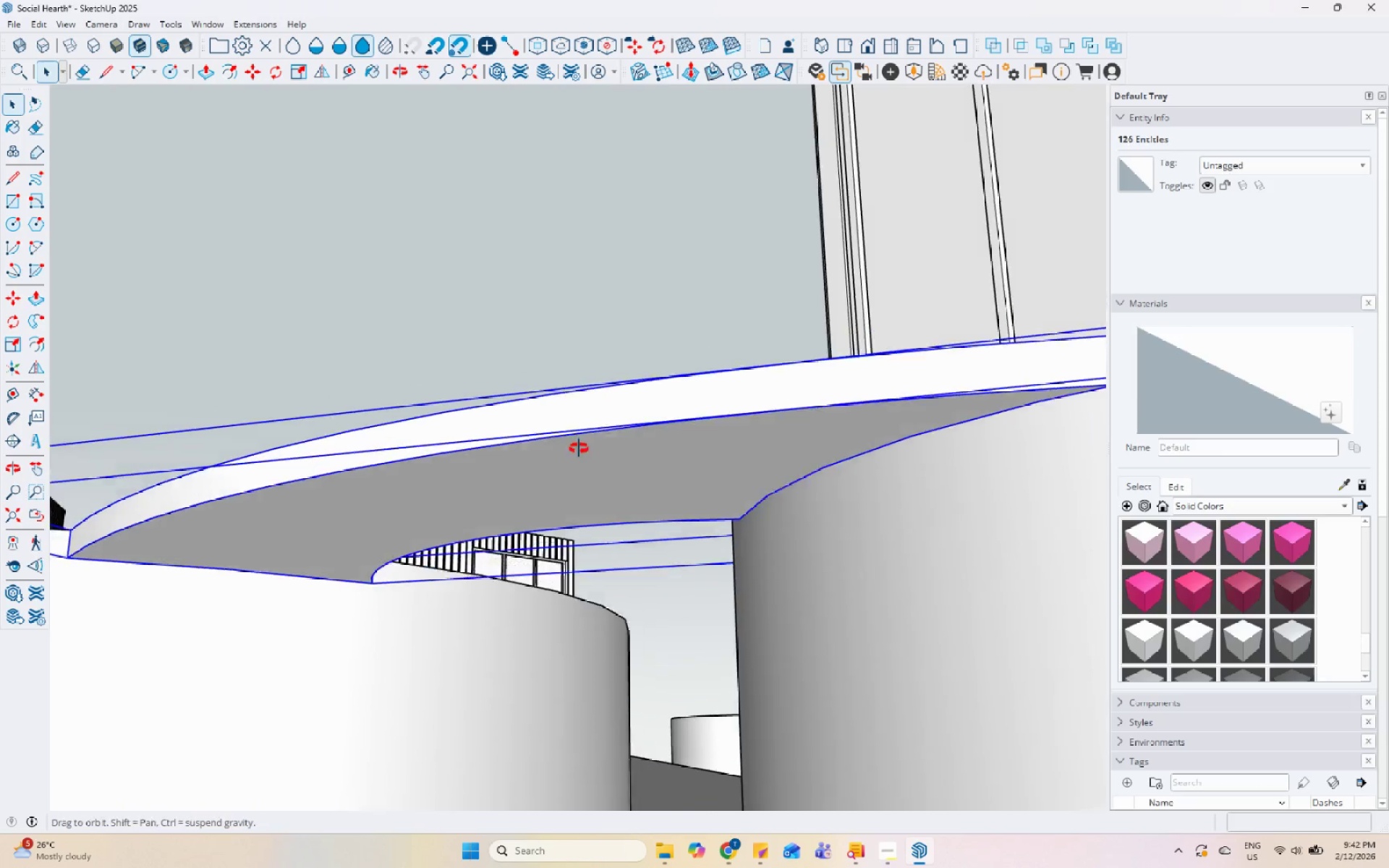 
key(Space)
 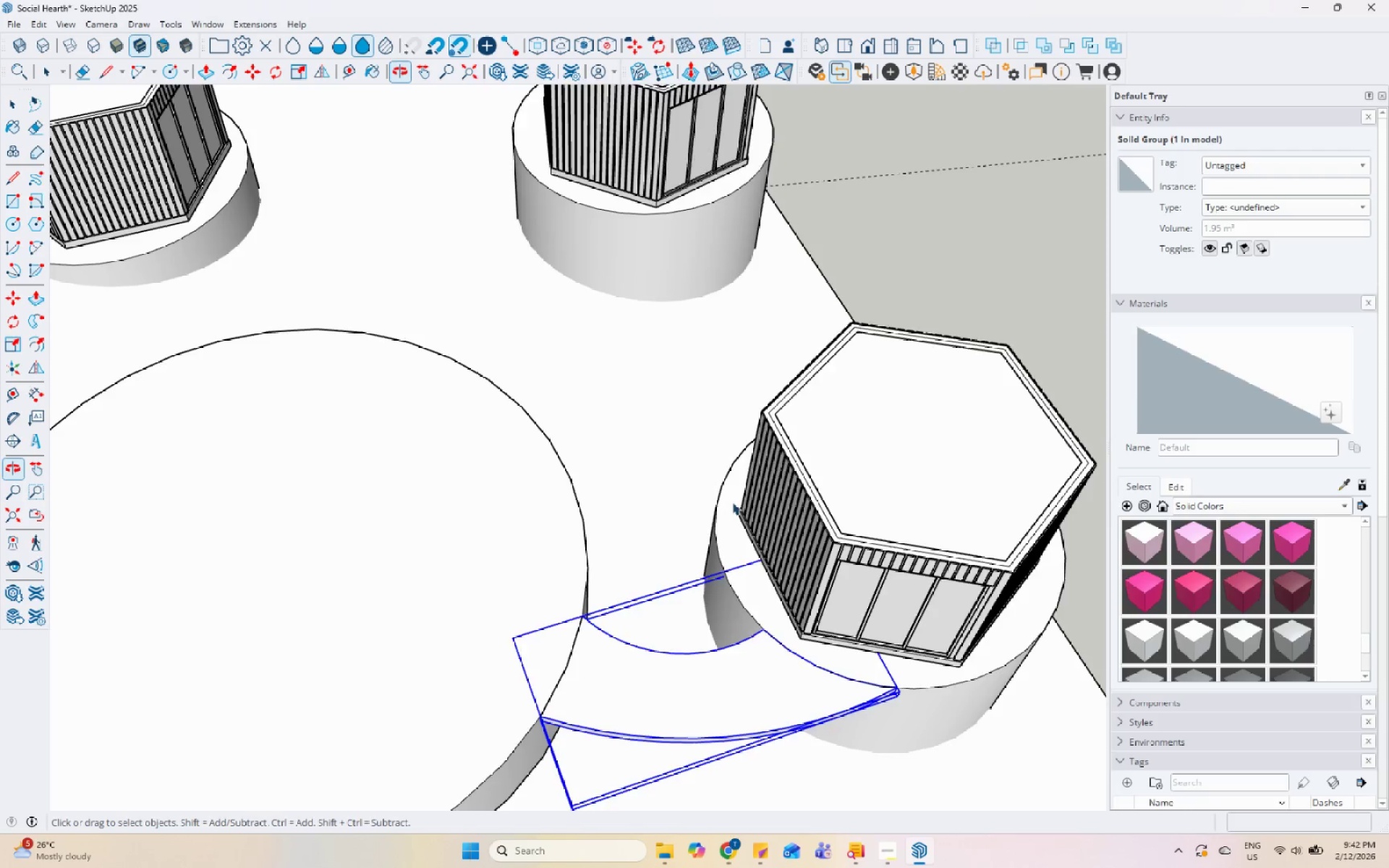 
scroll: coordinate [612, 500], scroll_direction: down, amount: 17.0
 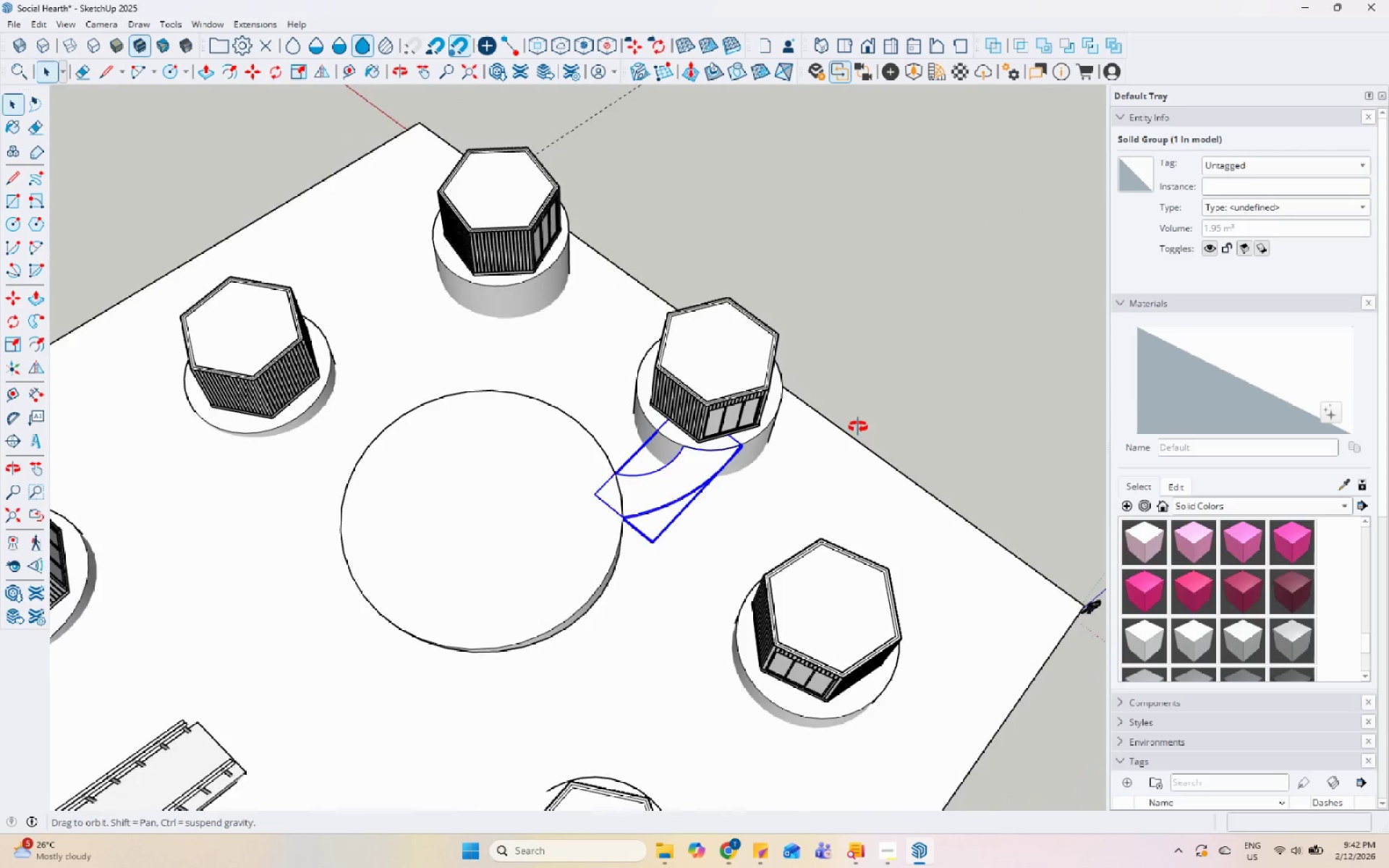 
left_click([872, 221])
 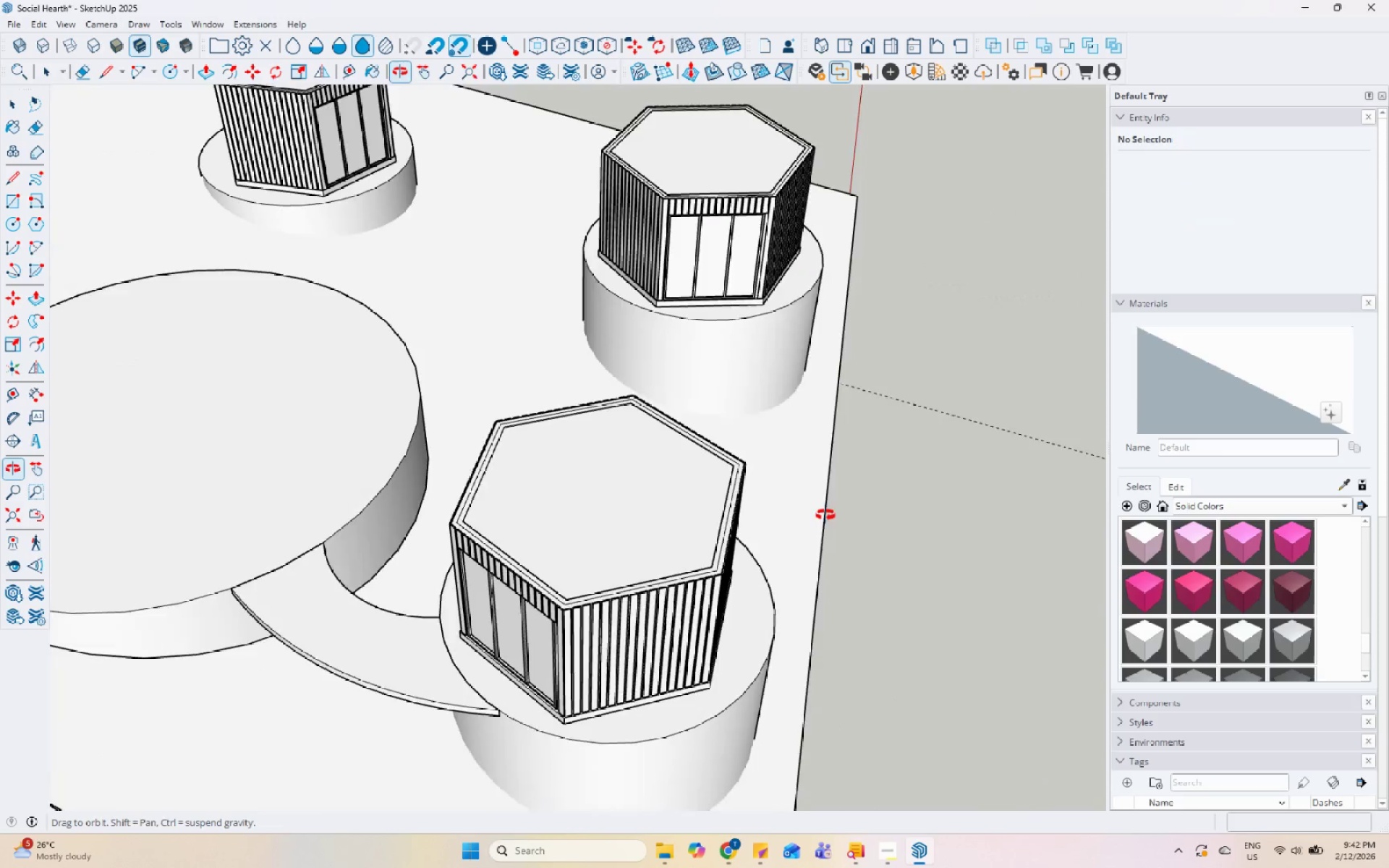 
scroll: coordinate [524, 332], scroll_direction: up, amount: 6.0
 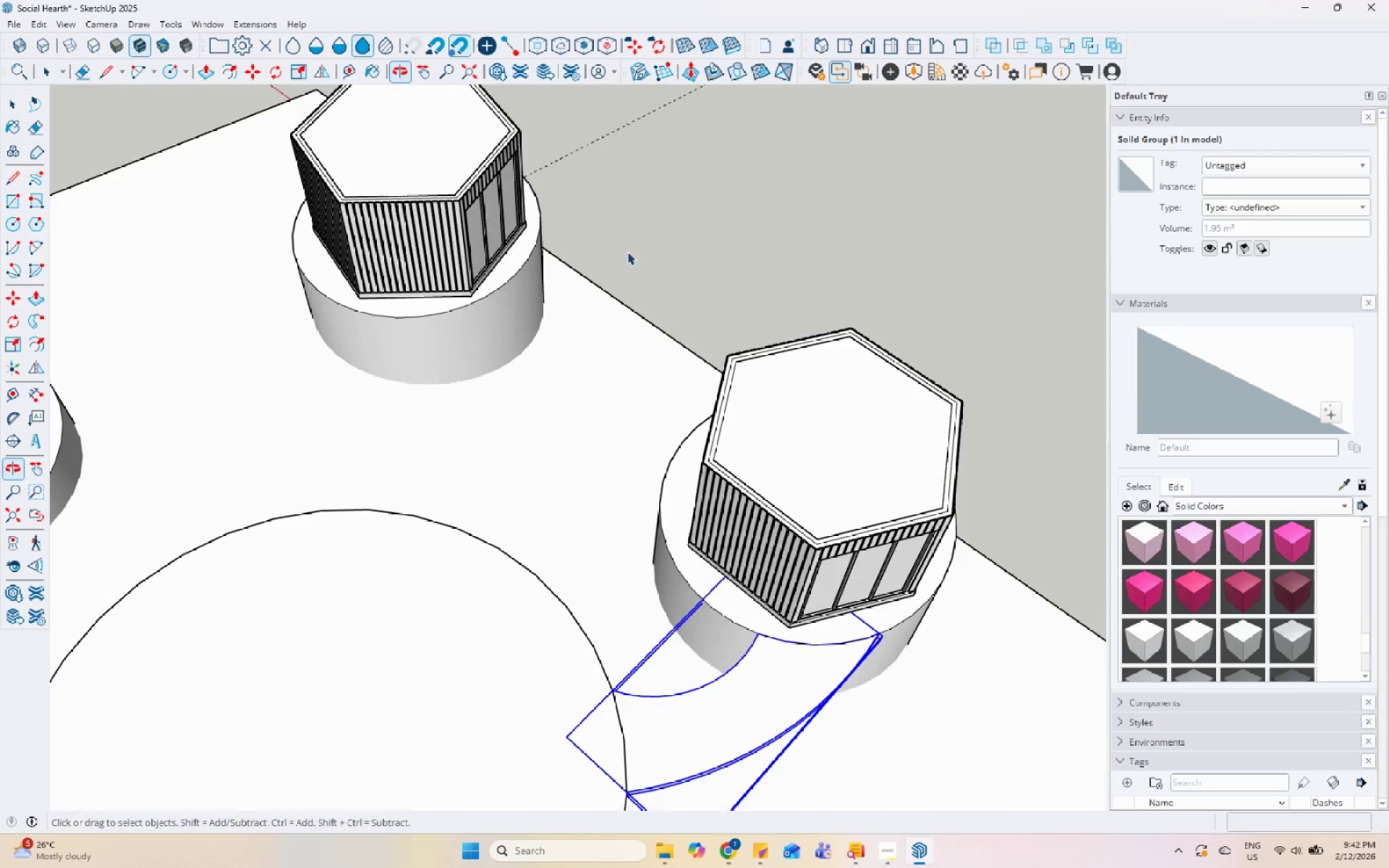 
scroll: coordinate [607, 441], scroll_direction: down, amount: 9.0
 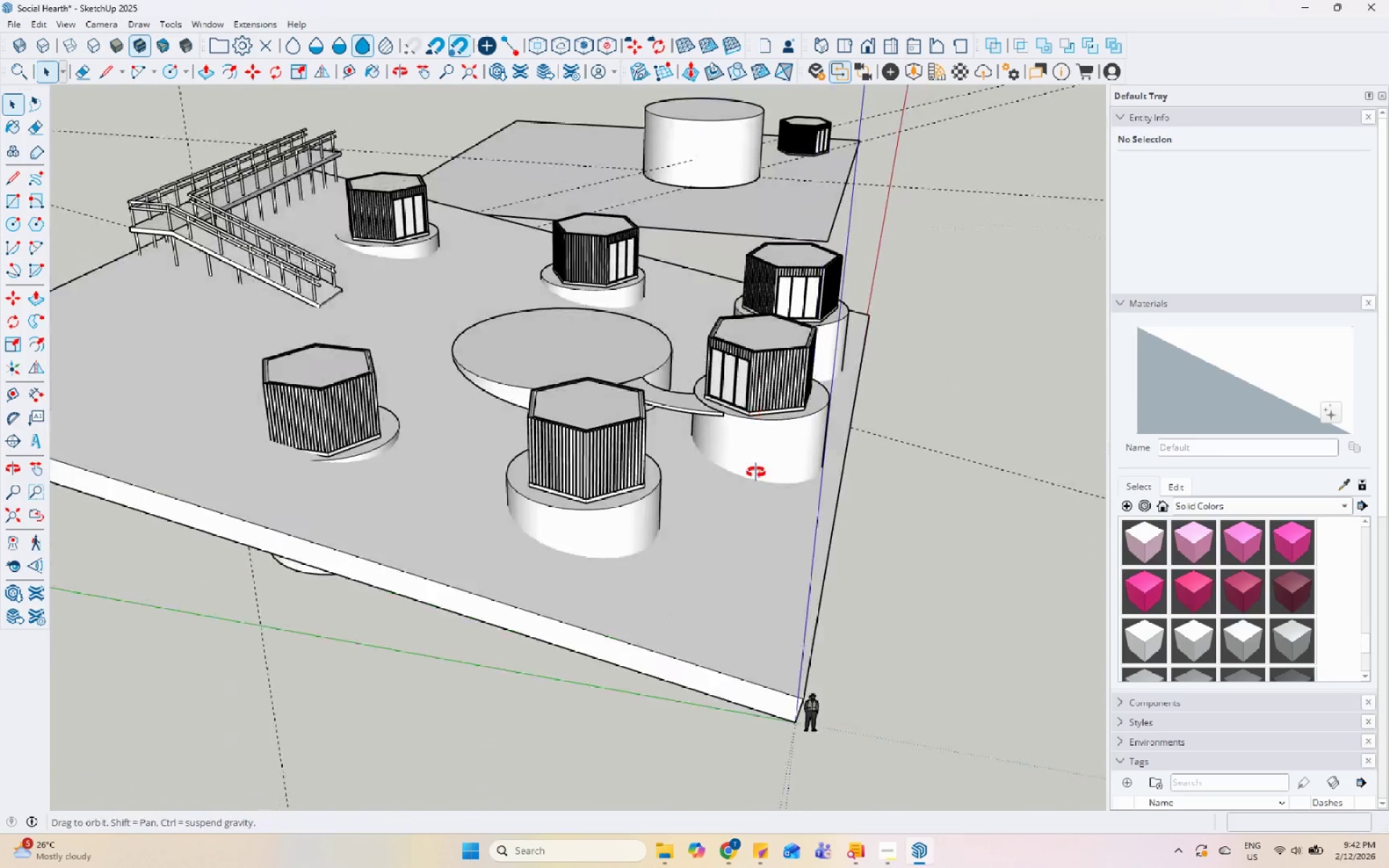 
scroll: coordinate [736, 464], scroll_direction: up, amount: 6.0
 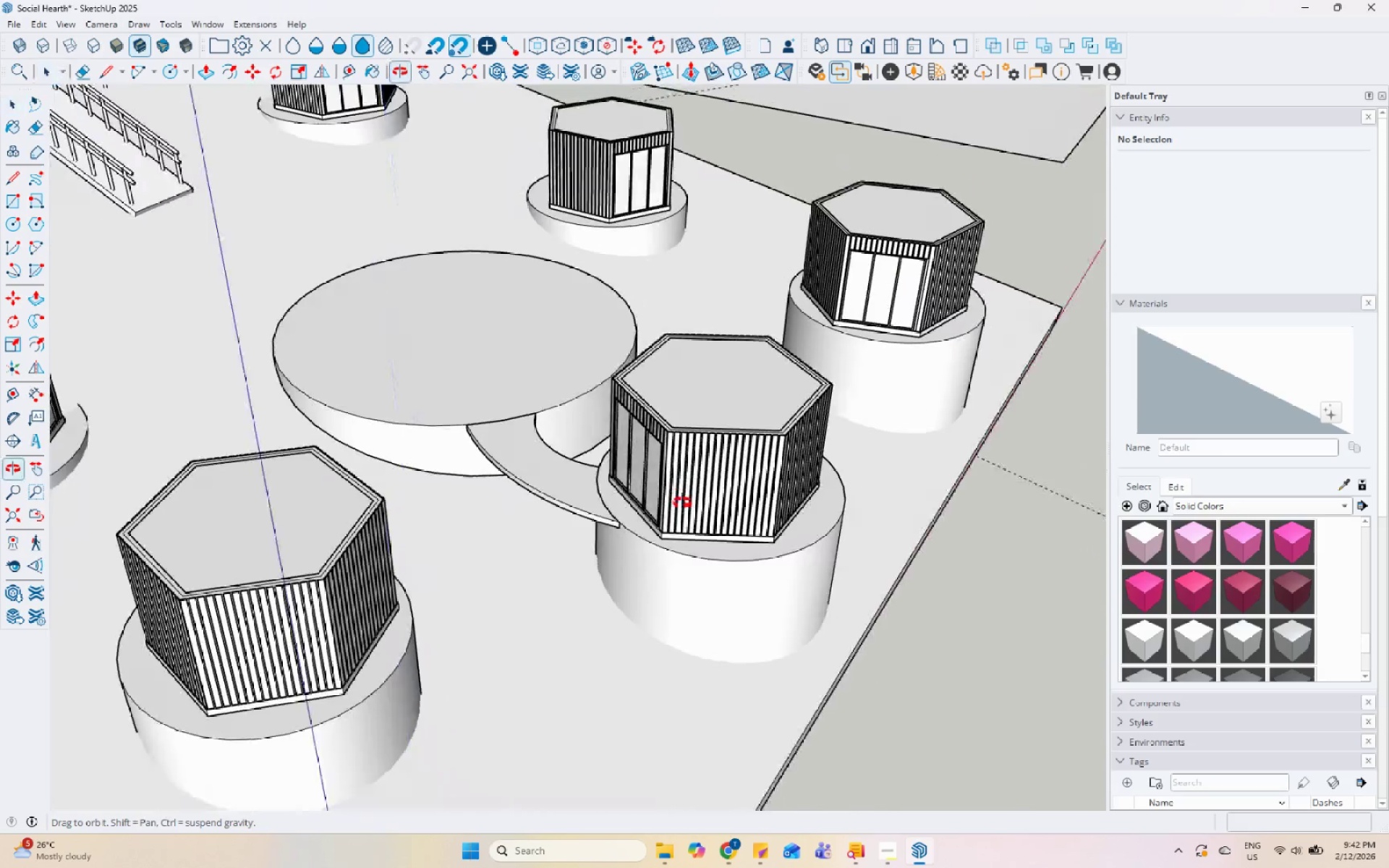 
scroll: coordinate [417, 644], scroll_direction: down, amount: 2.0
 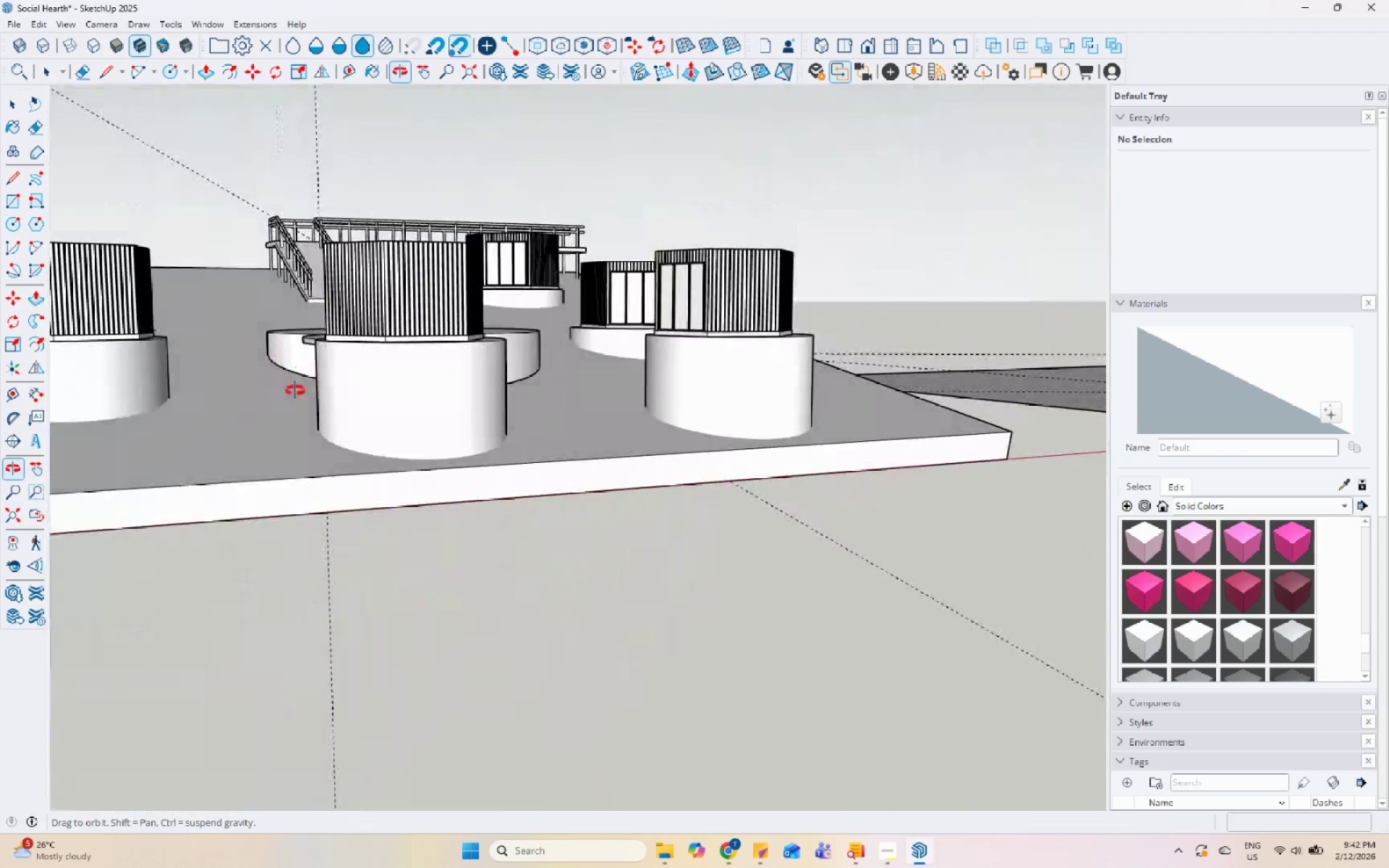 
left_click_drag(start_coordinate=[592, 697], to_coordinate=[595, 697])
 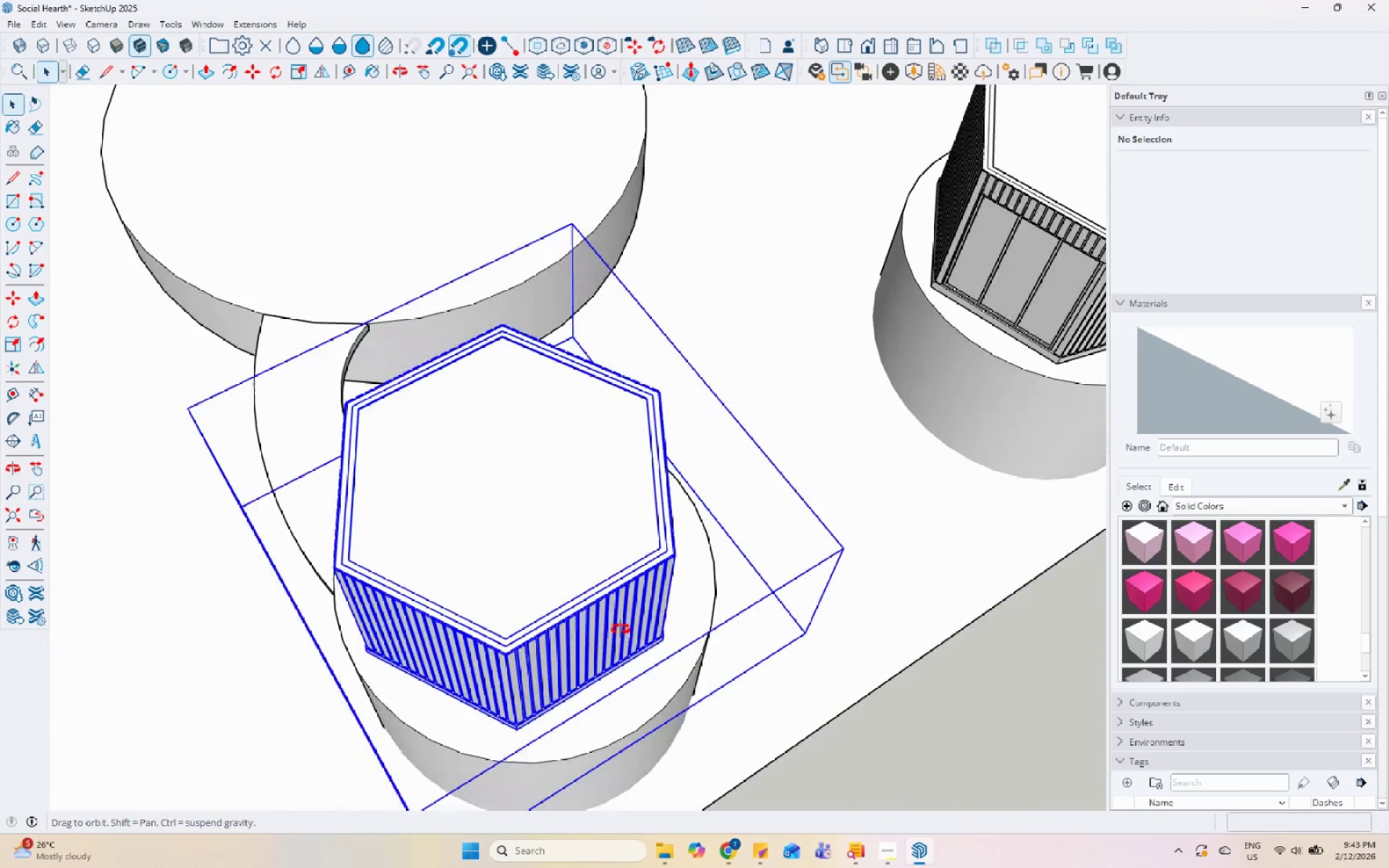 
scroll: coordinate [556, 728], scroll_direction: up, amount: 7.0
 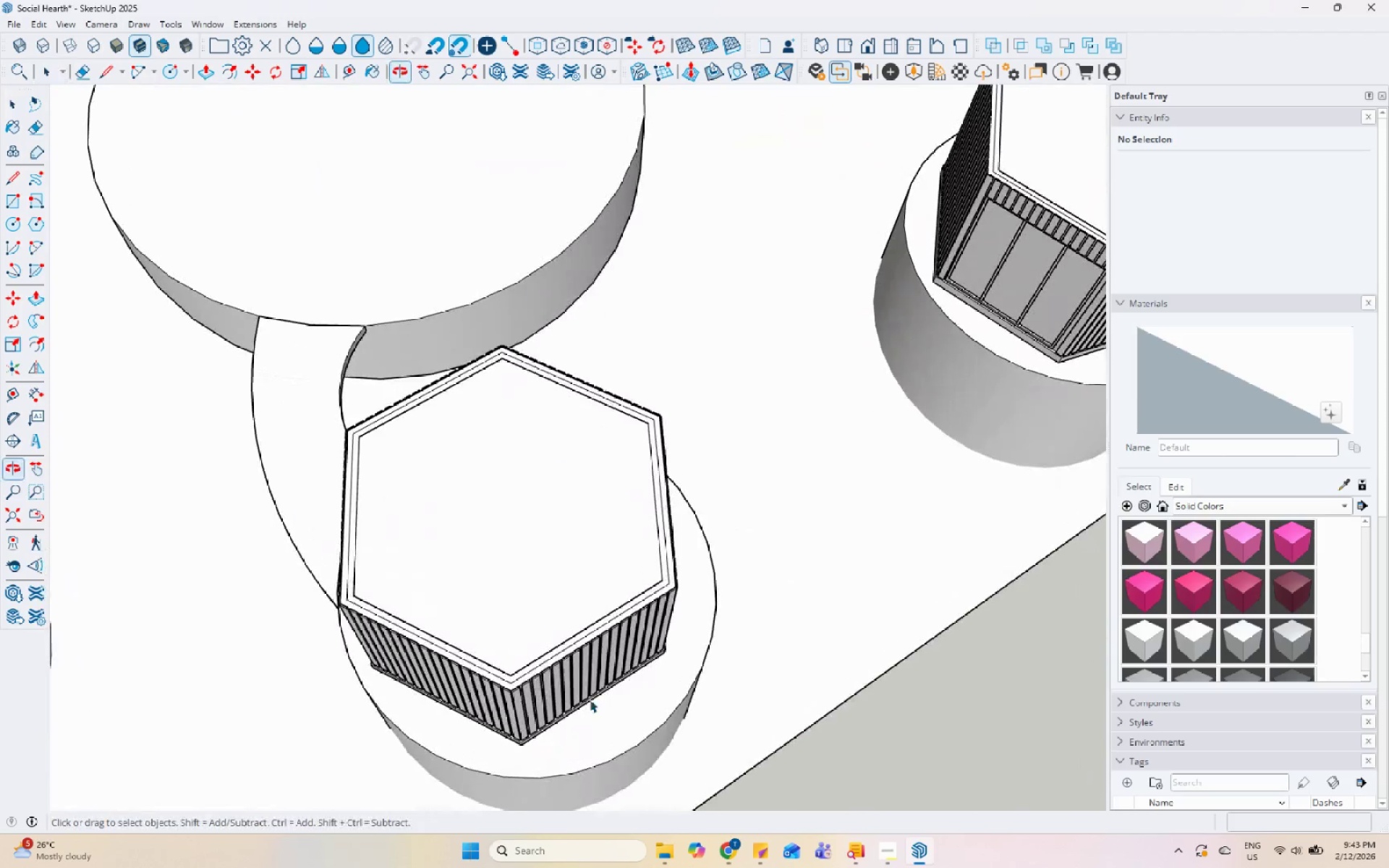 
key(M)
 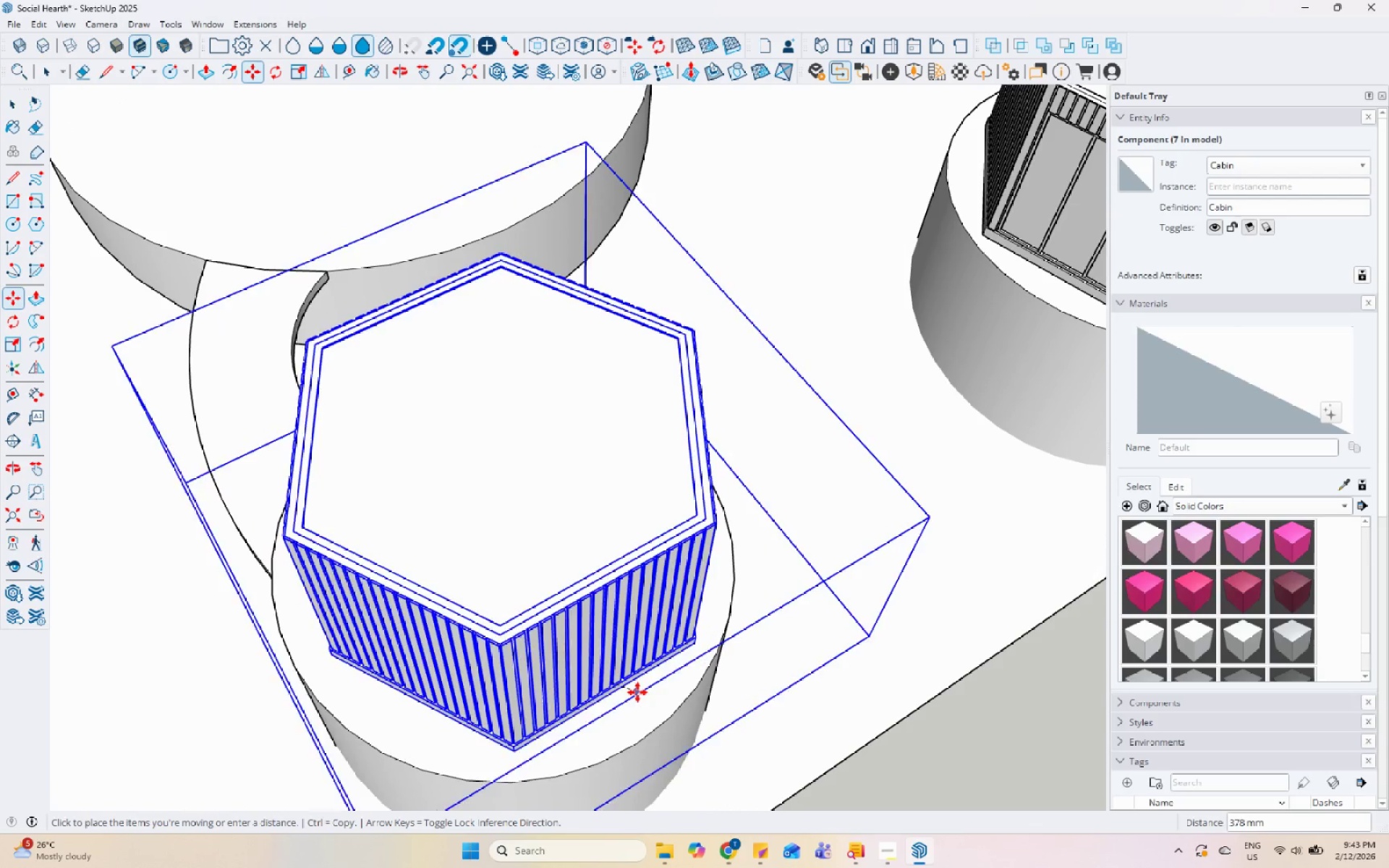 
scroll: coordinate [619, 623], scroll_direction: up, amount: 2.0
 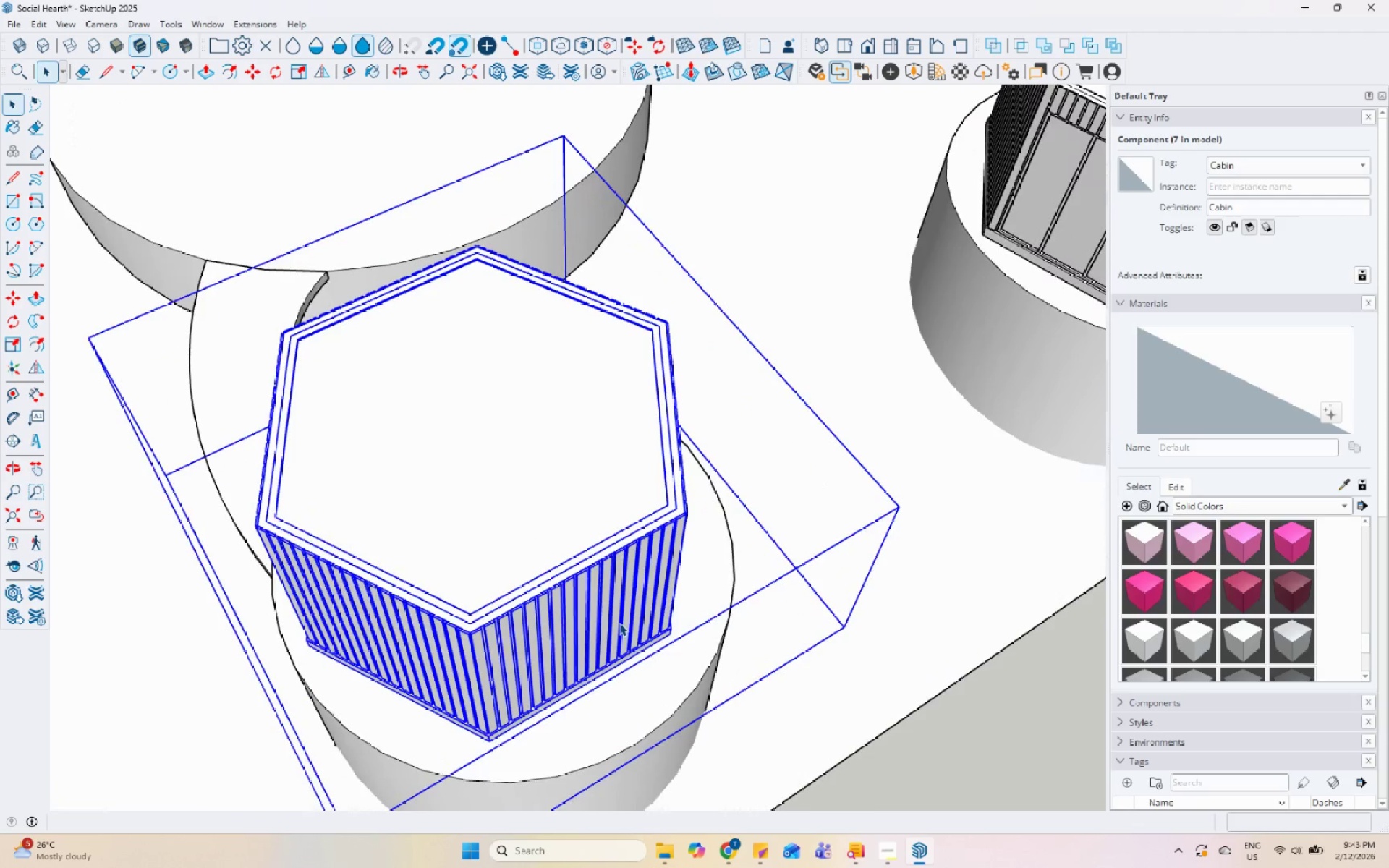 
left_click([649, 695])
 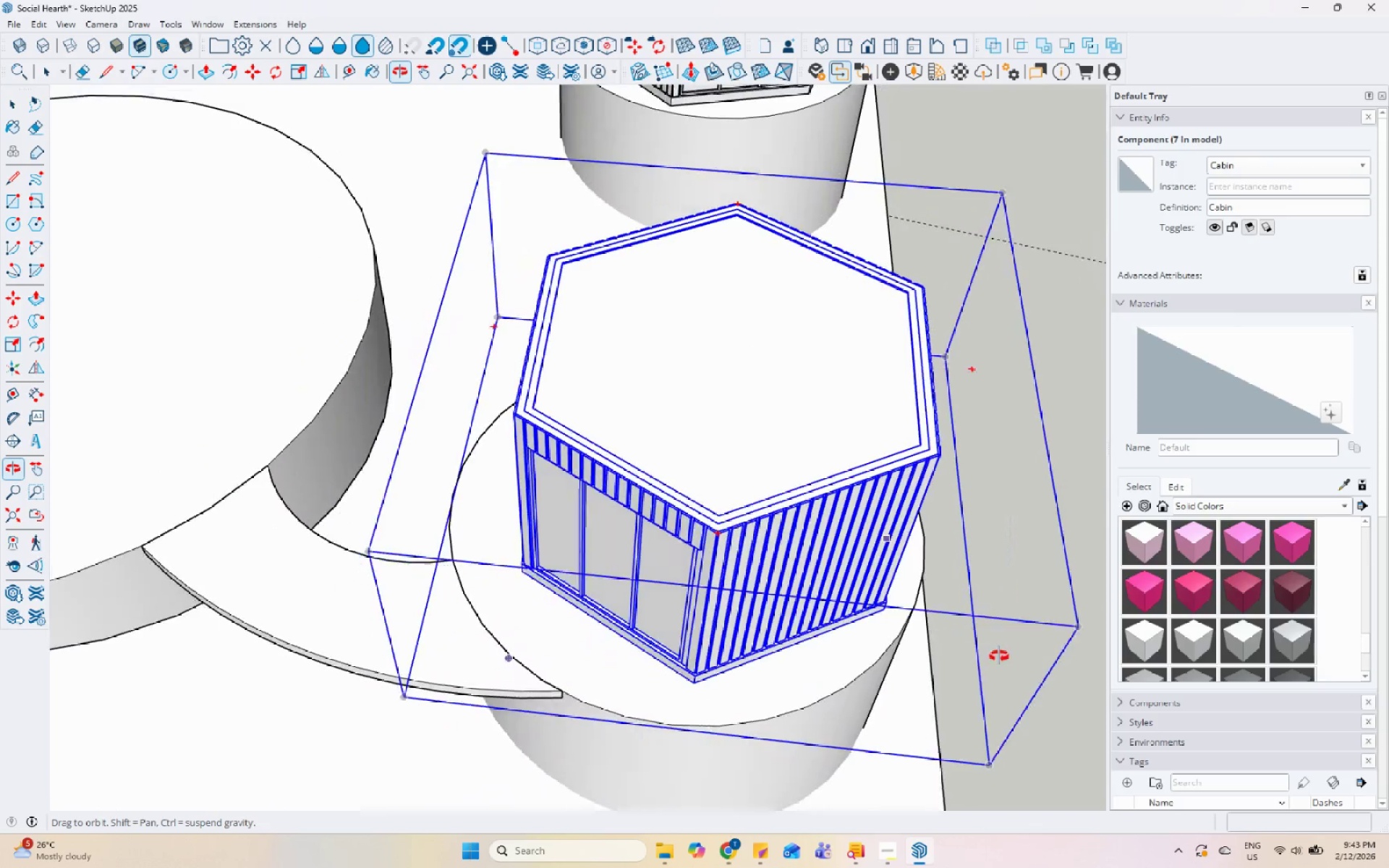 
key(Space)
 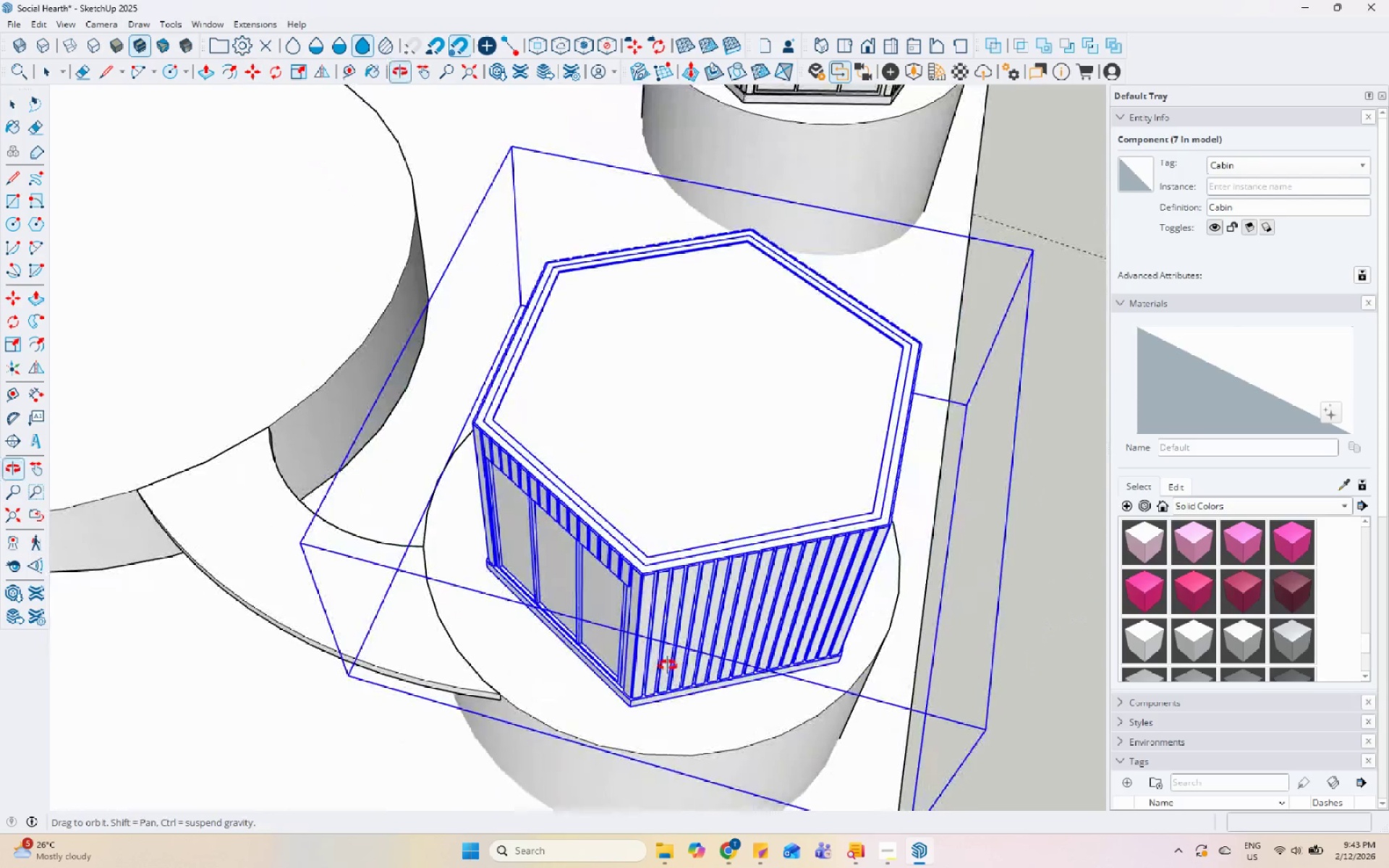 
key(Space)
 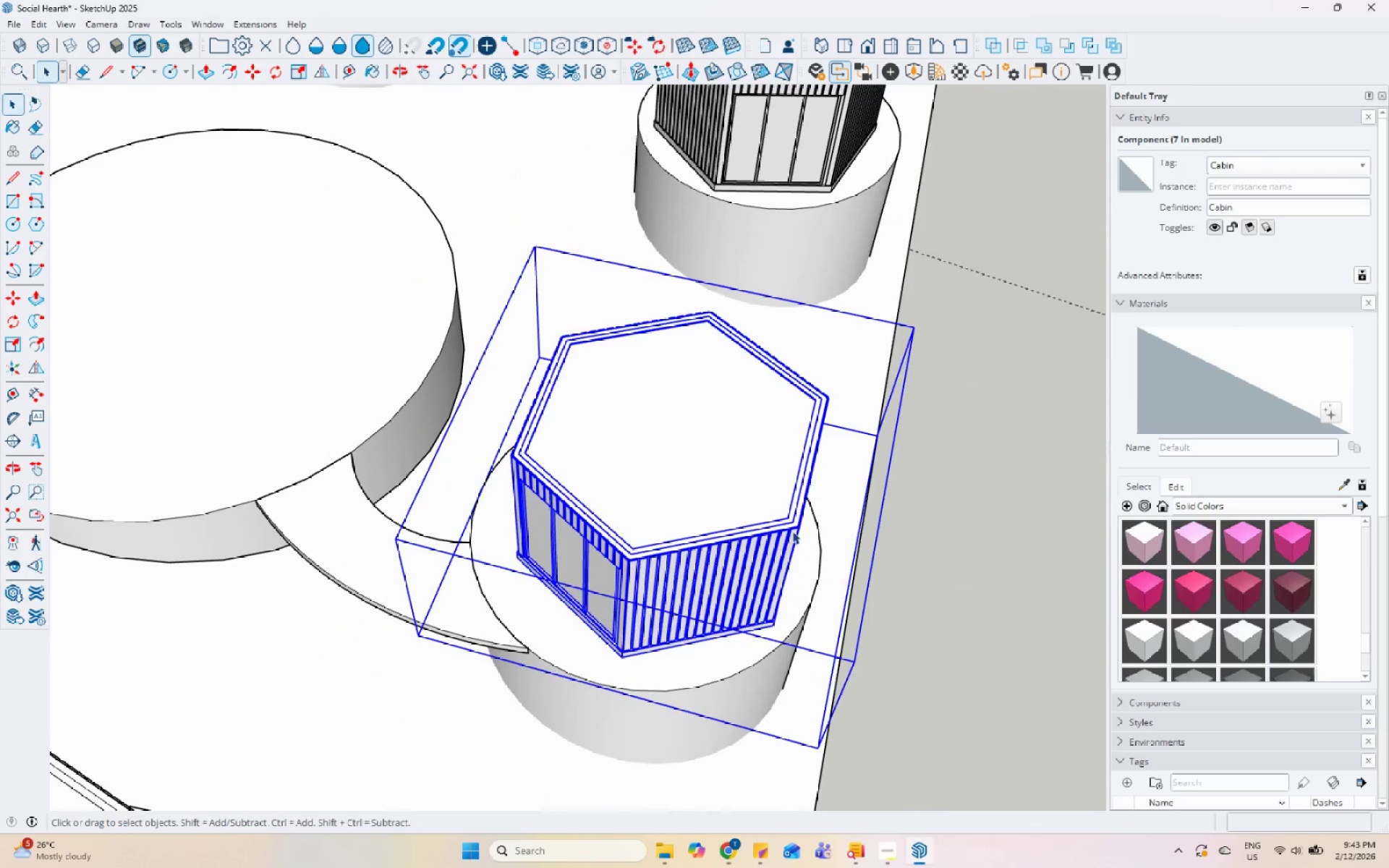 
left_click([1043, 501])
 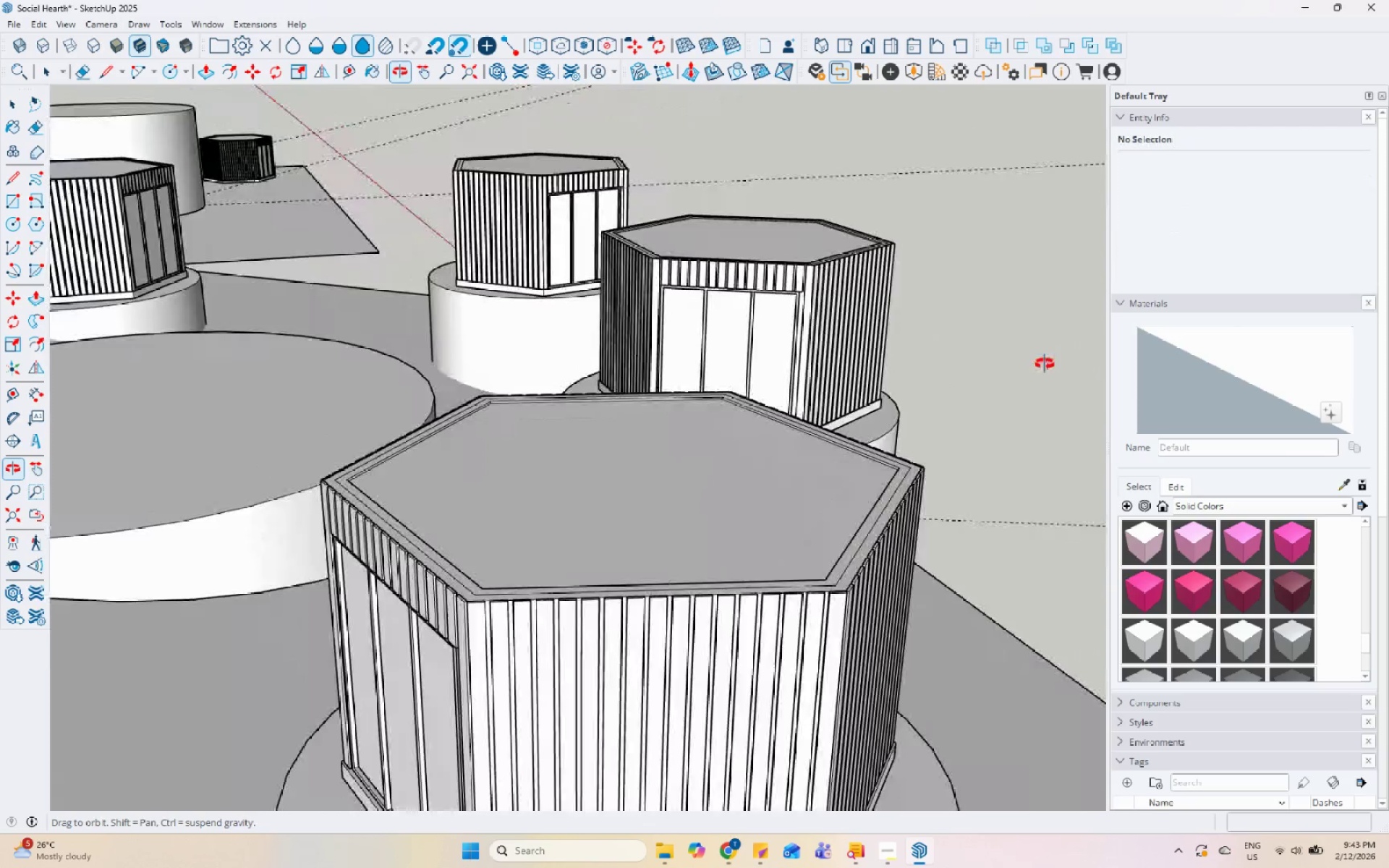 
scroll: coordinate [470, 494], scroll_direction: down, amount: 10.0
 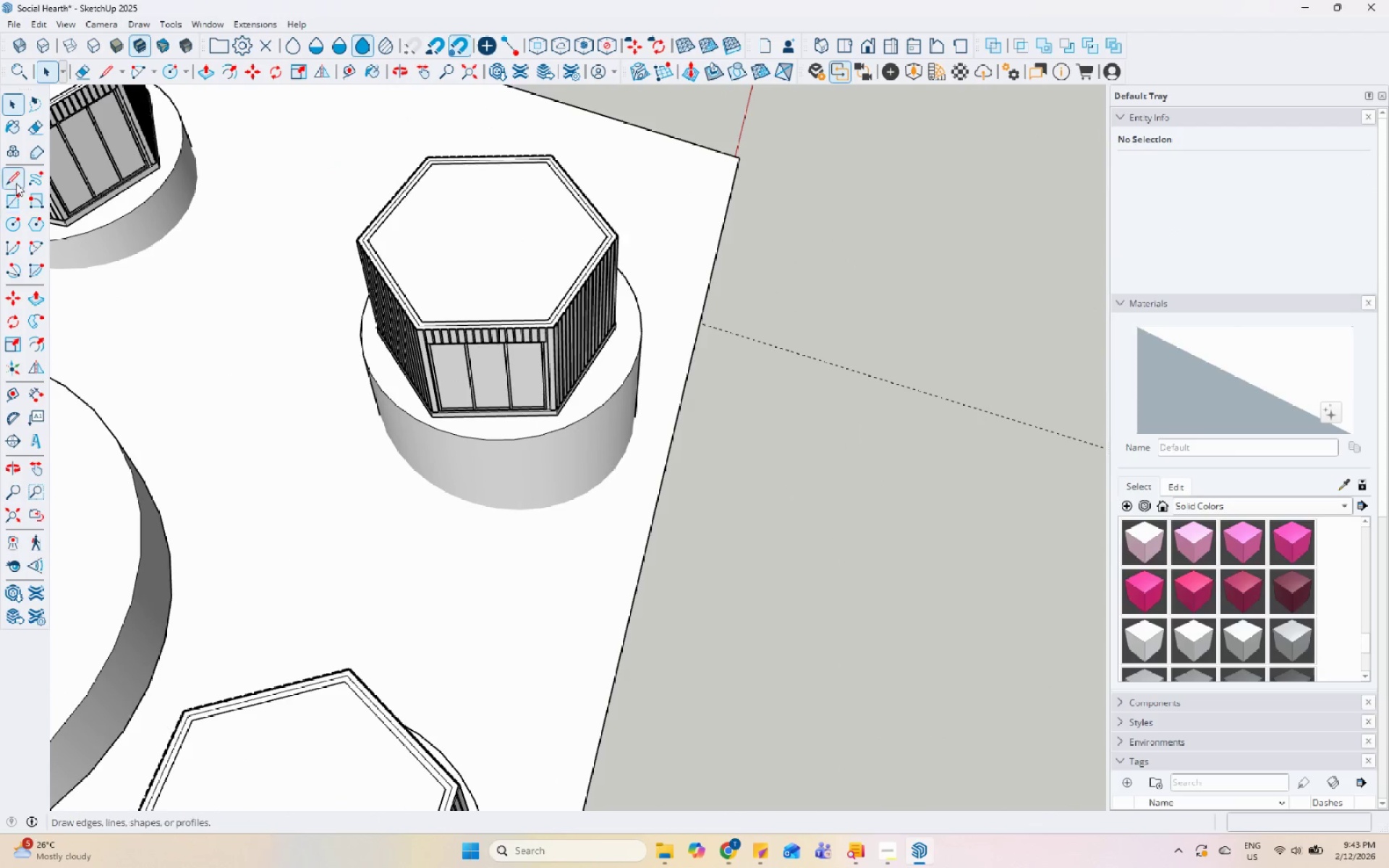 
key(Space)
 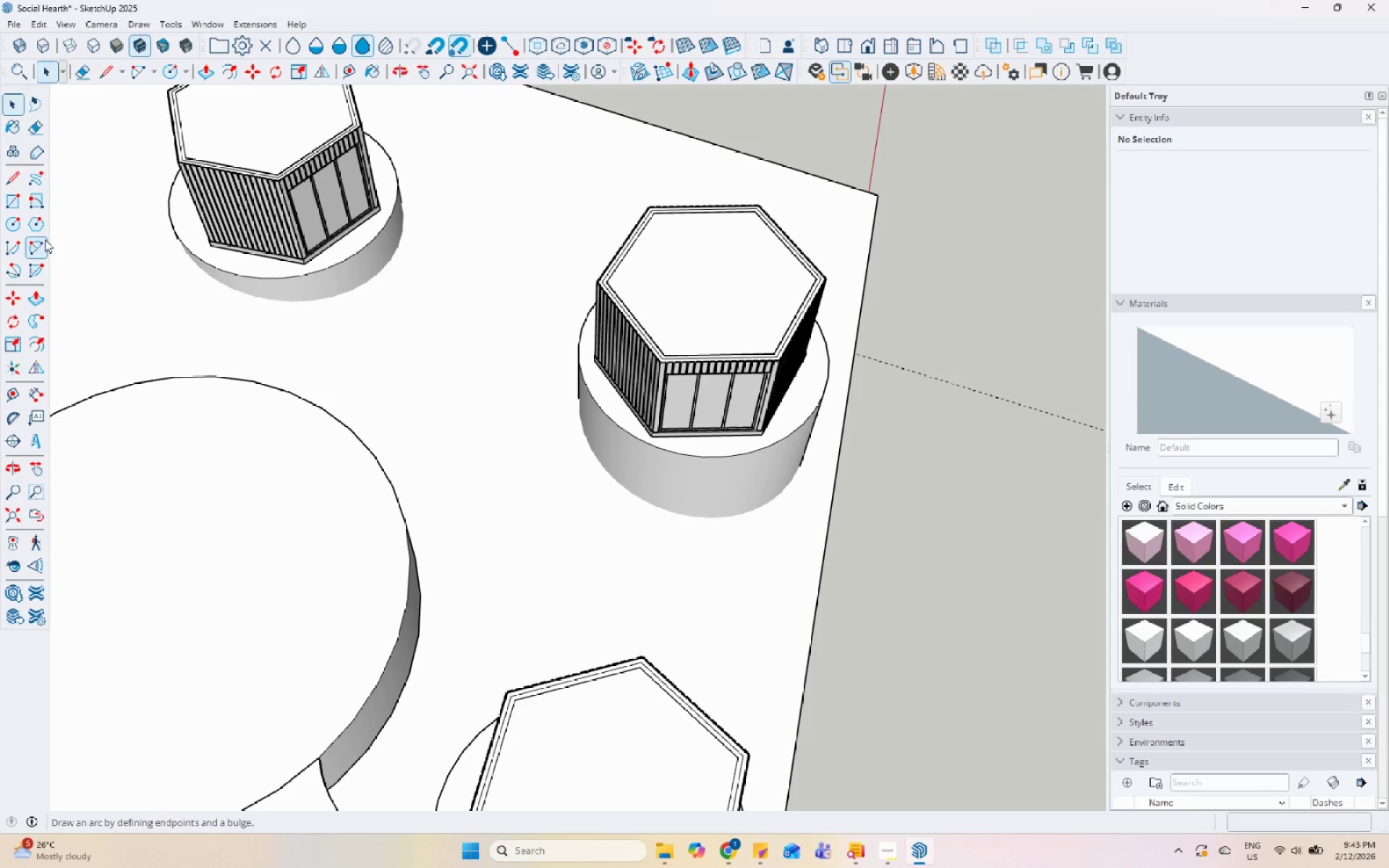 
scroll: coordinate [777, 470], scroll_direction: down, amount: 2.0
 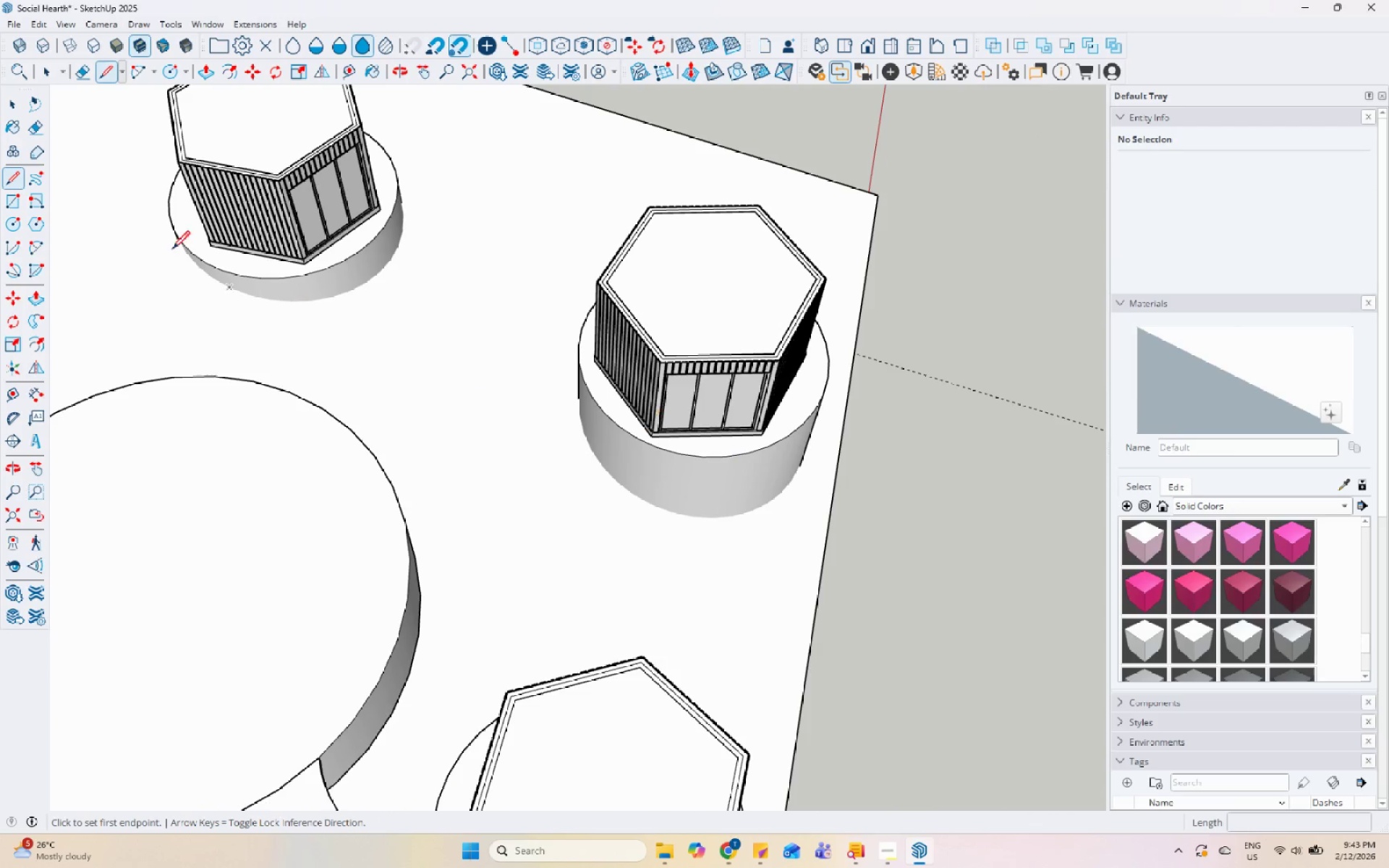 
left_click([43, 242])
 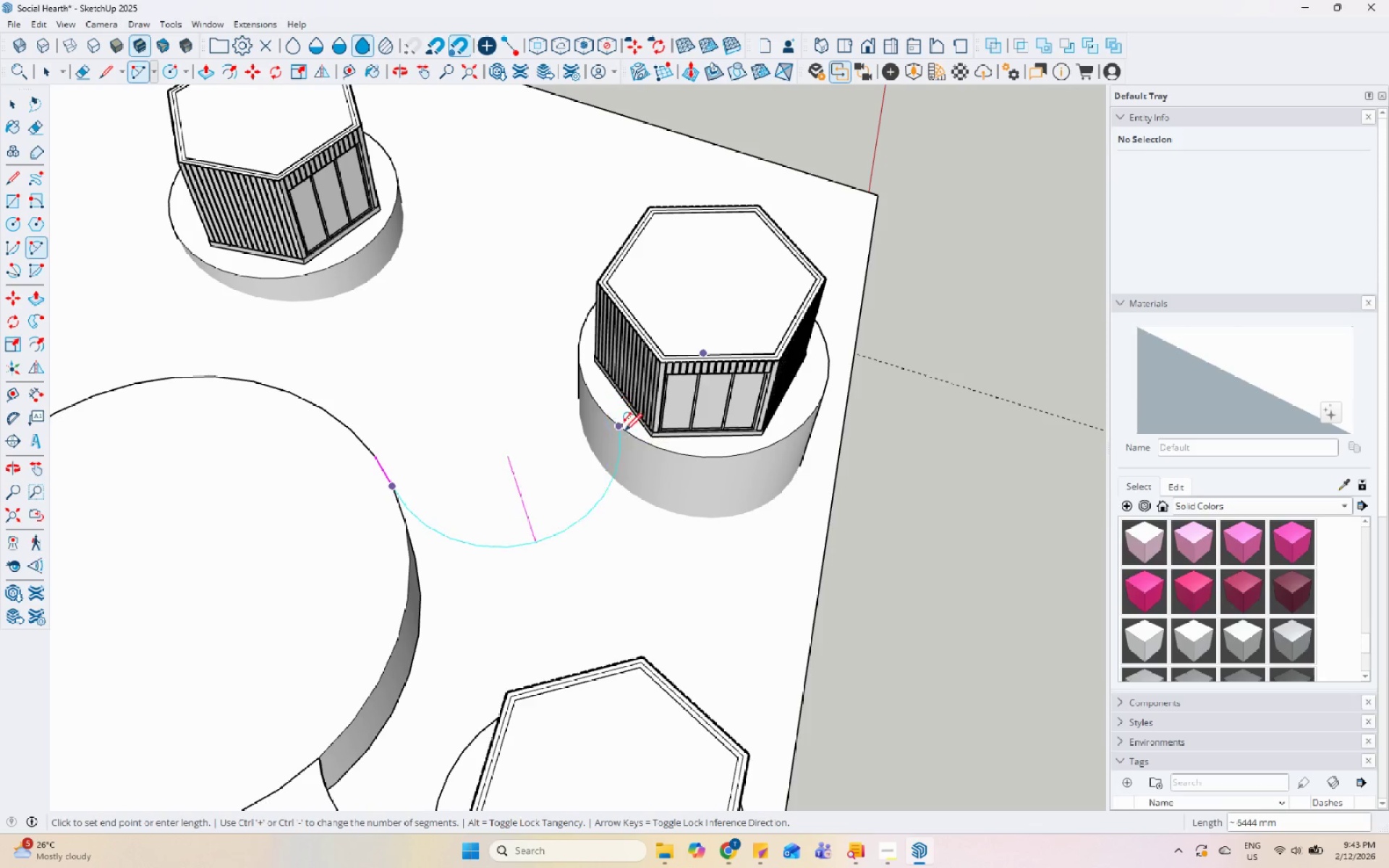 
left_click([655, 447])
 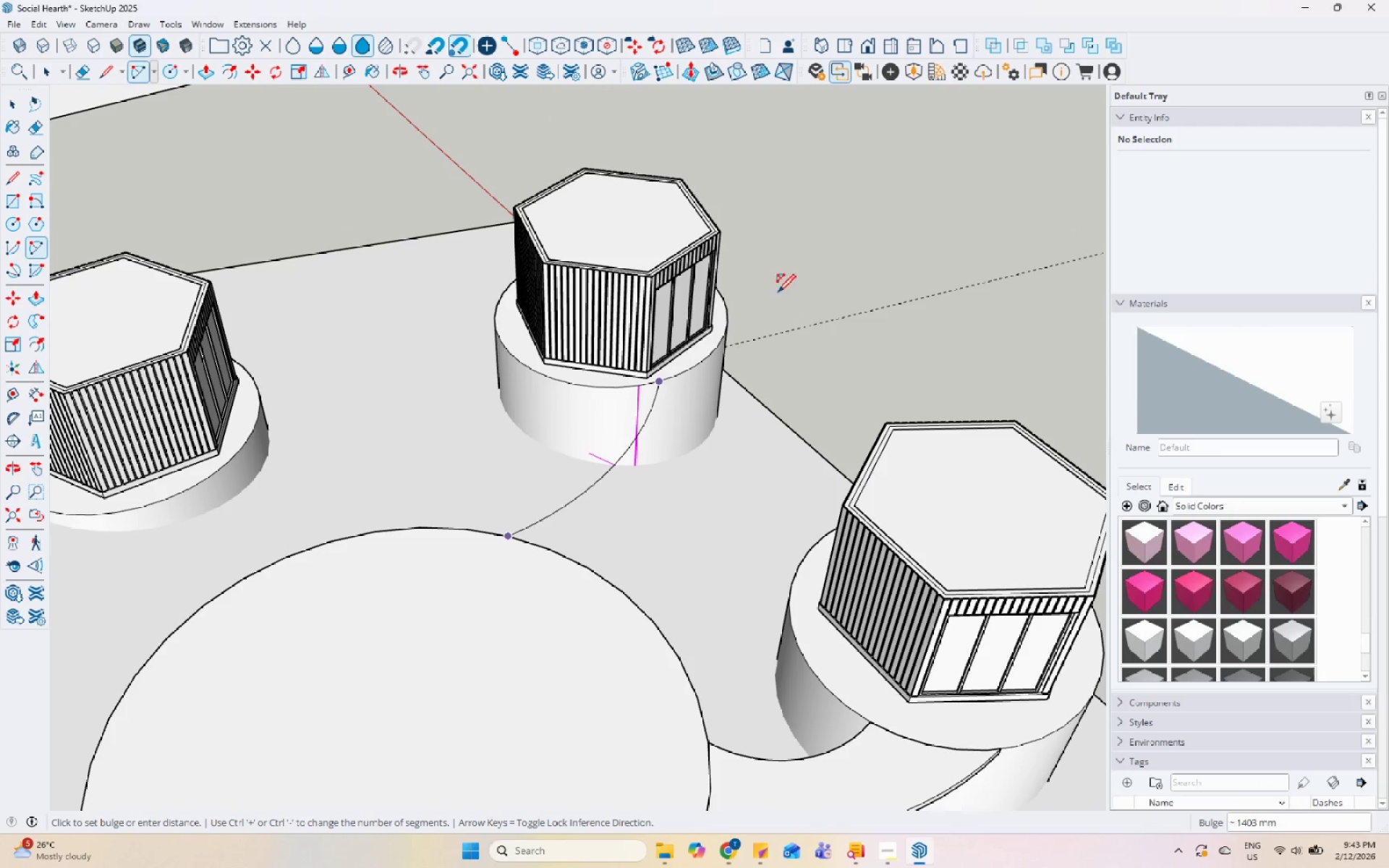 
left_click([773, 292])
 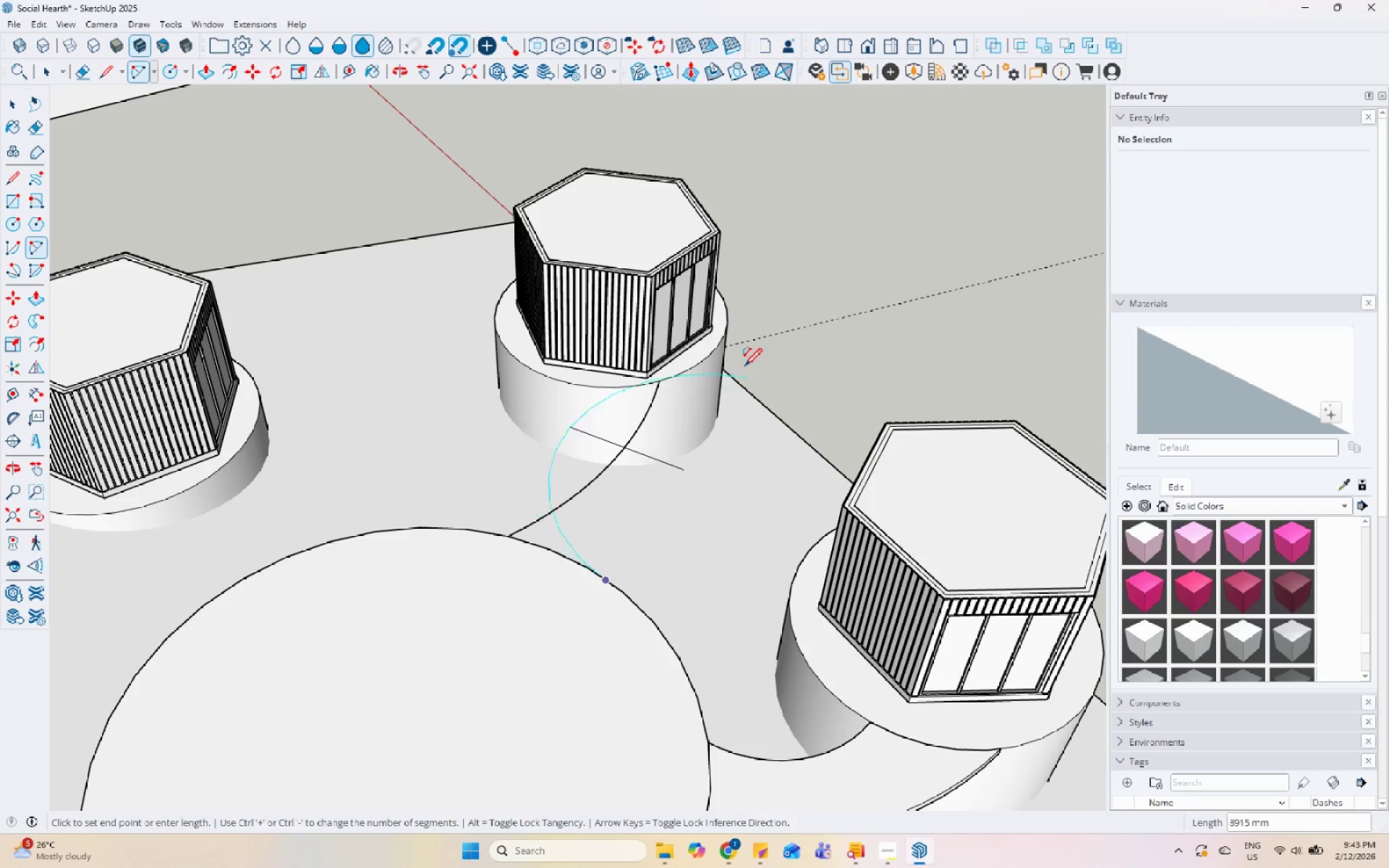 
left_click([721, 343])
 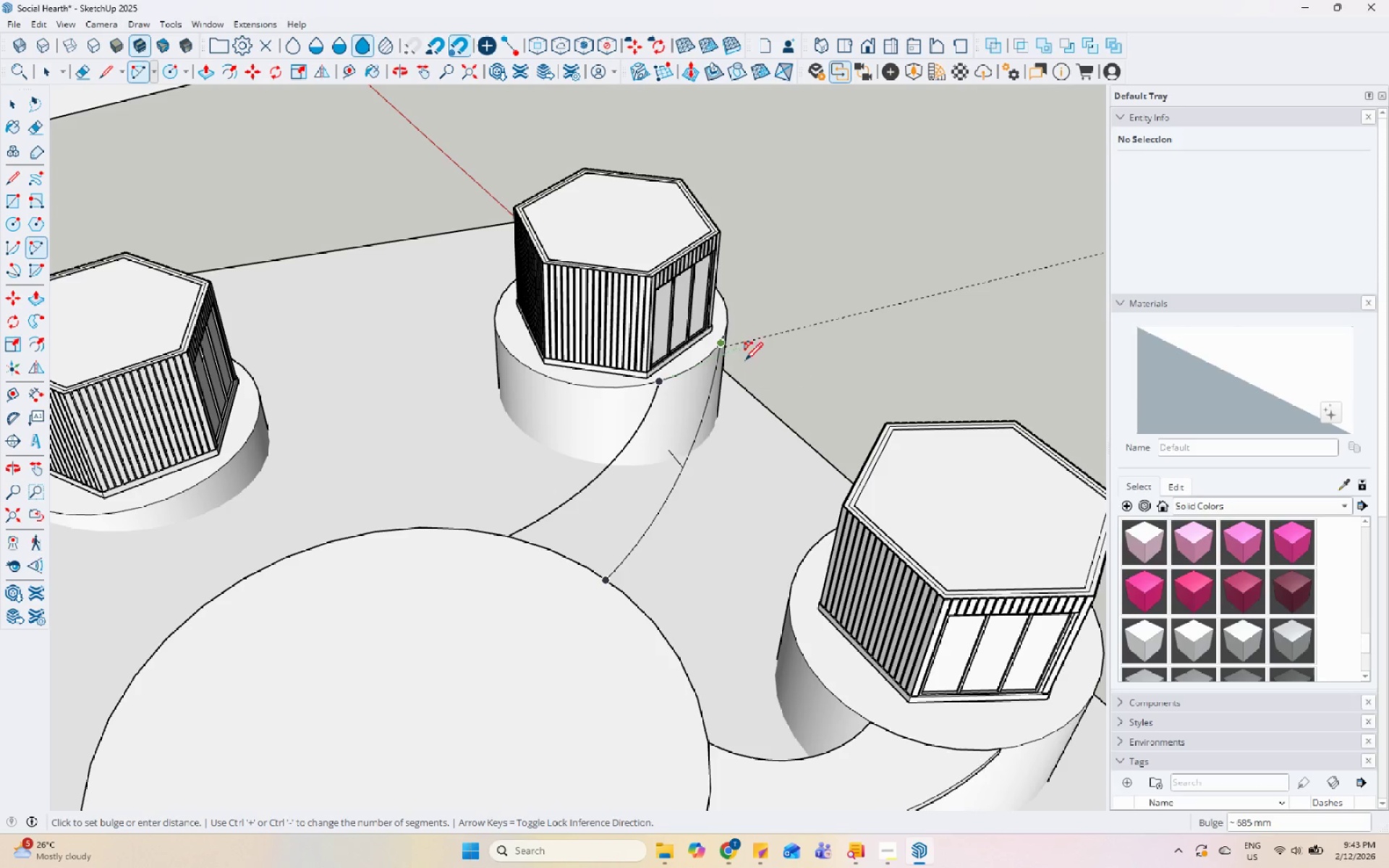 
scroll: coordinate [742, 364], scroll_direction: up, amount: 4.0
 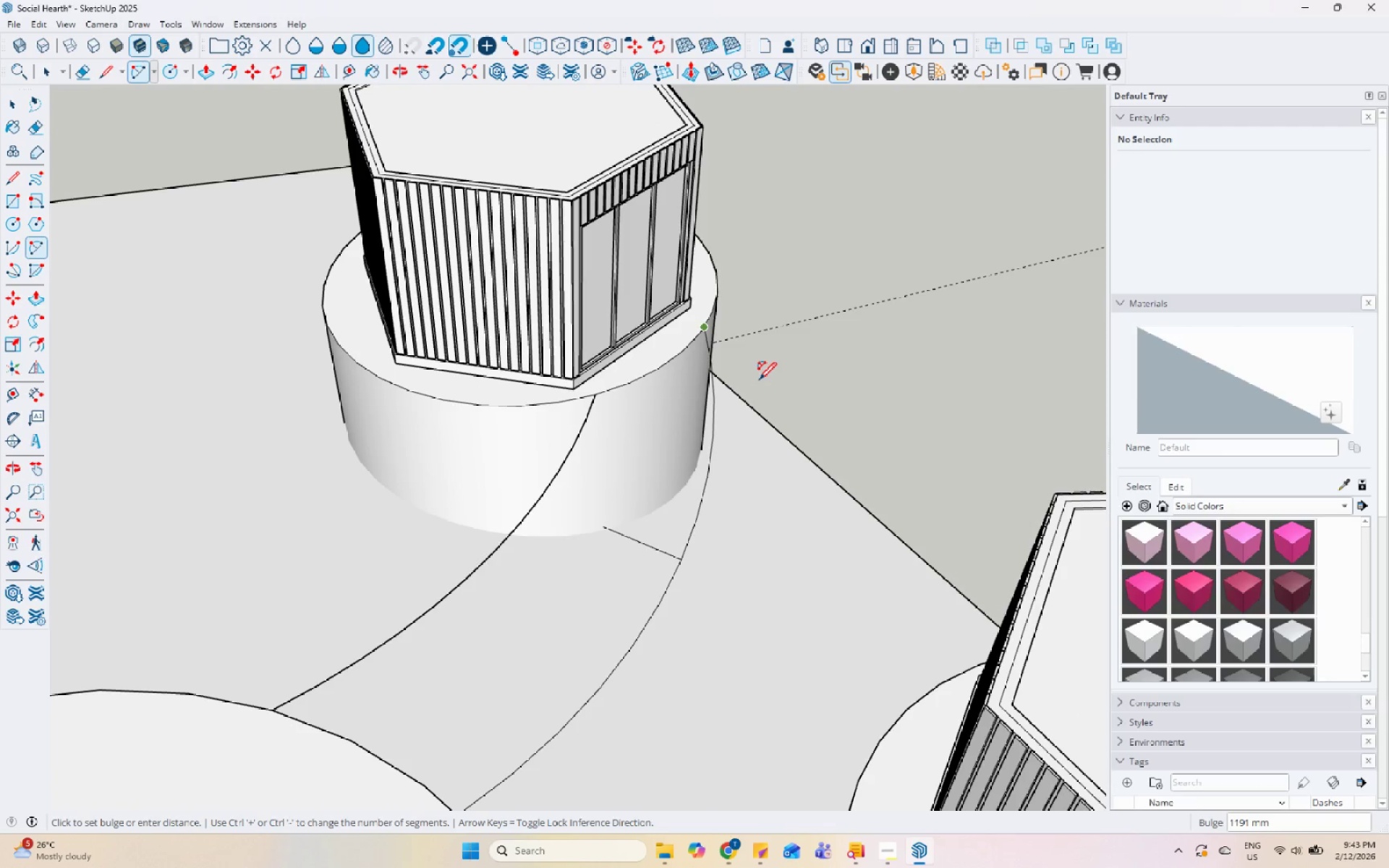 
left_click([759, 381])
 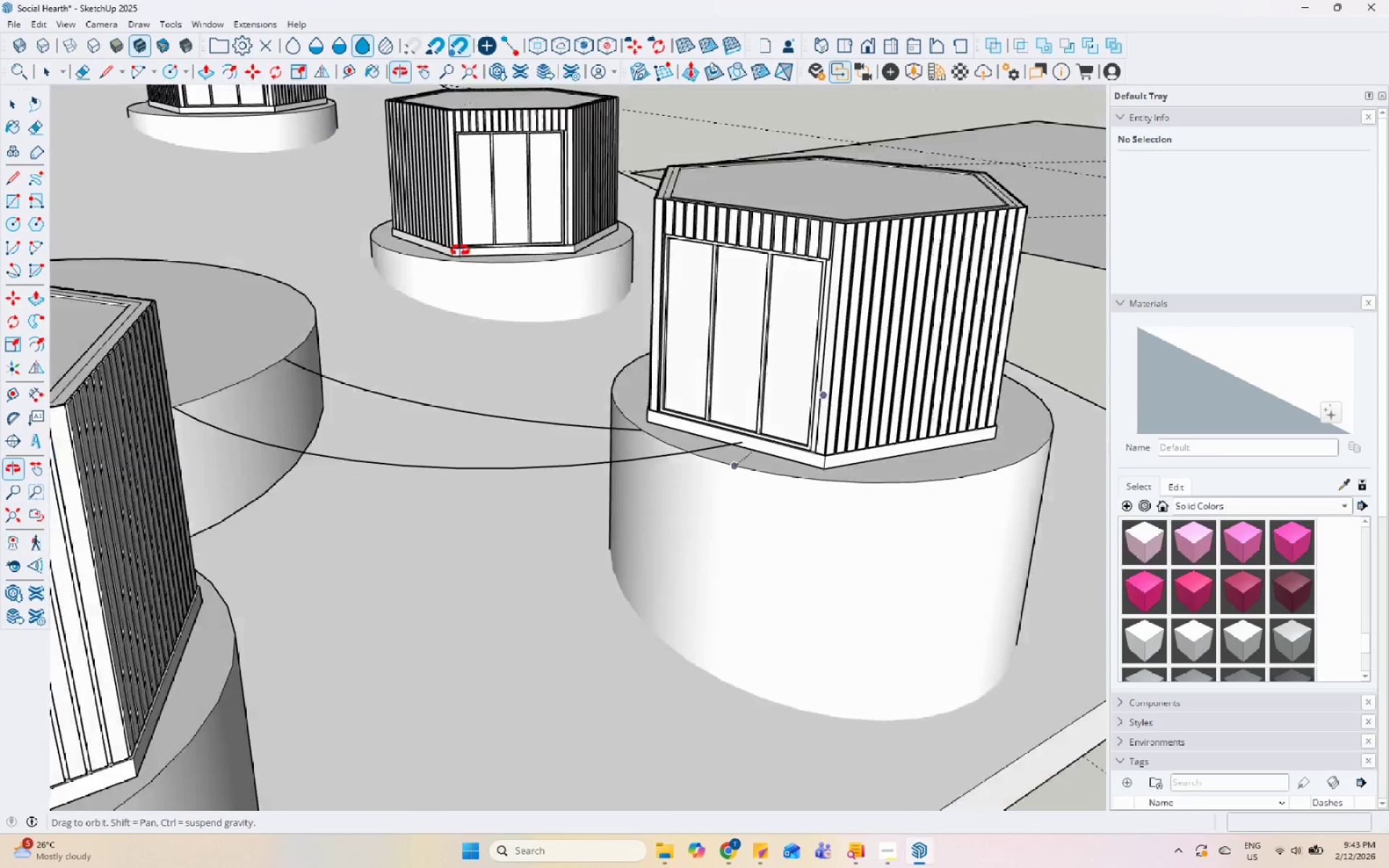 
key(Control+Z)
 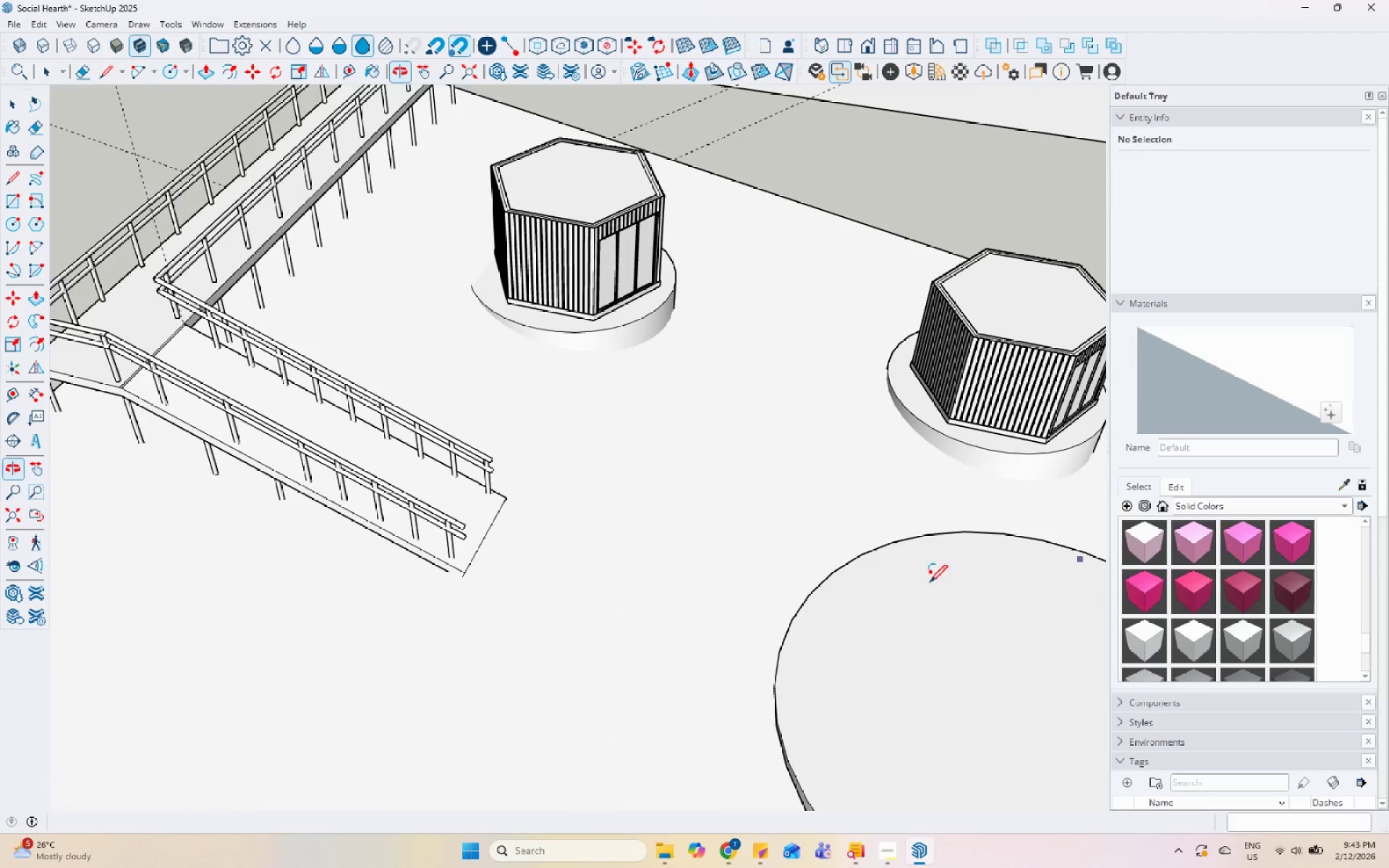 
scroll: coordinate [989, 449], scroll_direction: up, amount: 5.0
 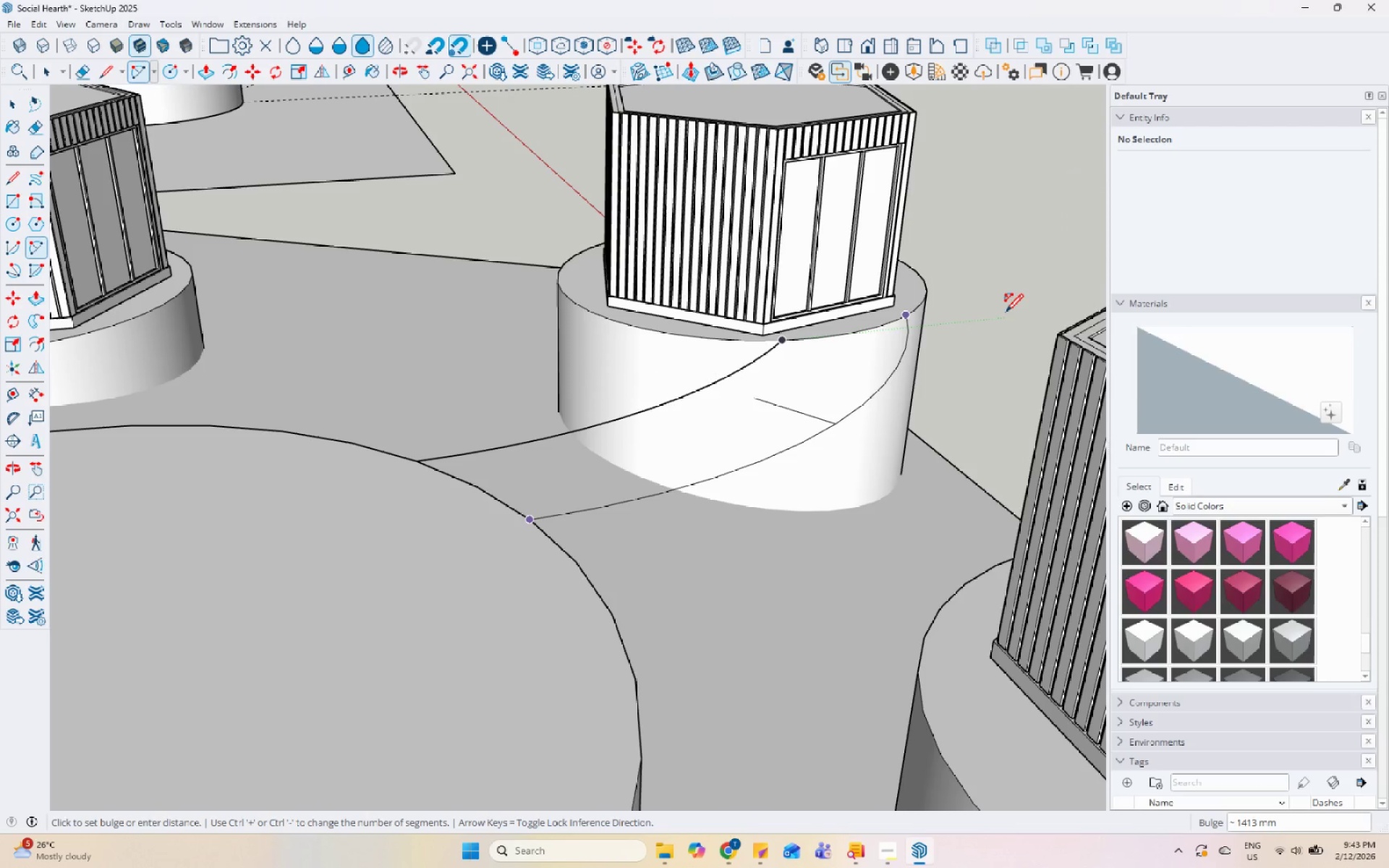 
wait(5.01)
 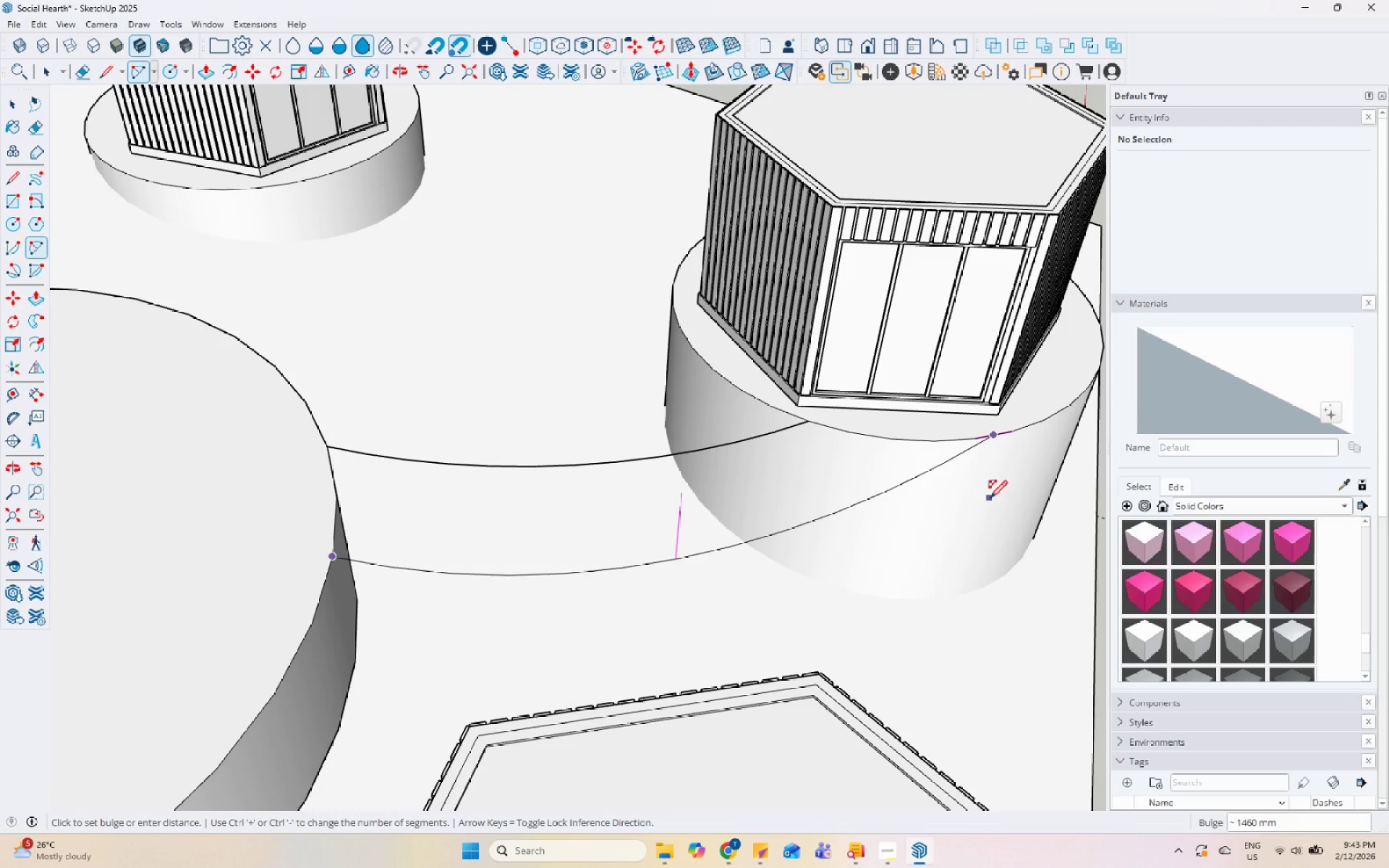 
left_click([1007, 310])
 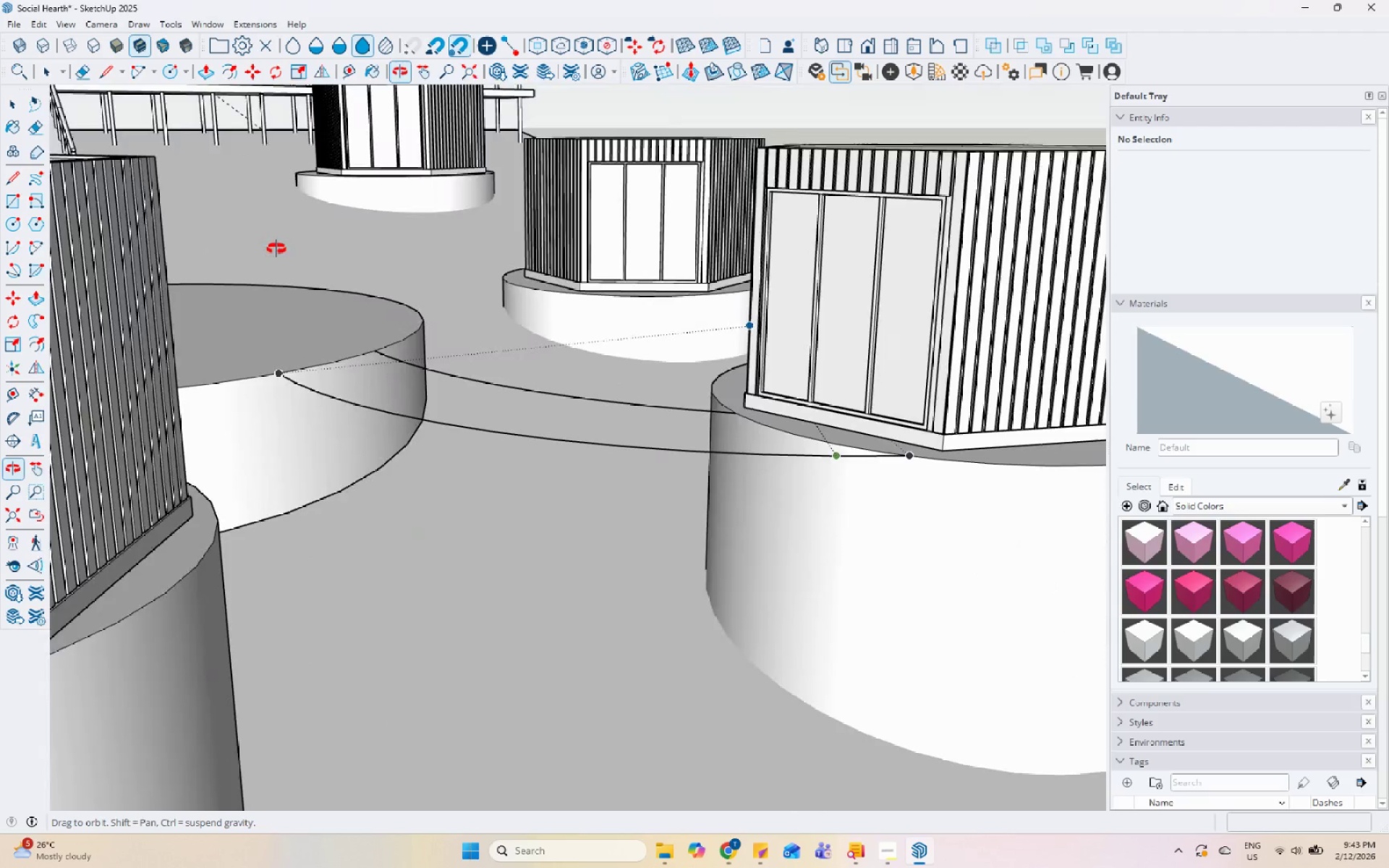 
key(Space)
 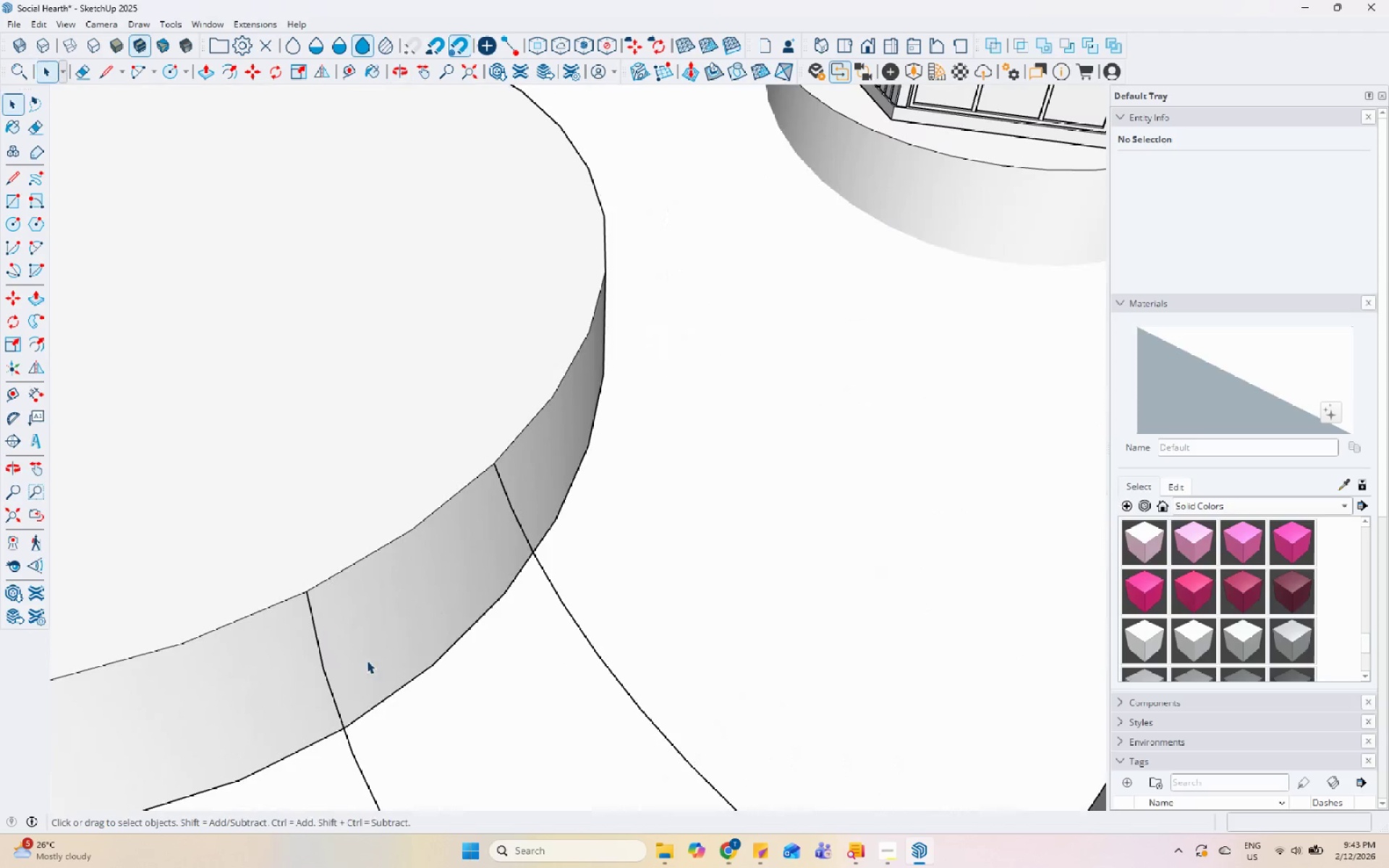 
scroll: coordinate [367, 660], scroll_direction: up, amount: 5.0
 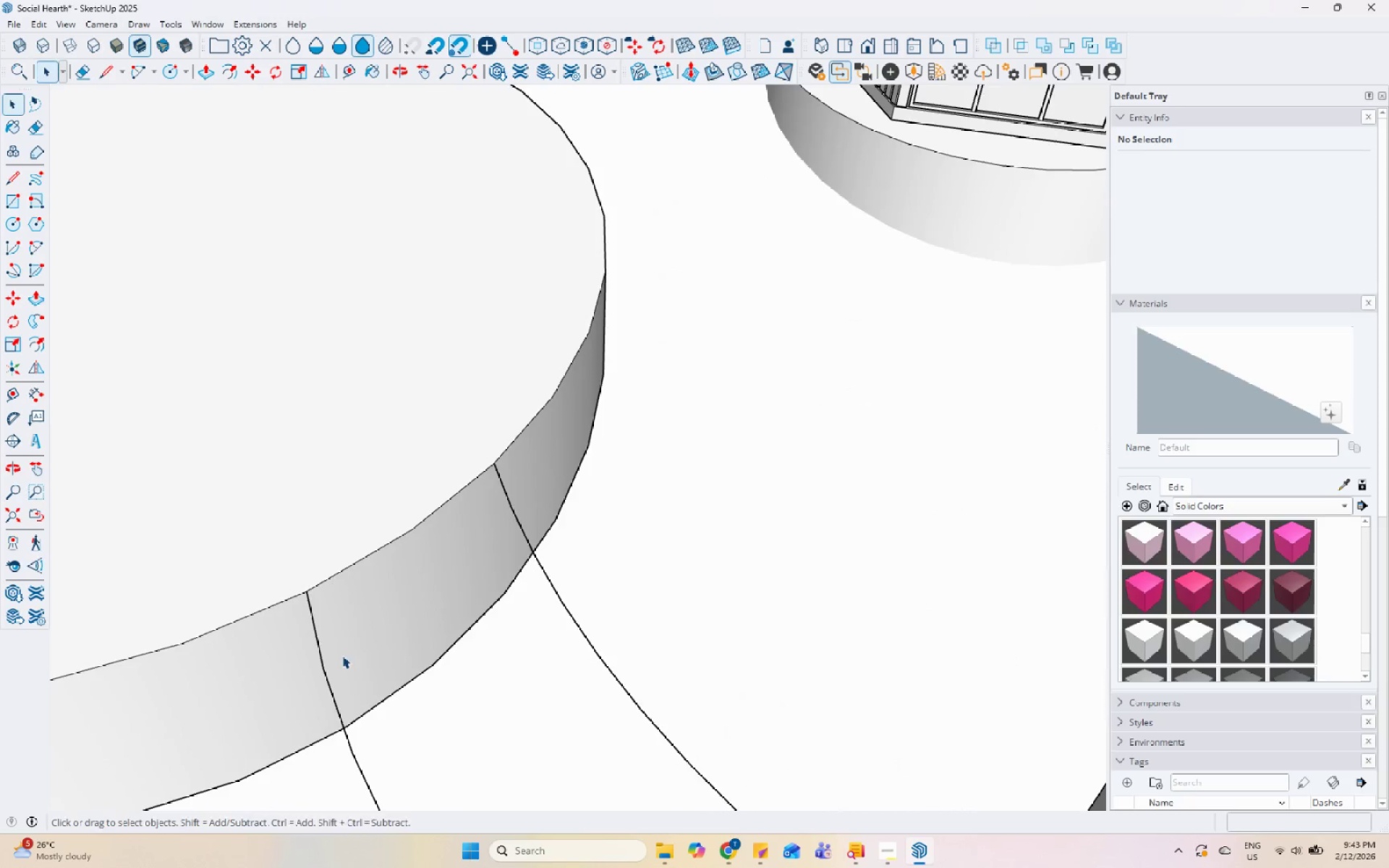 
key(L)
 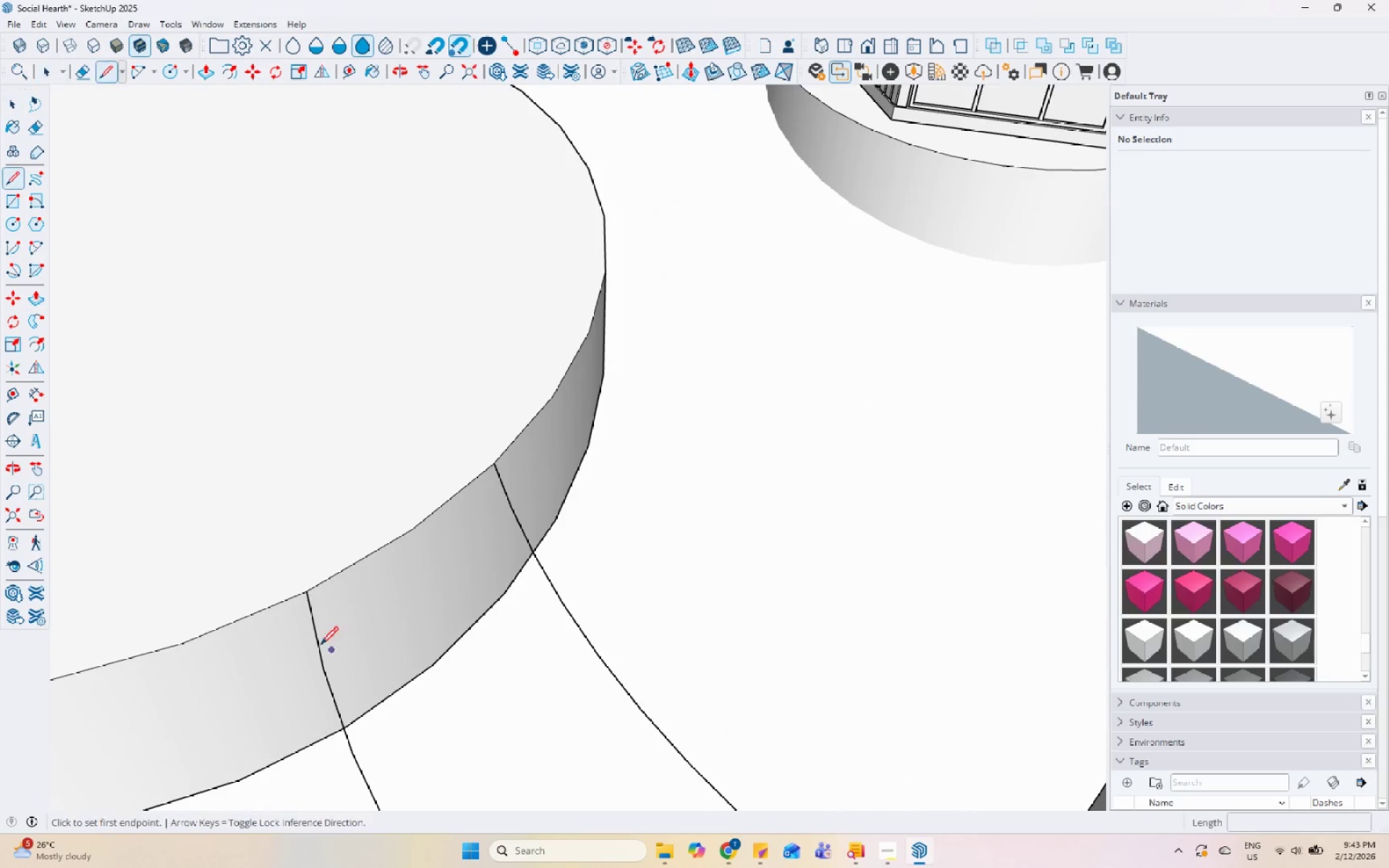 
scroll: coordinate [314, 644], scroll_direction: up, amount: 5.0
 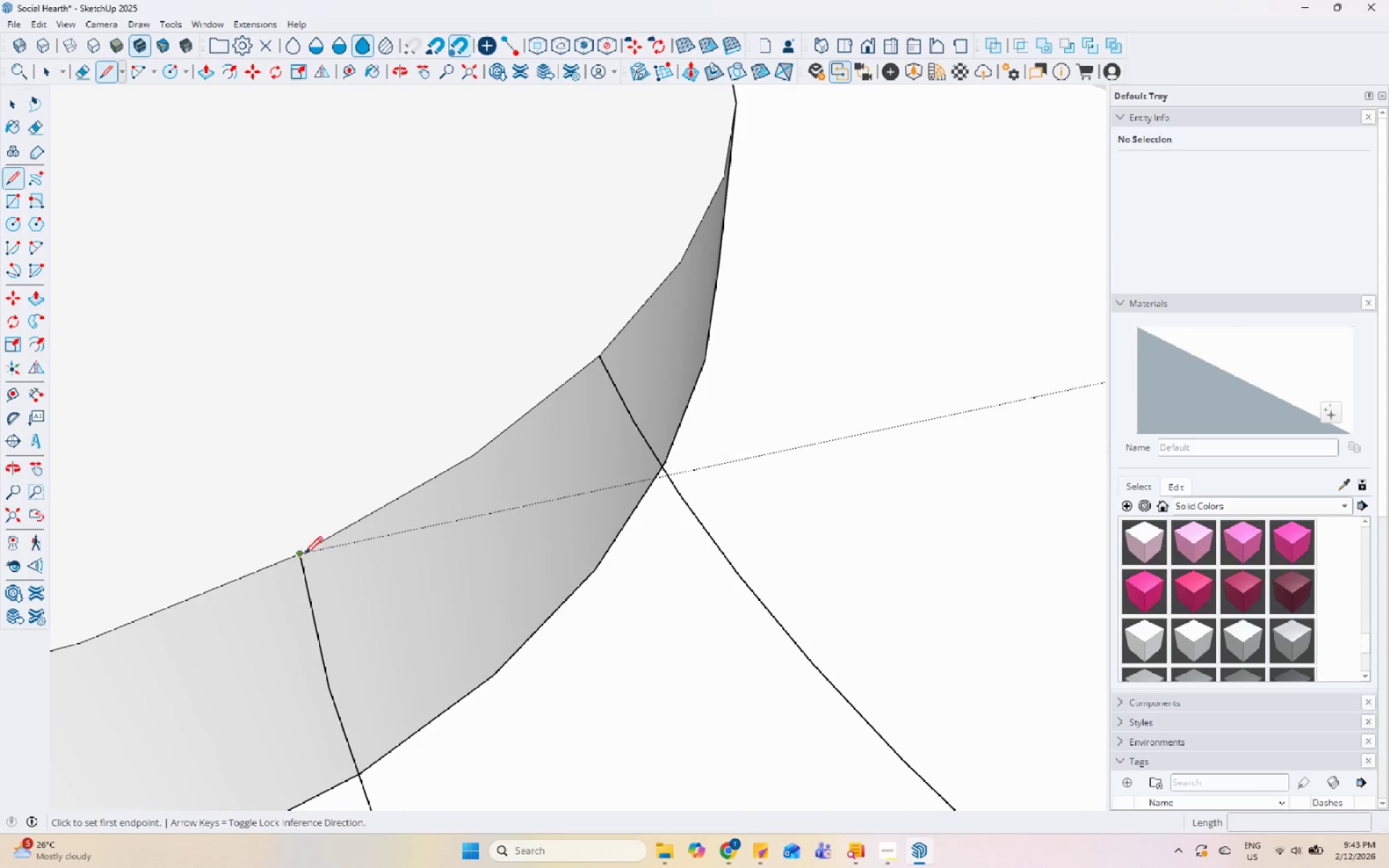 
left_click([304, 553])
 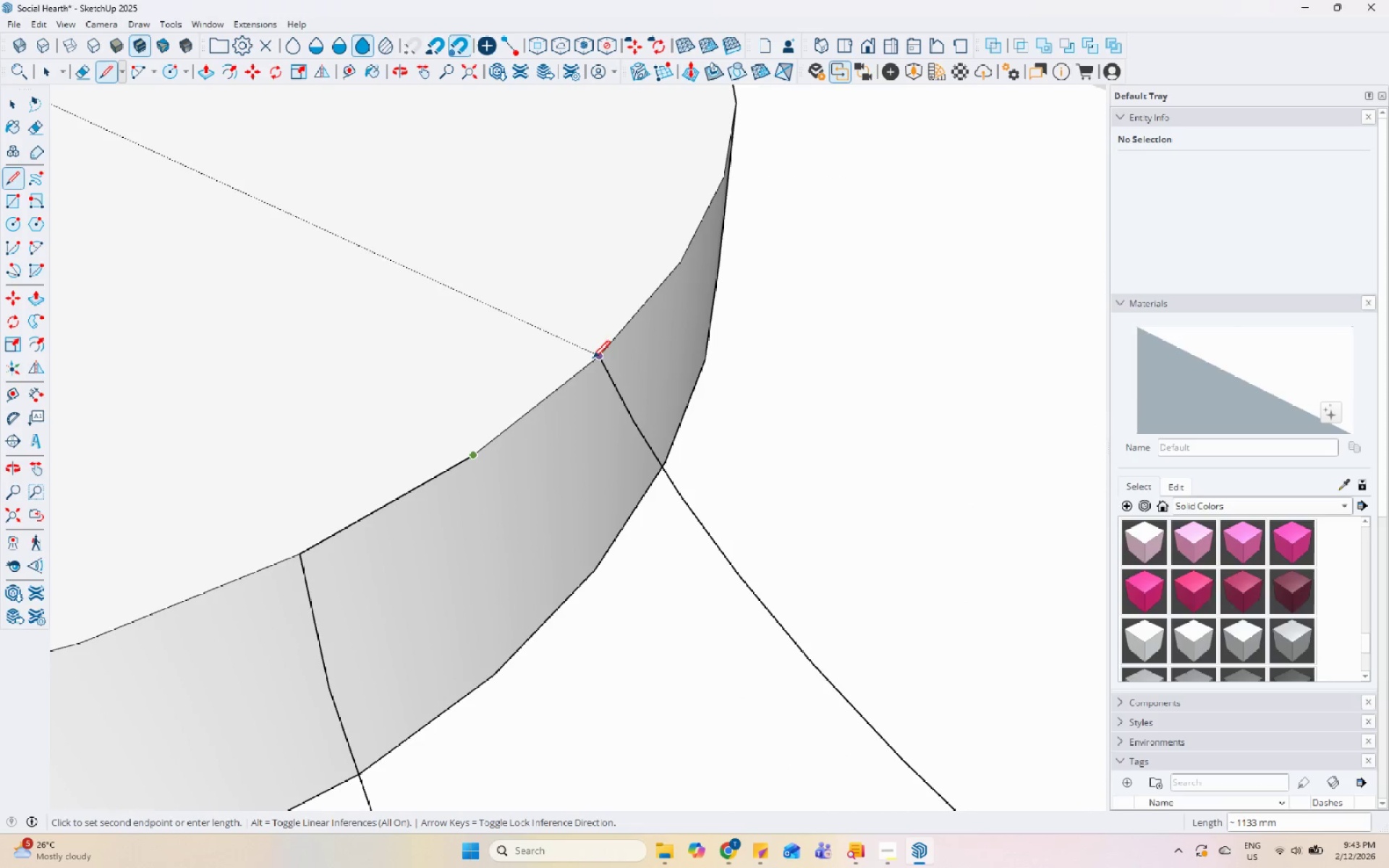 
key(Escape)
 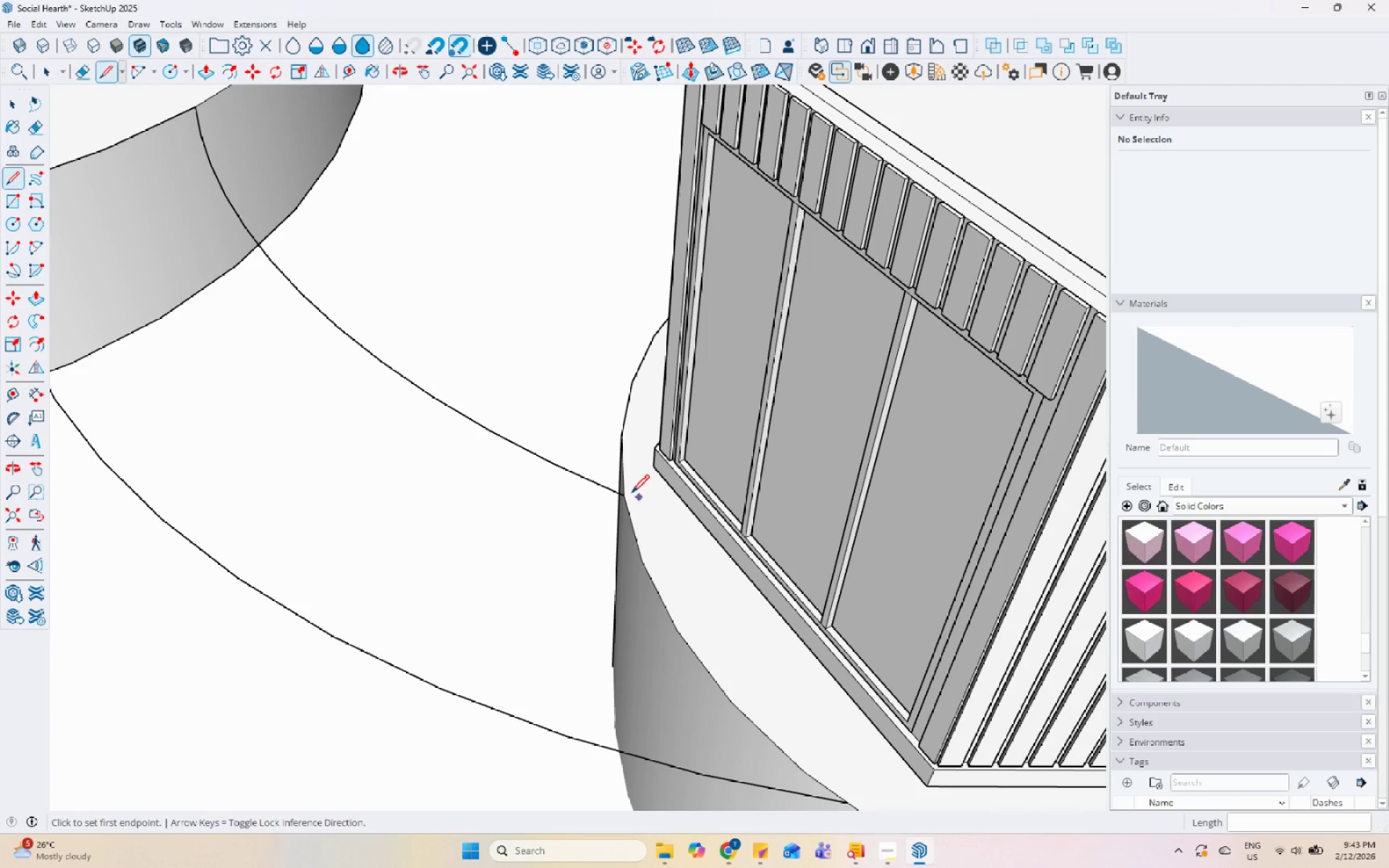 
scroll: coordinate [681, 513], scroll_direction: down, amount: 5.0
 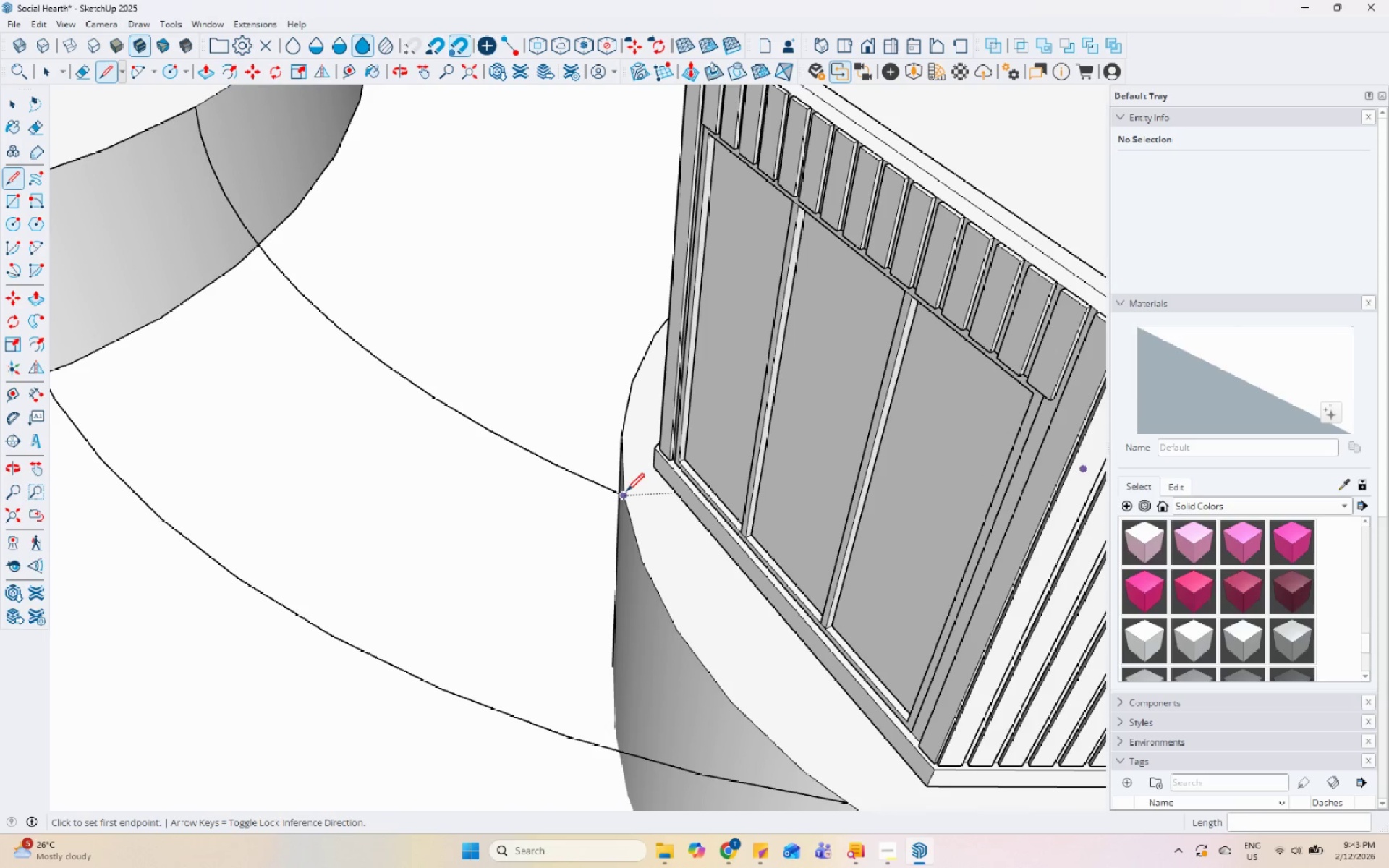 
left_click([626, 493])
 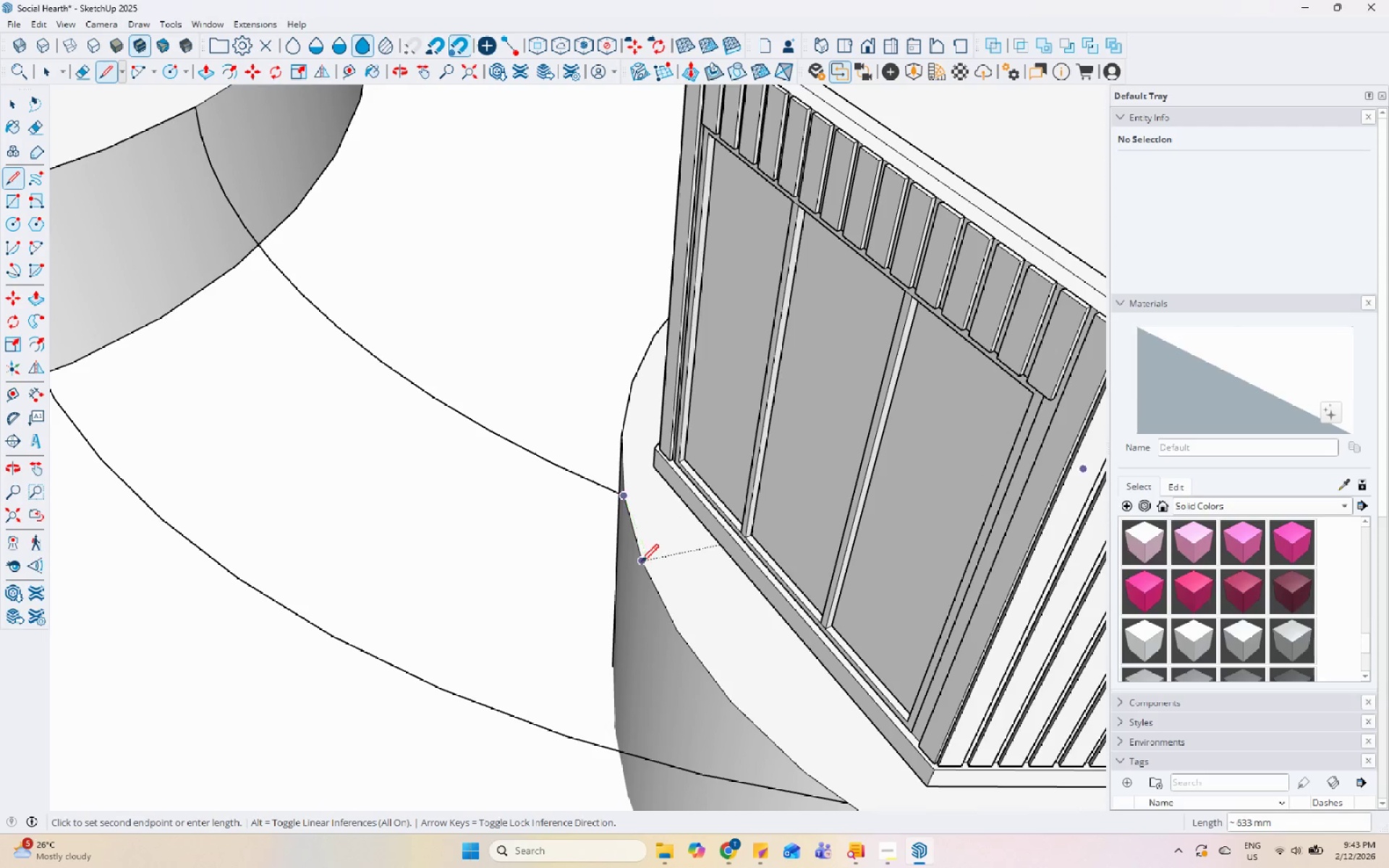 
left_click([639, 564])
 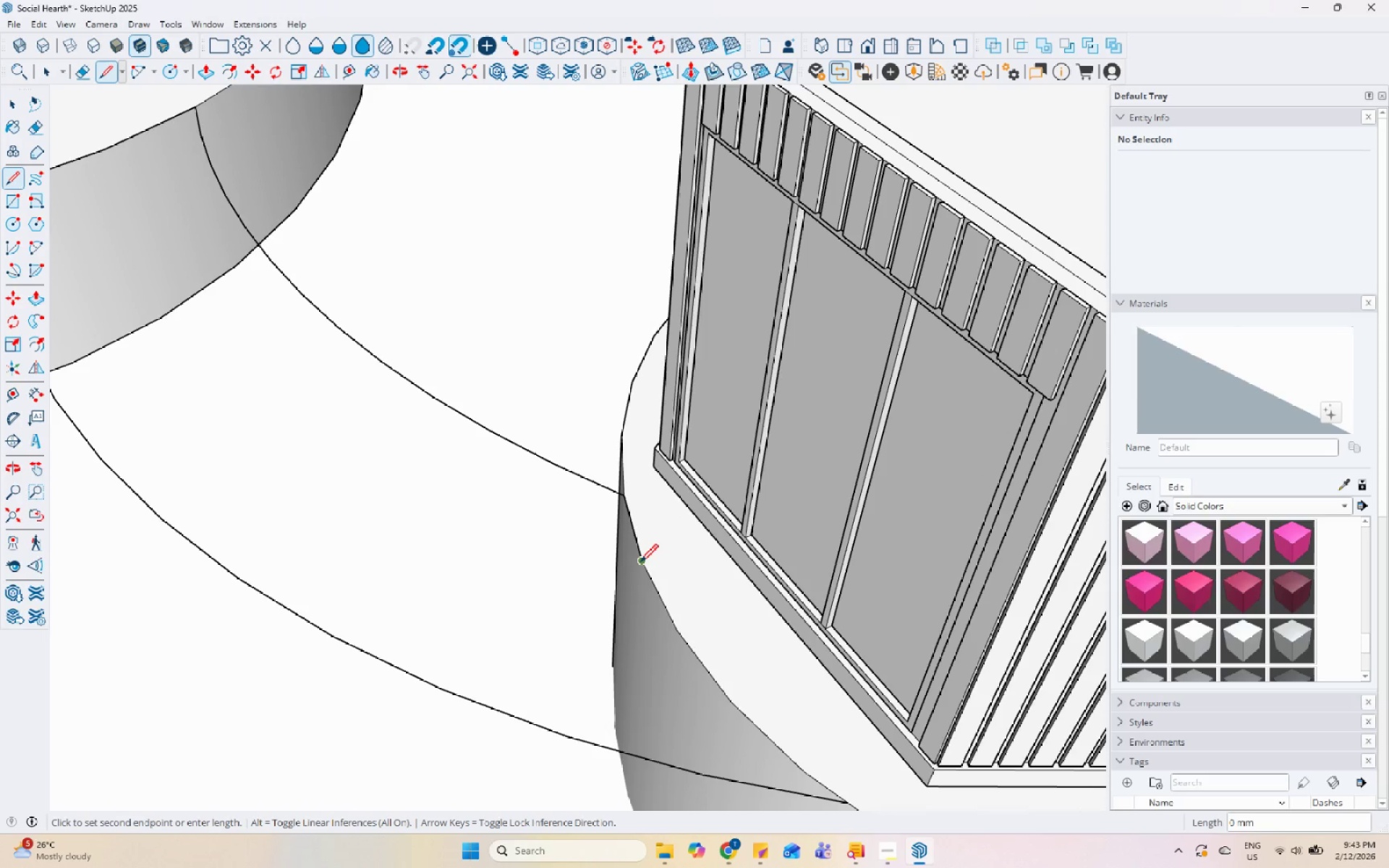 
left_click([642, 565])
 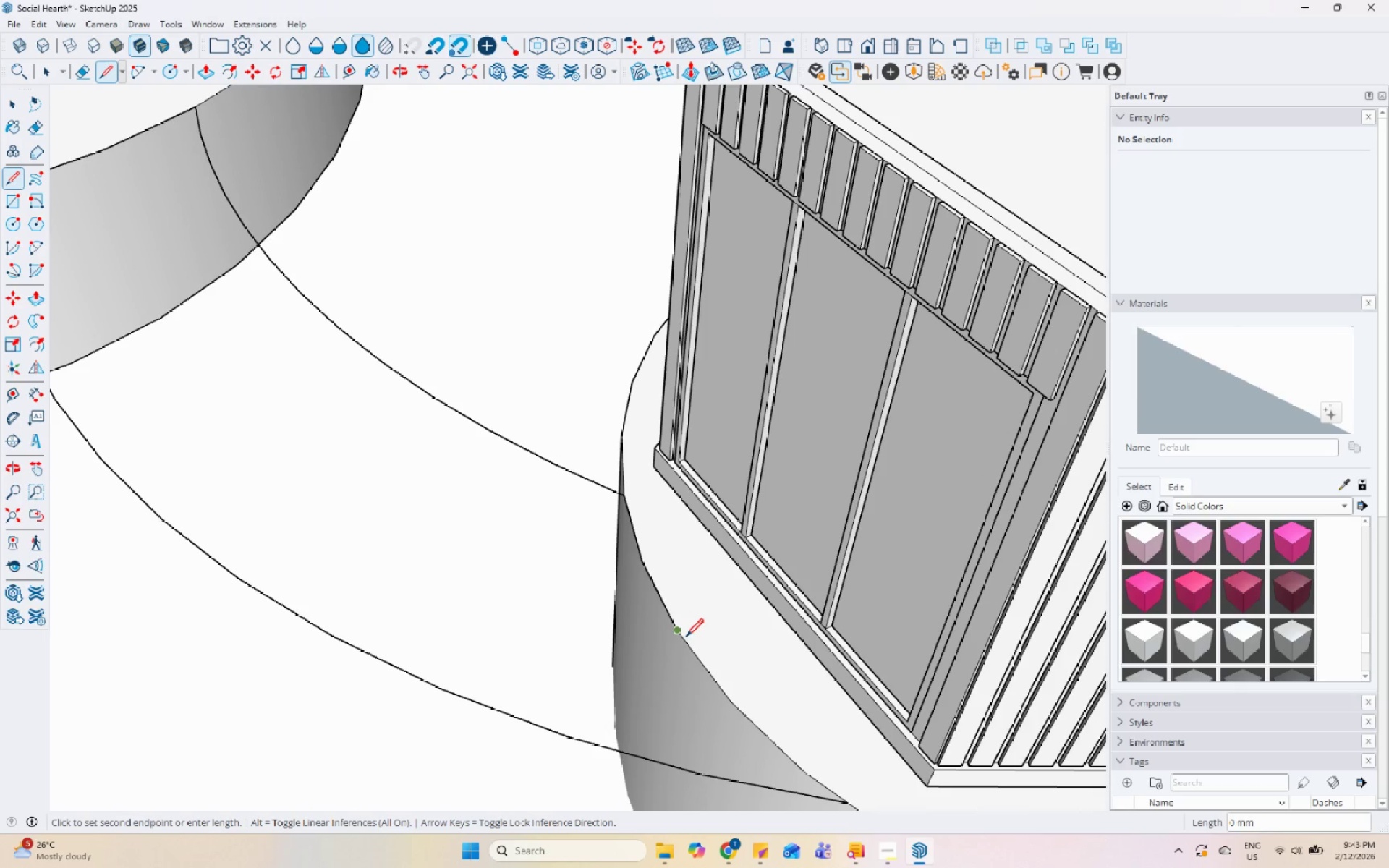 
double_click([677, 626])
 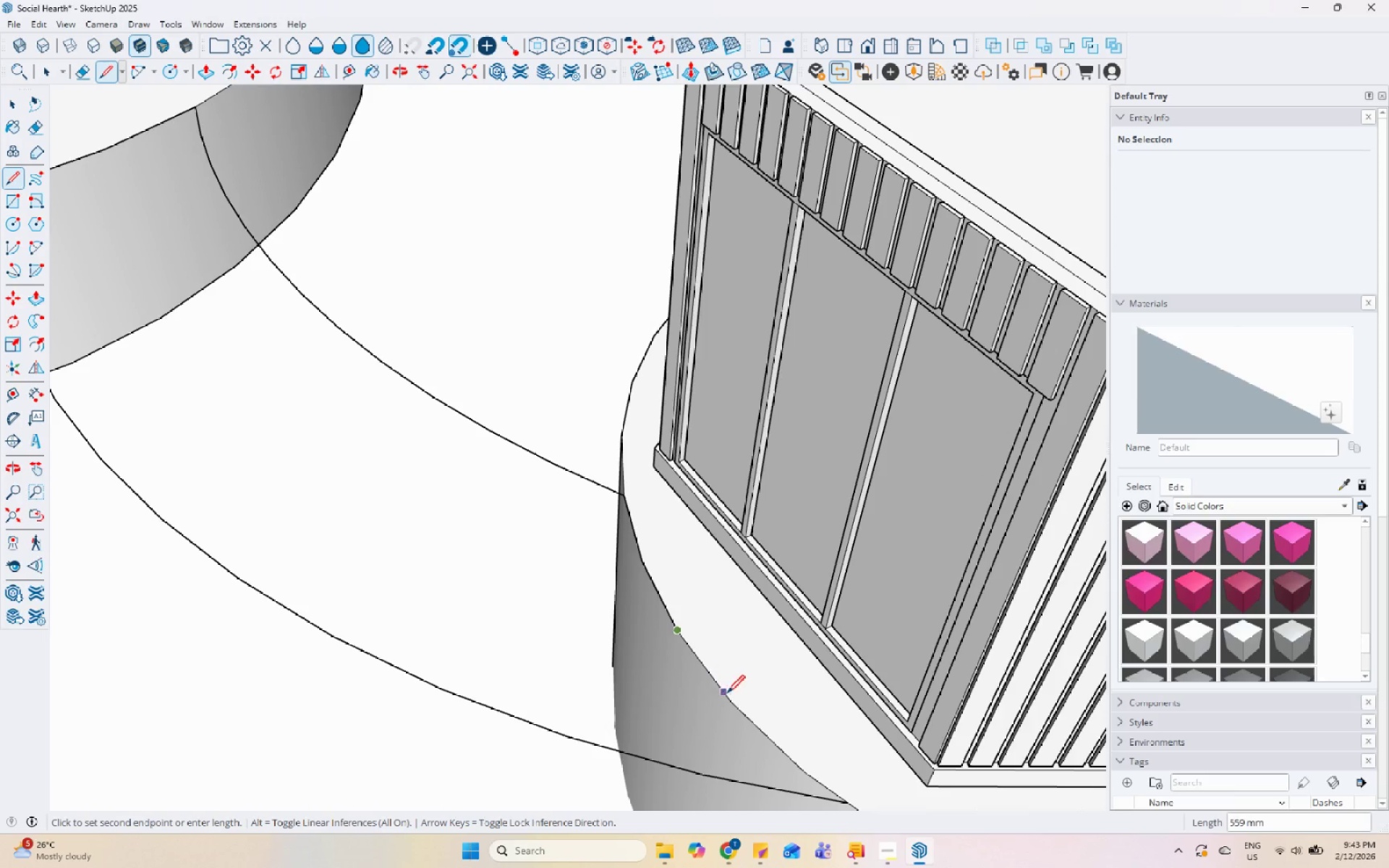 
left_click([731, 698])
 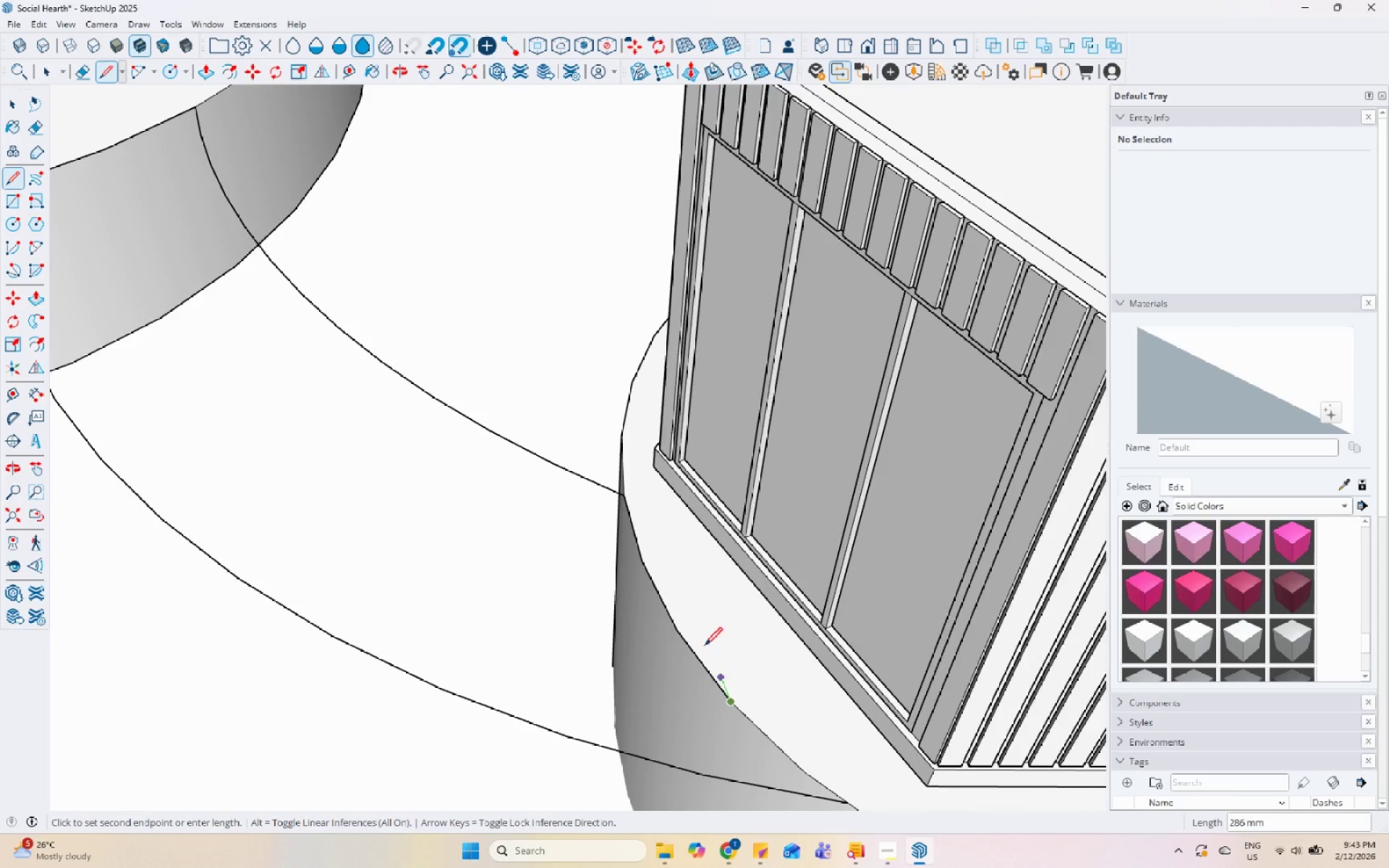 
scroll: coordinate [717, 712], scroll_direction: up, amount: 6.0
 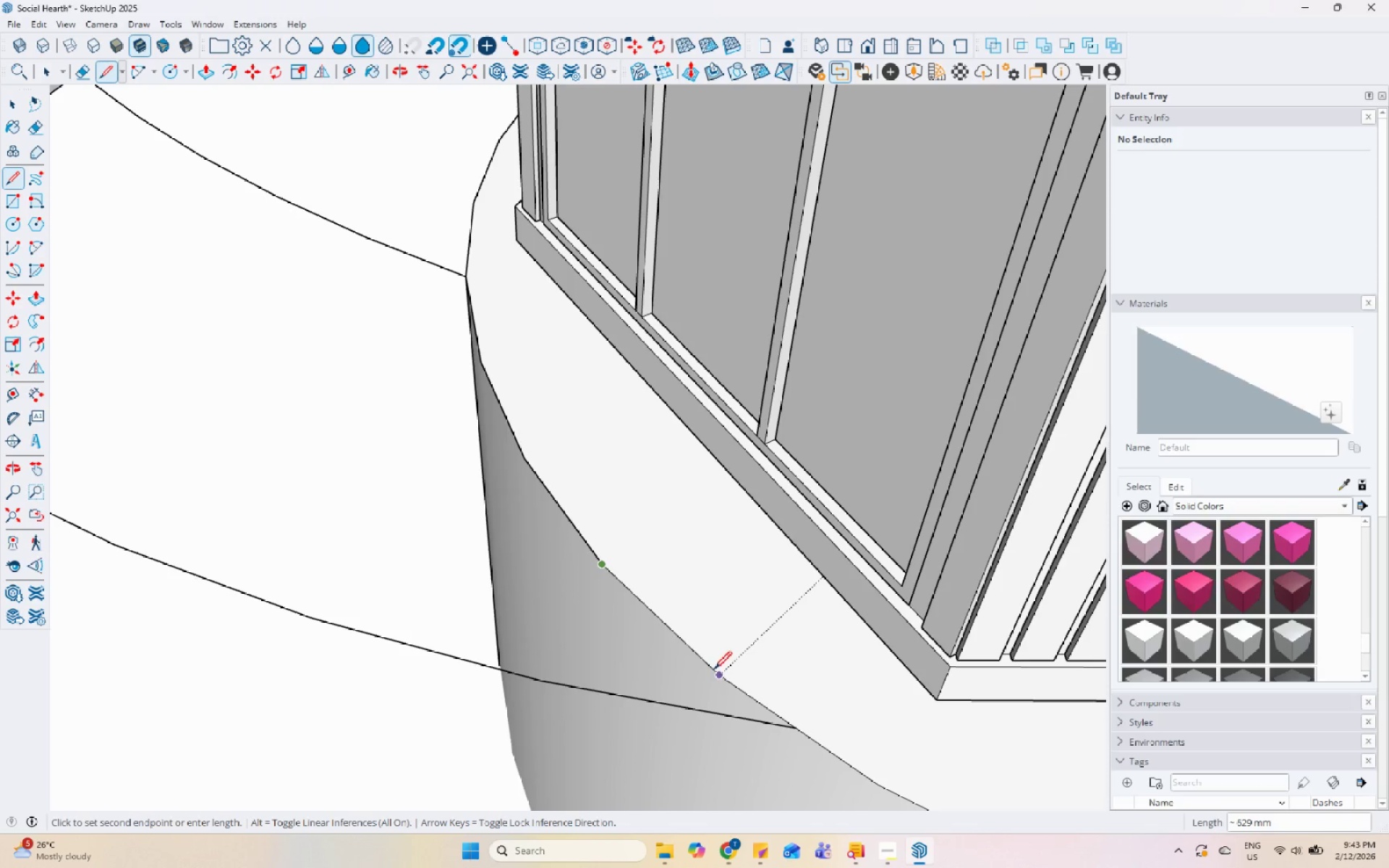 
left_click([719, 675])
 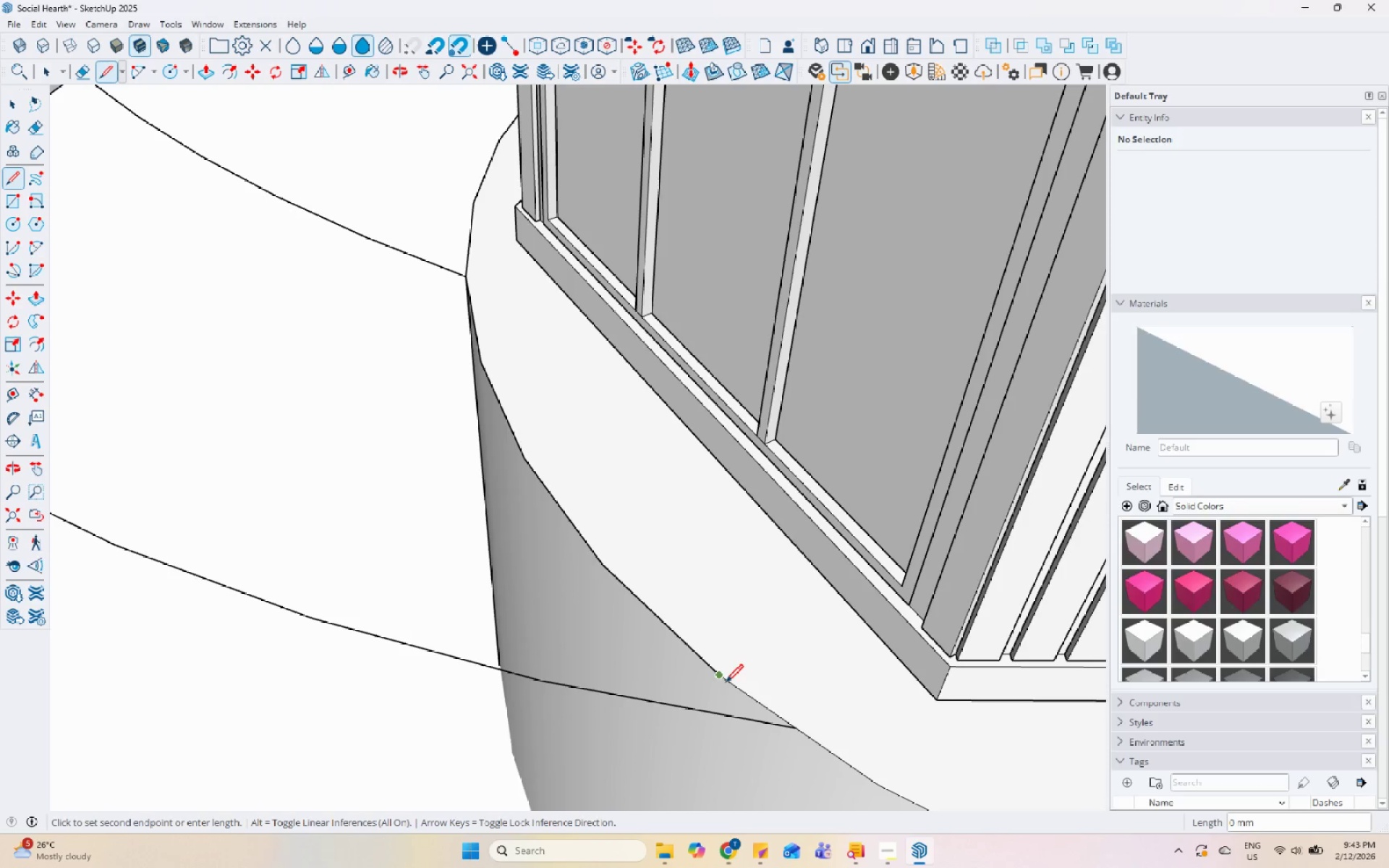 
left_click_drag(start_coordinate=[721, 677], to_coordinate=[724, 680])
 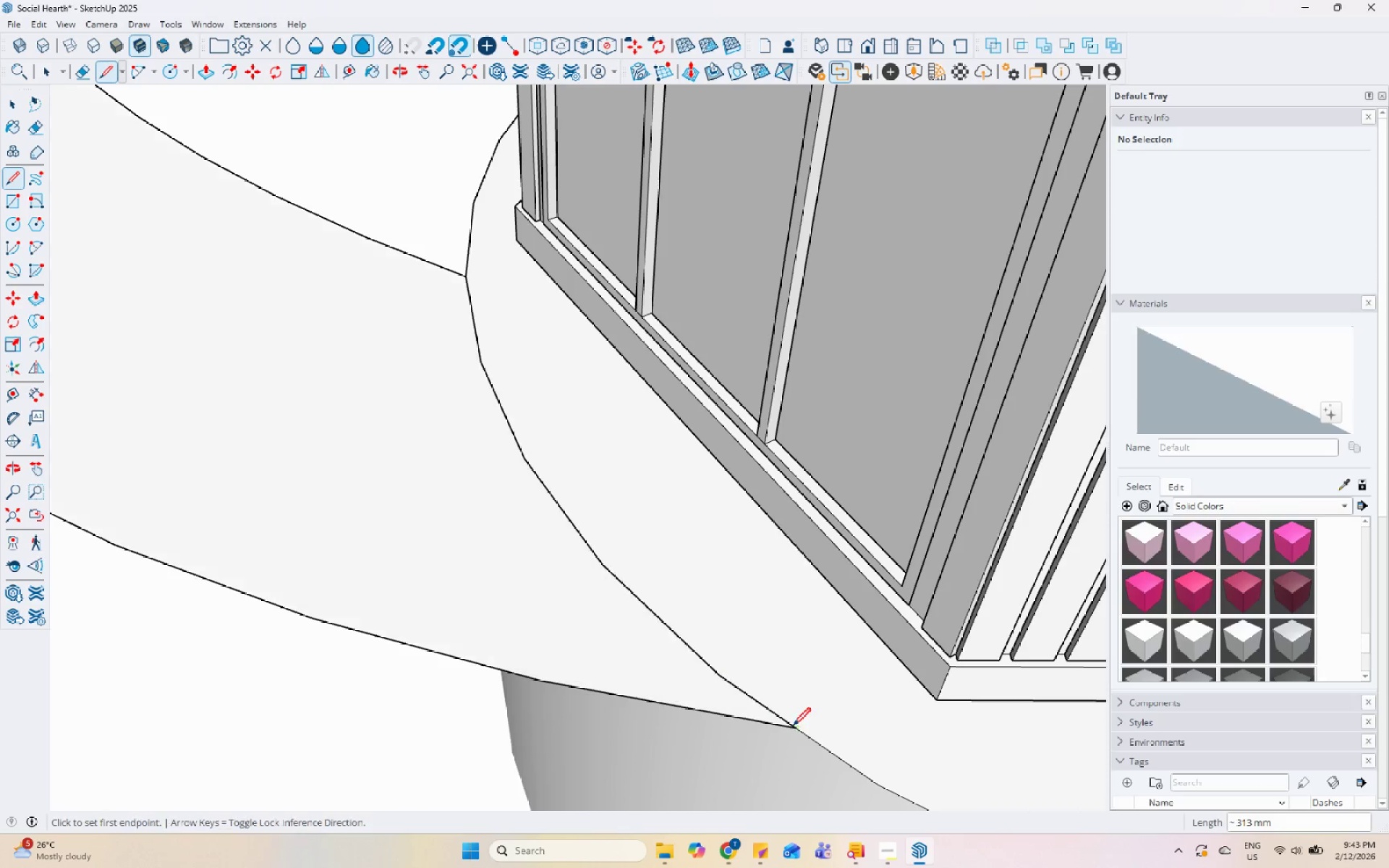 
scroll: coordinate [657, 673], scroll_direction: down, amount: 13.0
 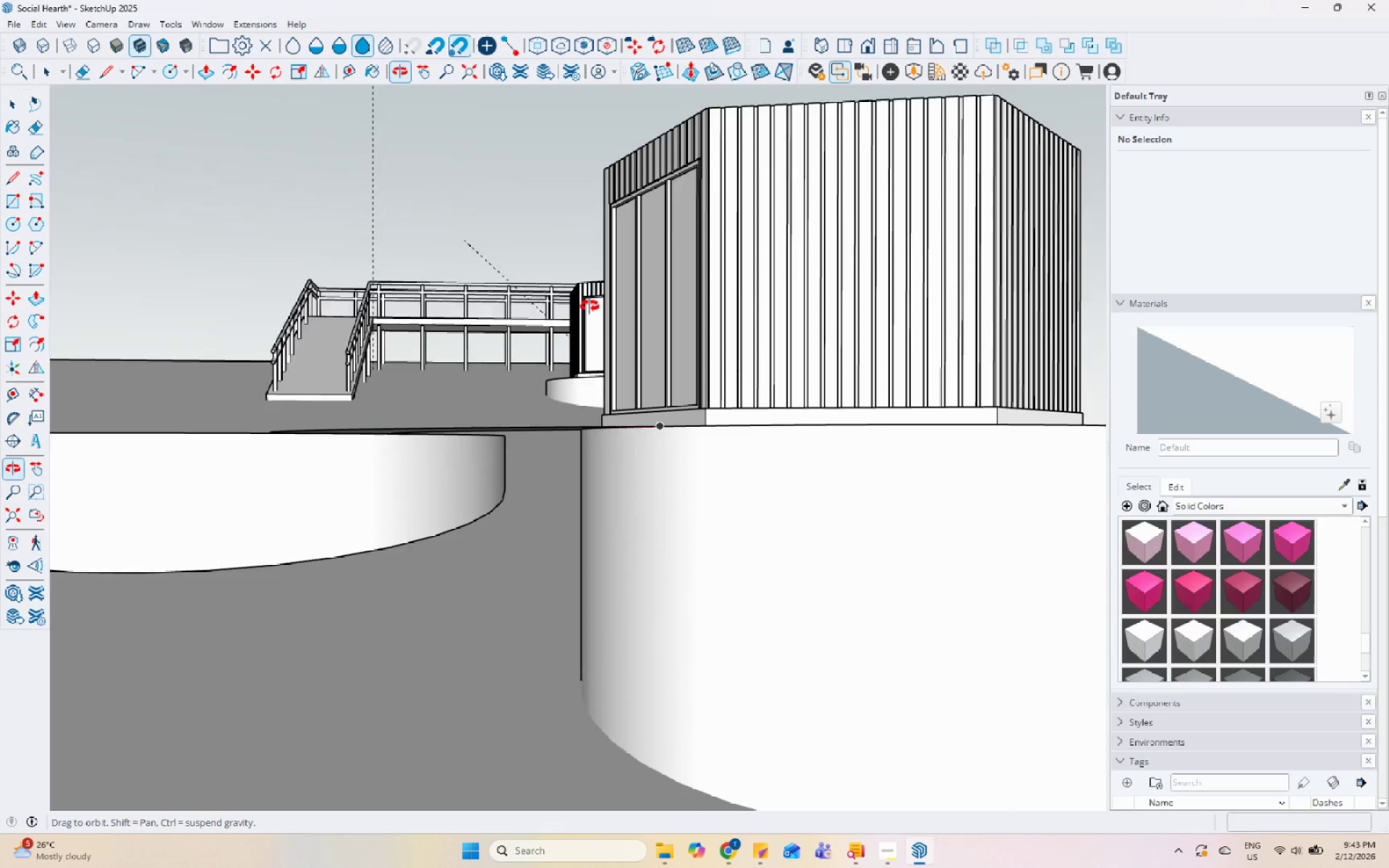 
key(Space)
 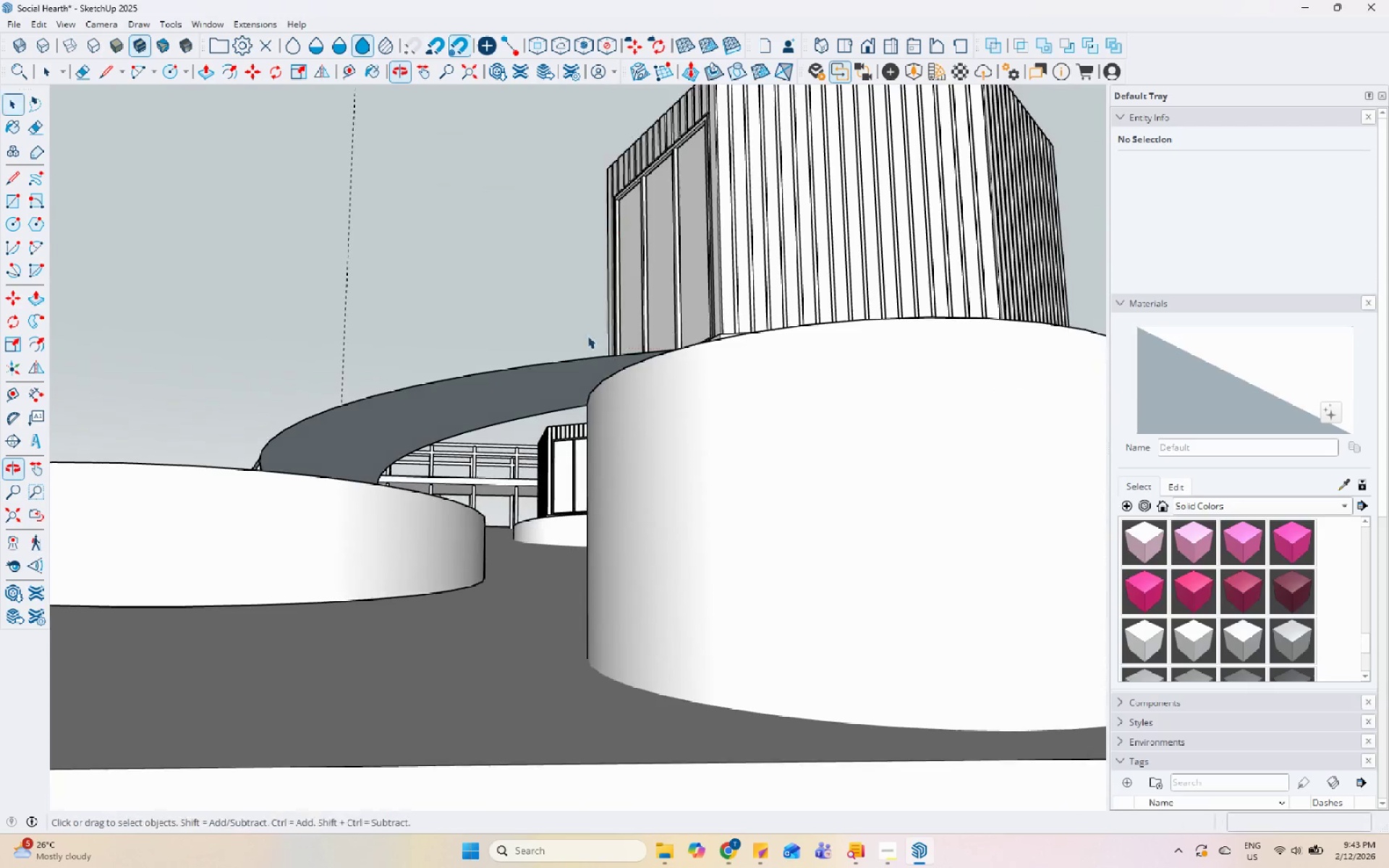 
left_click([556, 383])
 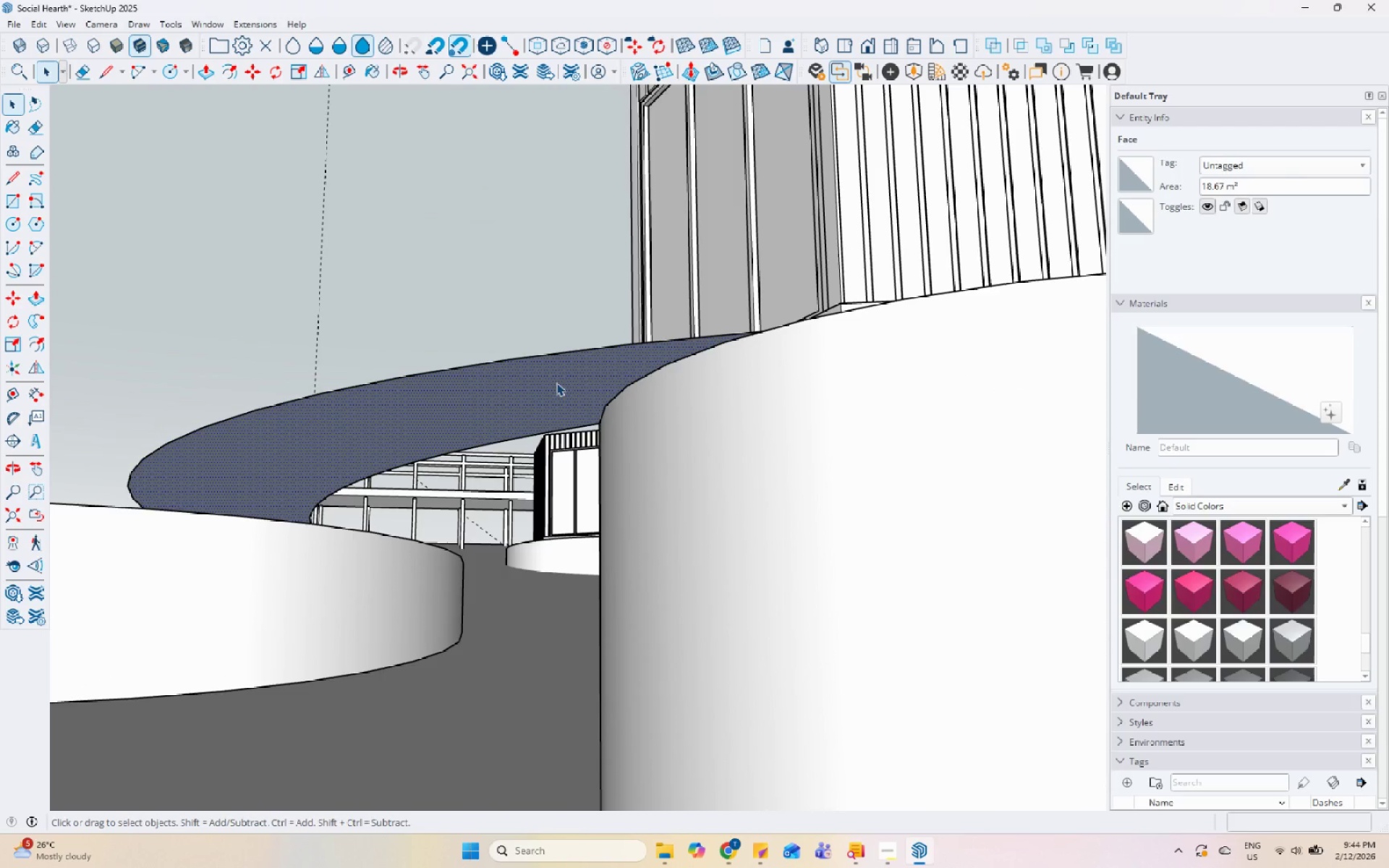 
scroll: coordinate [560, 377], scroll_direction: up, amount: 5.0
 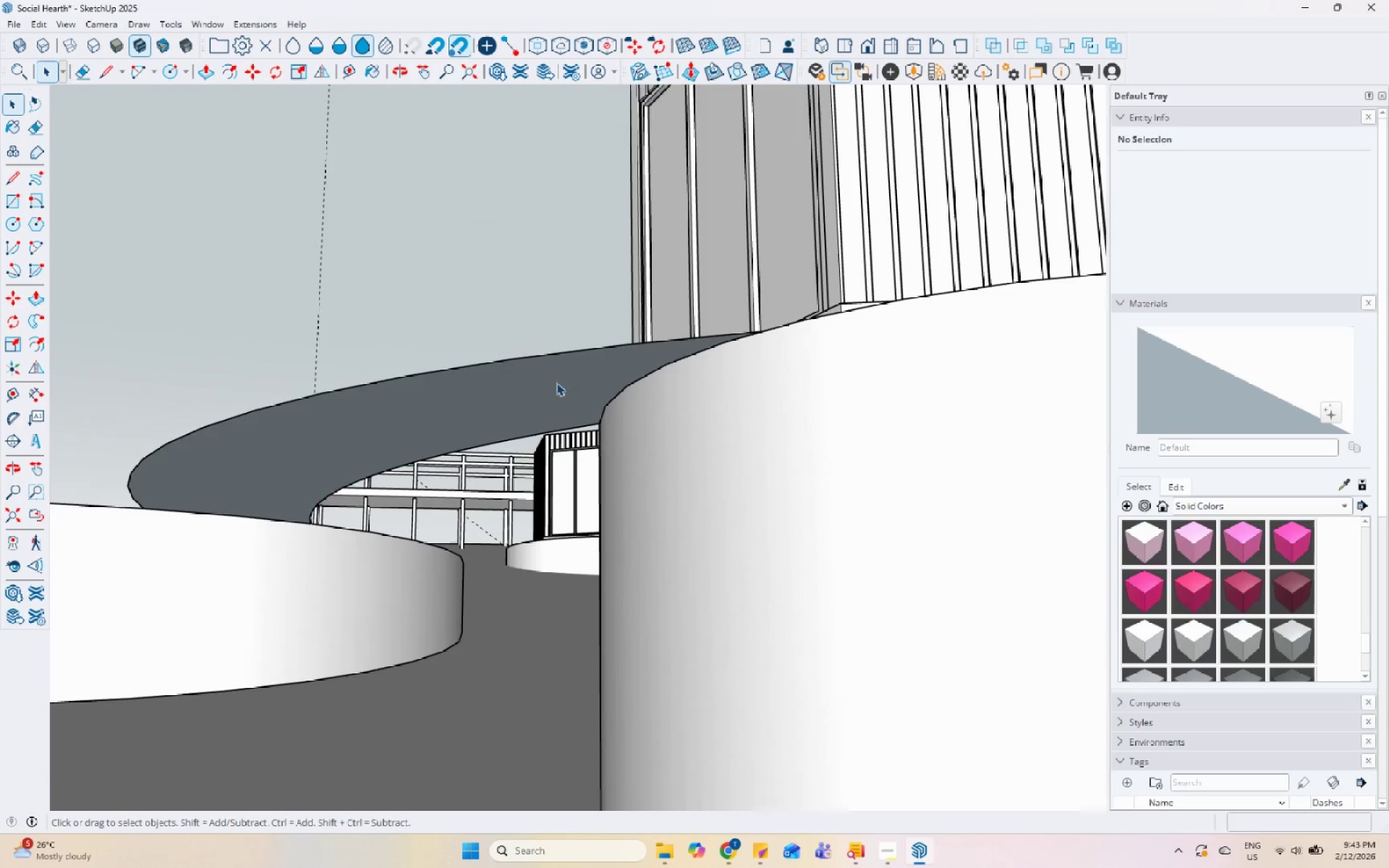 
key(P)
 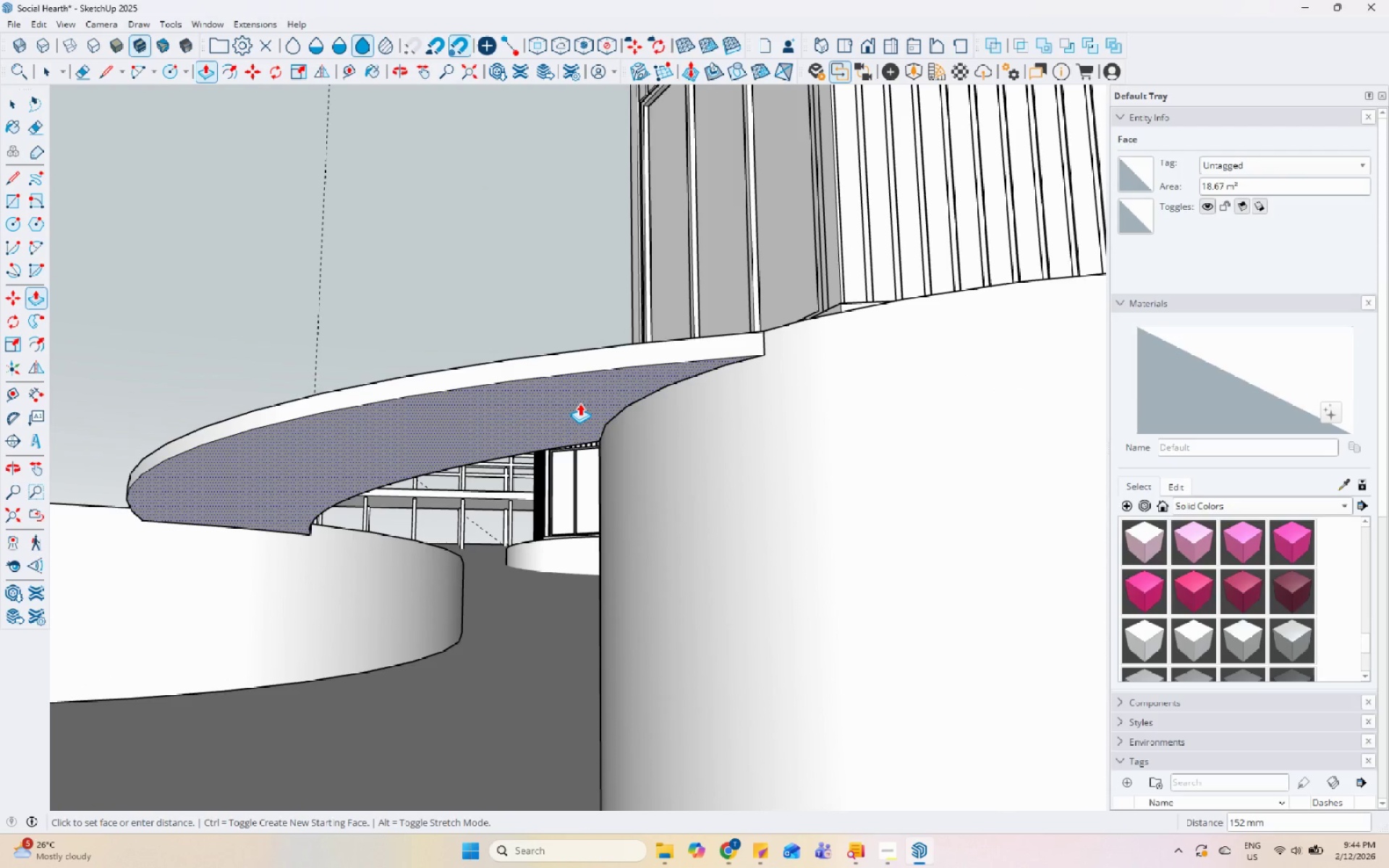 
key(Numpad0)
 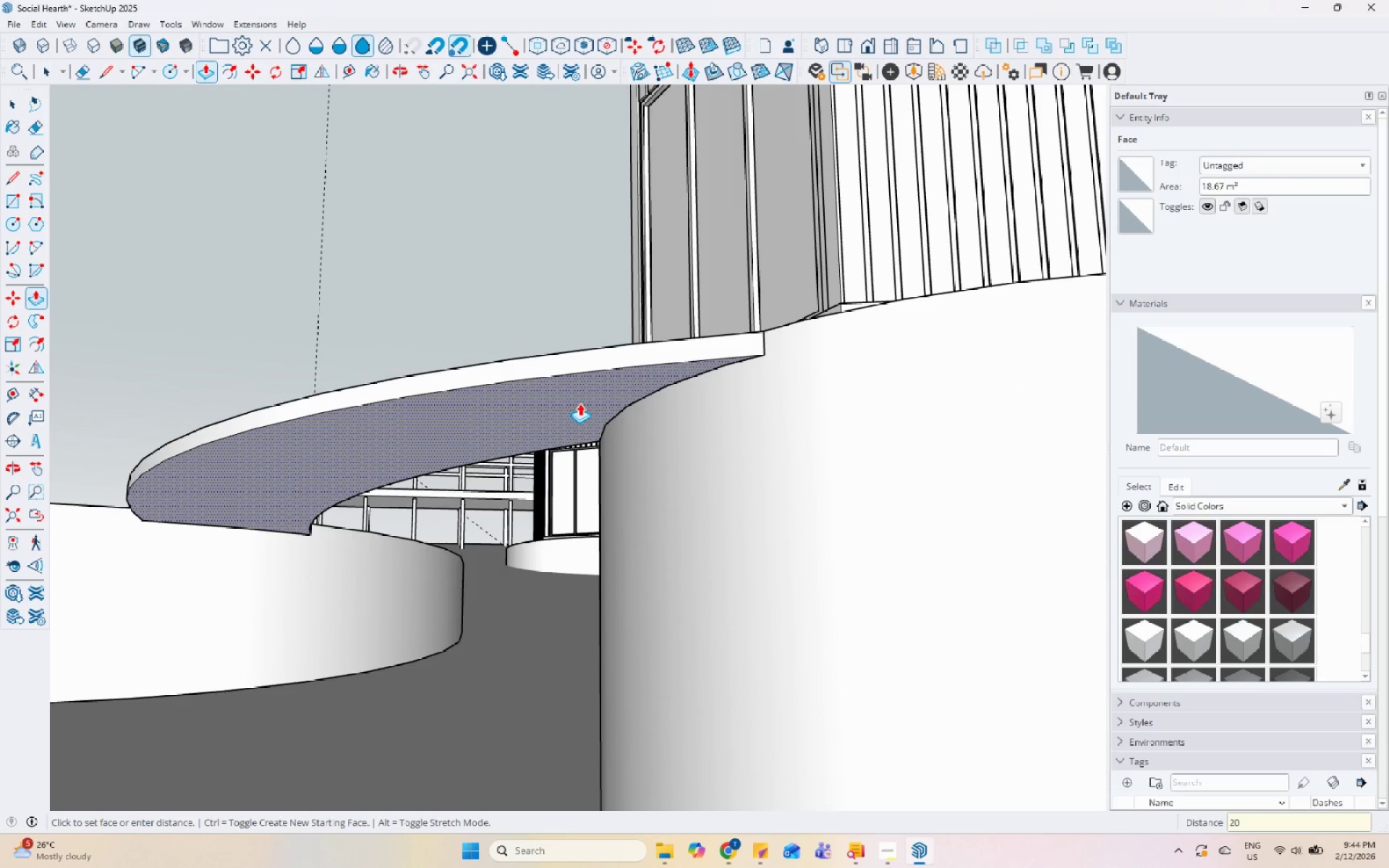 
key(Numpad0)
 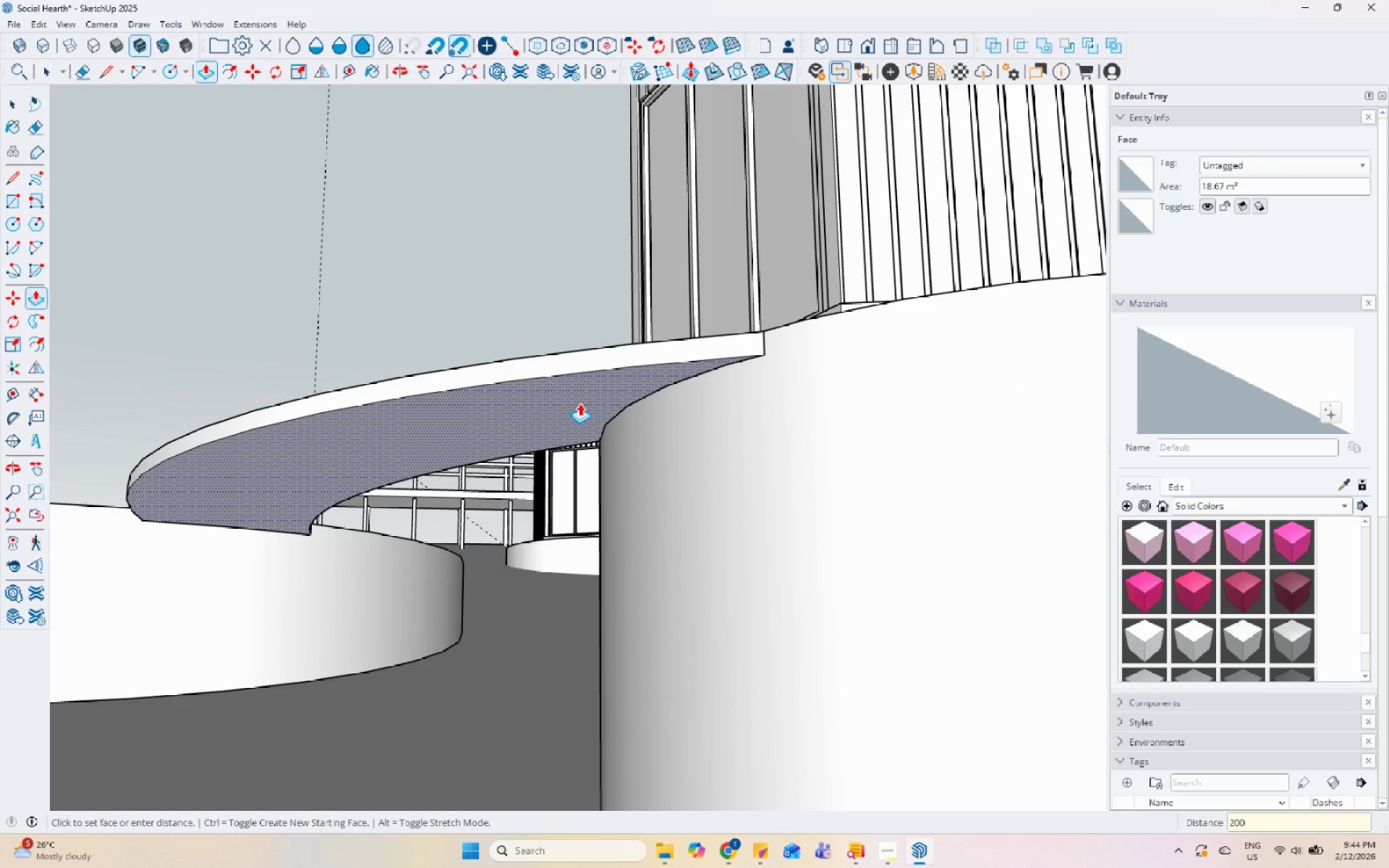 
key(Enter)
 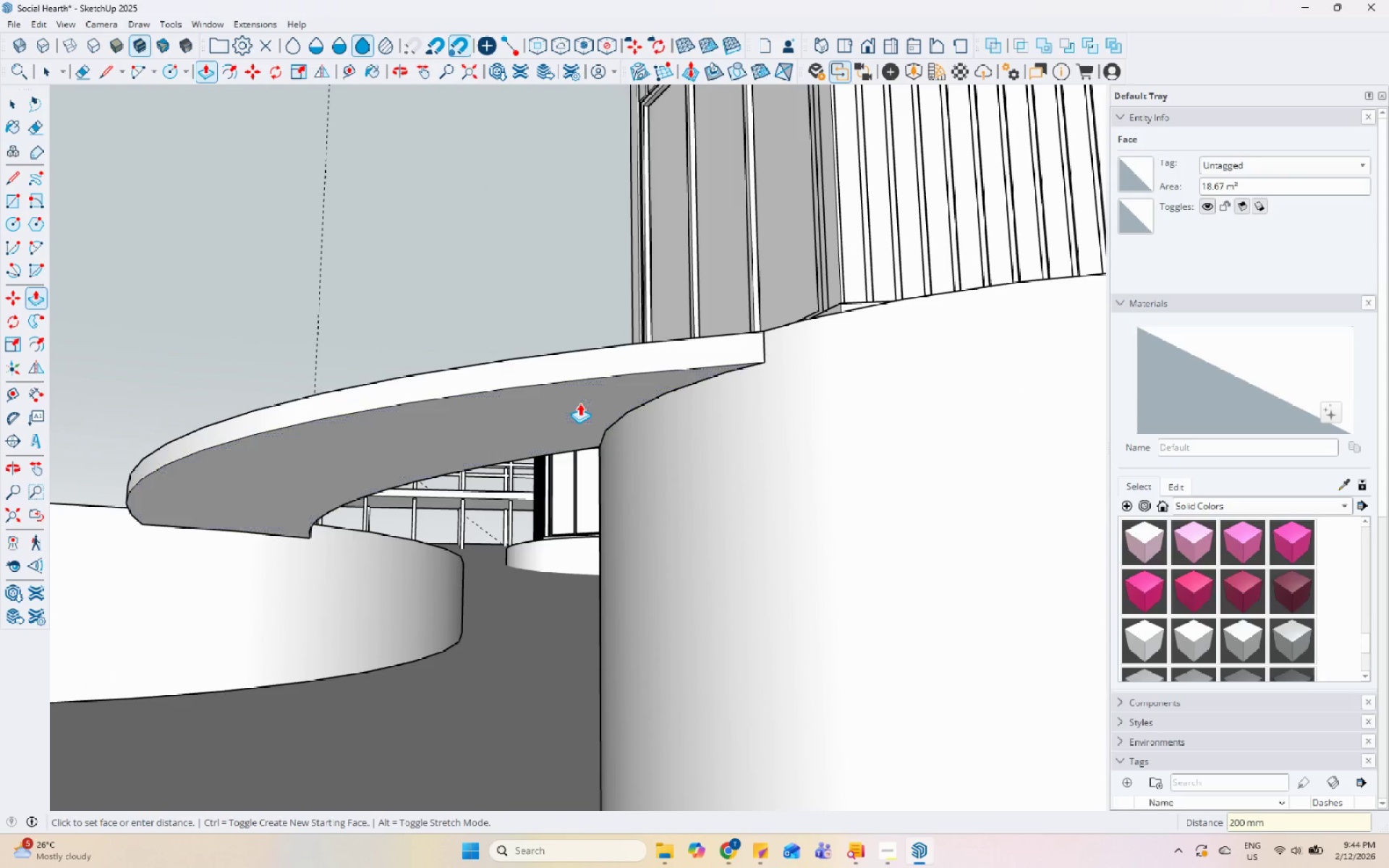 
key(Space)
 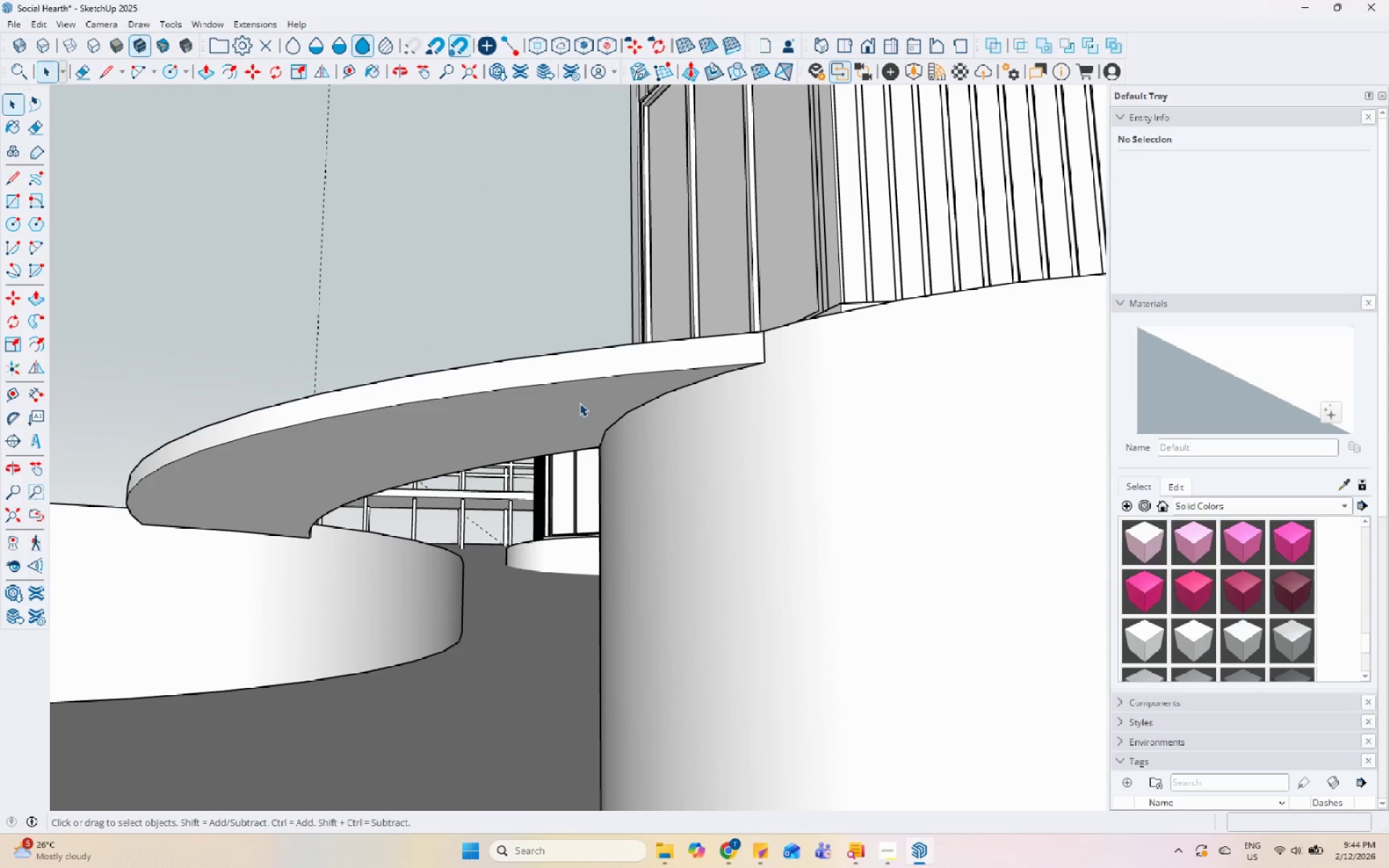 
double_click([579, 403])
 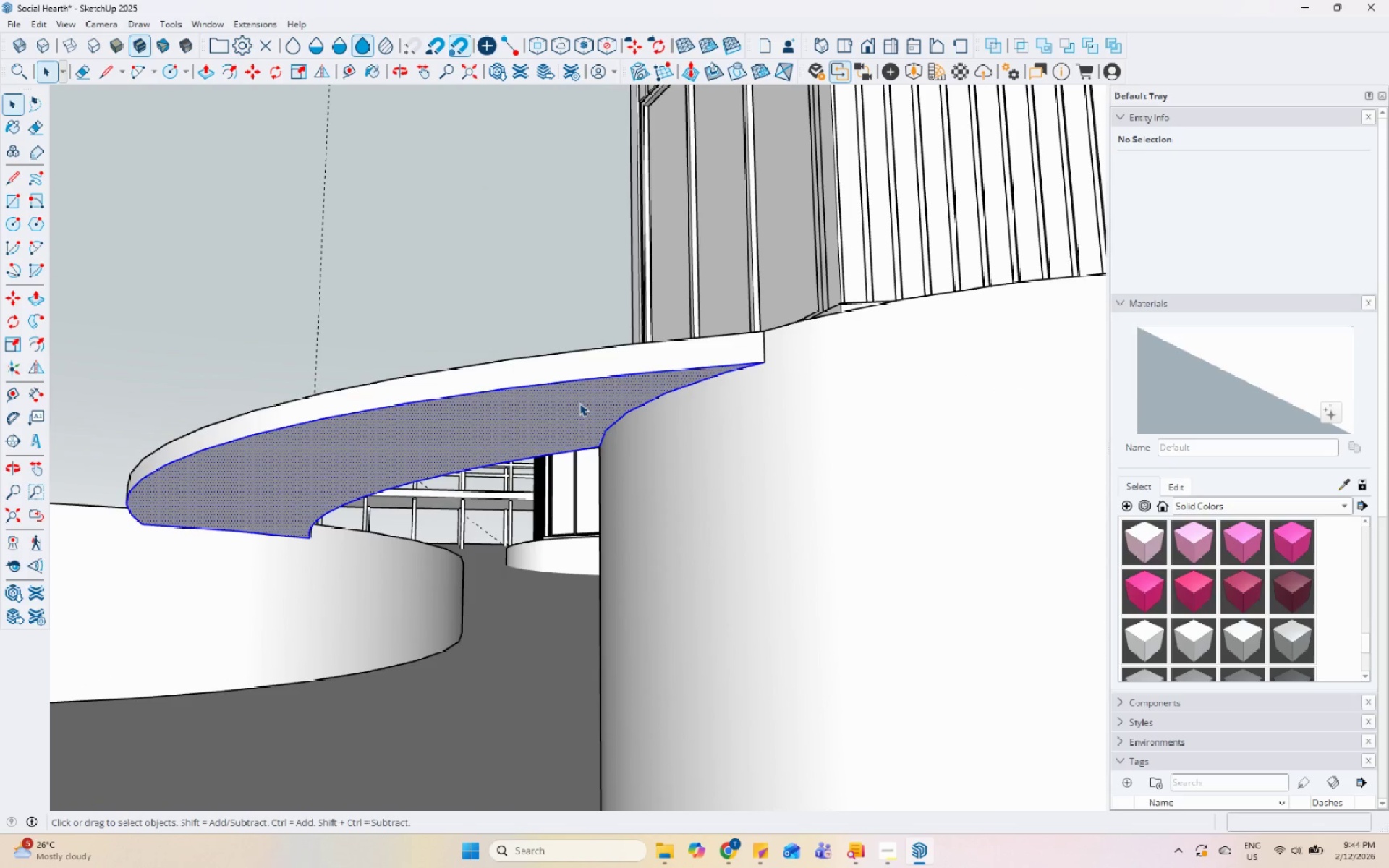 
triple_click([579, 402])
 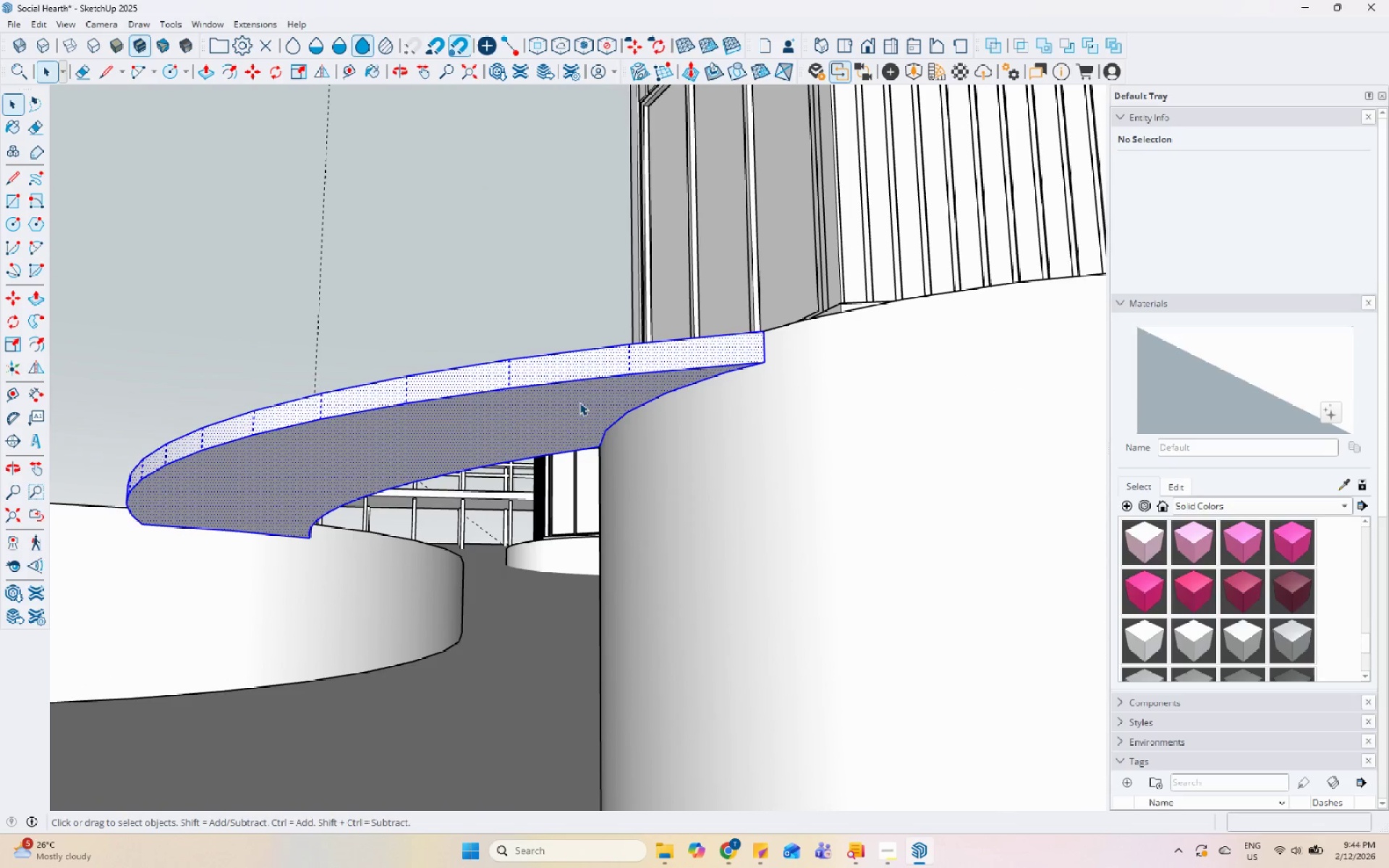 
right_click([579, 402])
 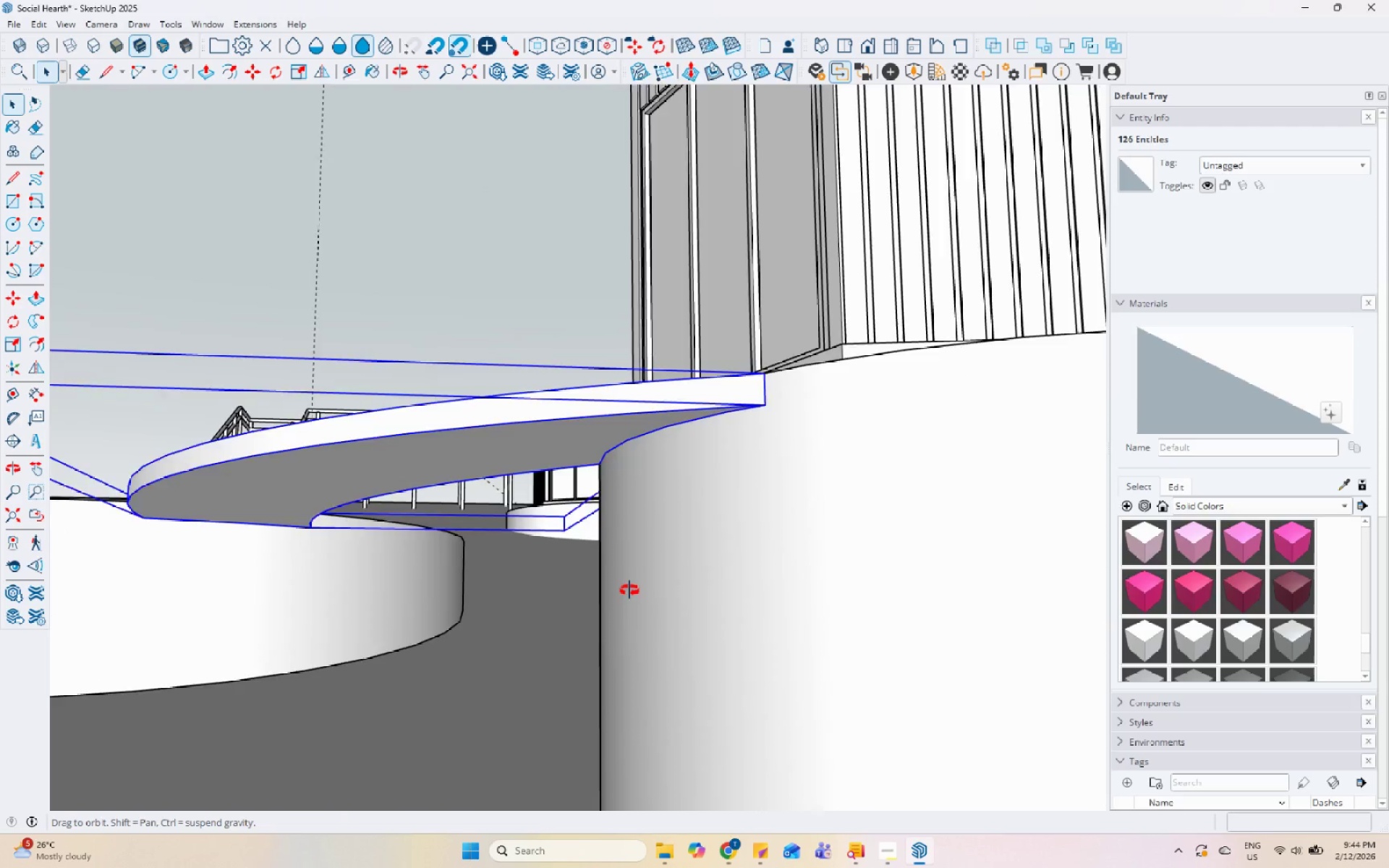 
key(Space)
 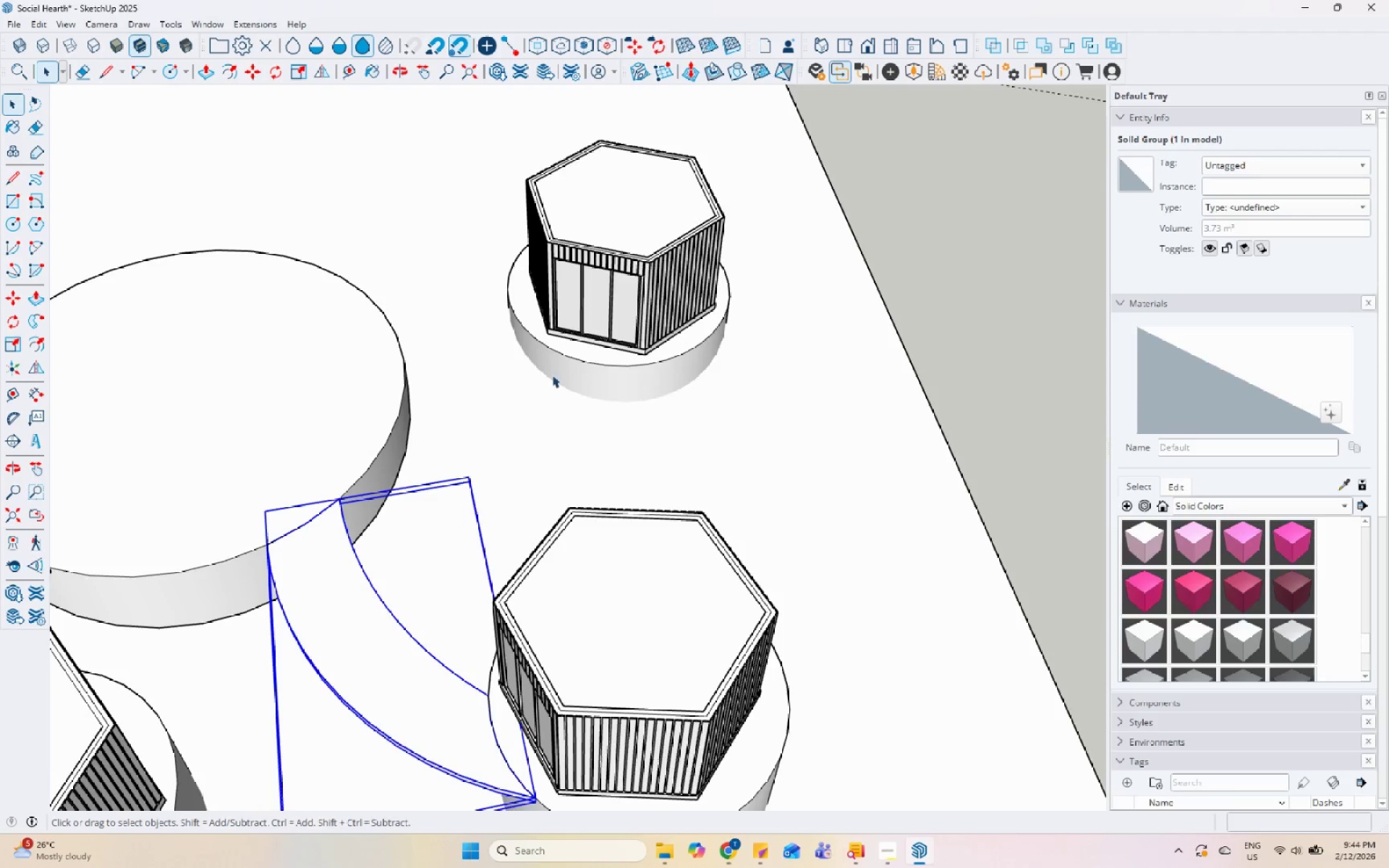 
scroll: coordinate [357, 404], scroll_direction: down, amount: 7.0
 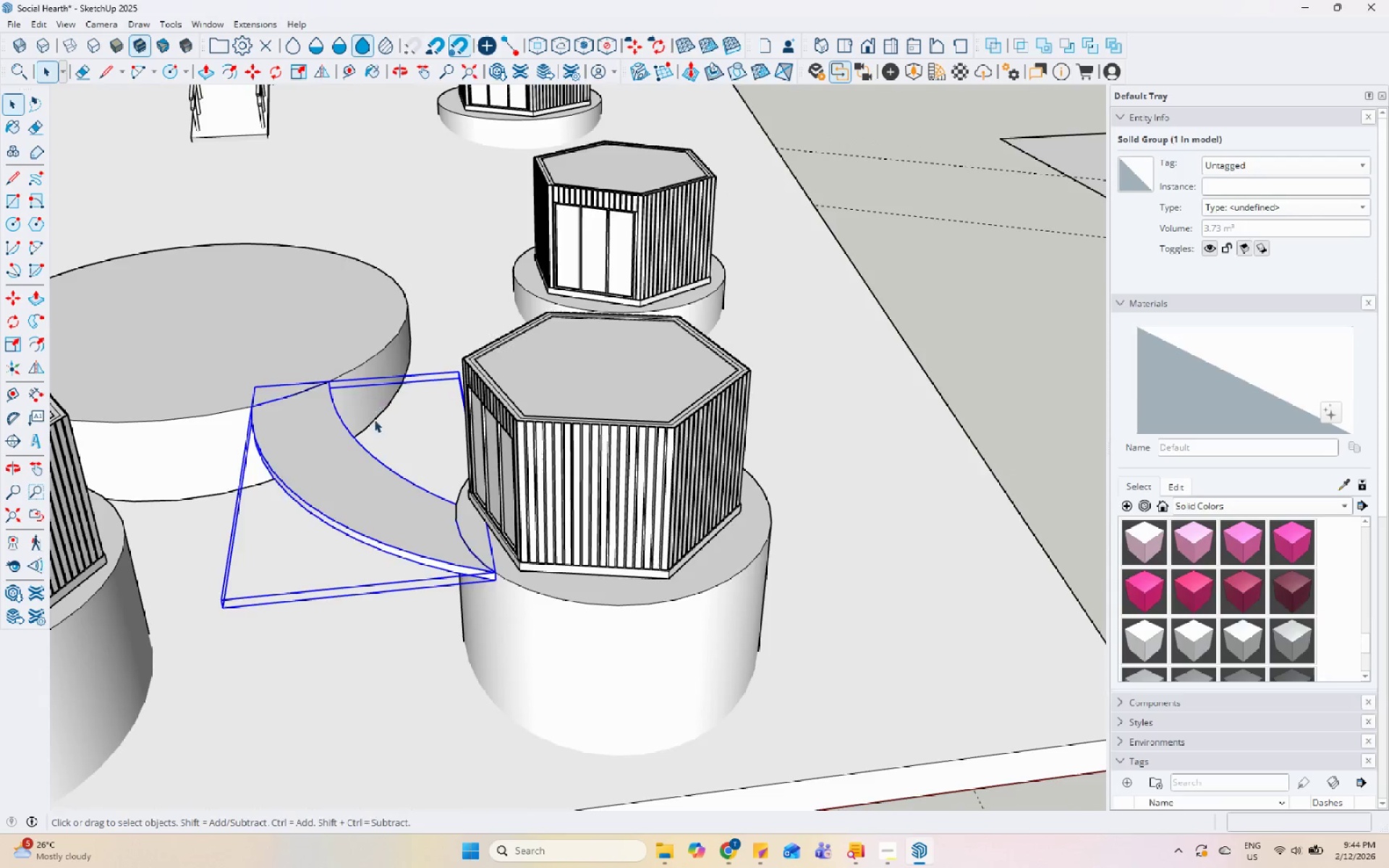 
key(Escape)
 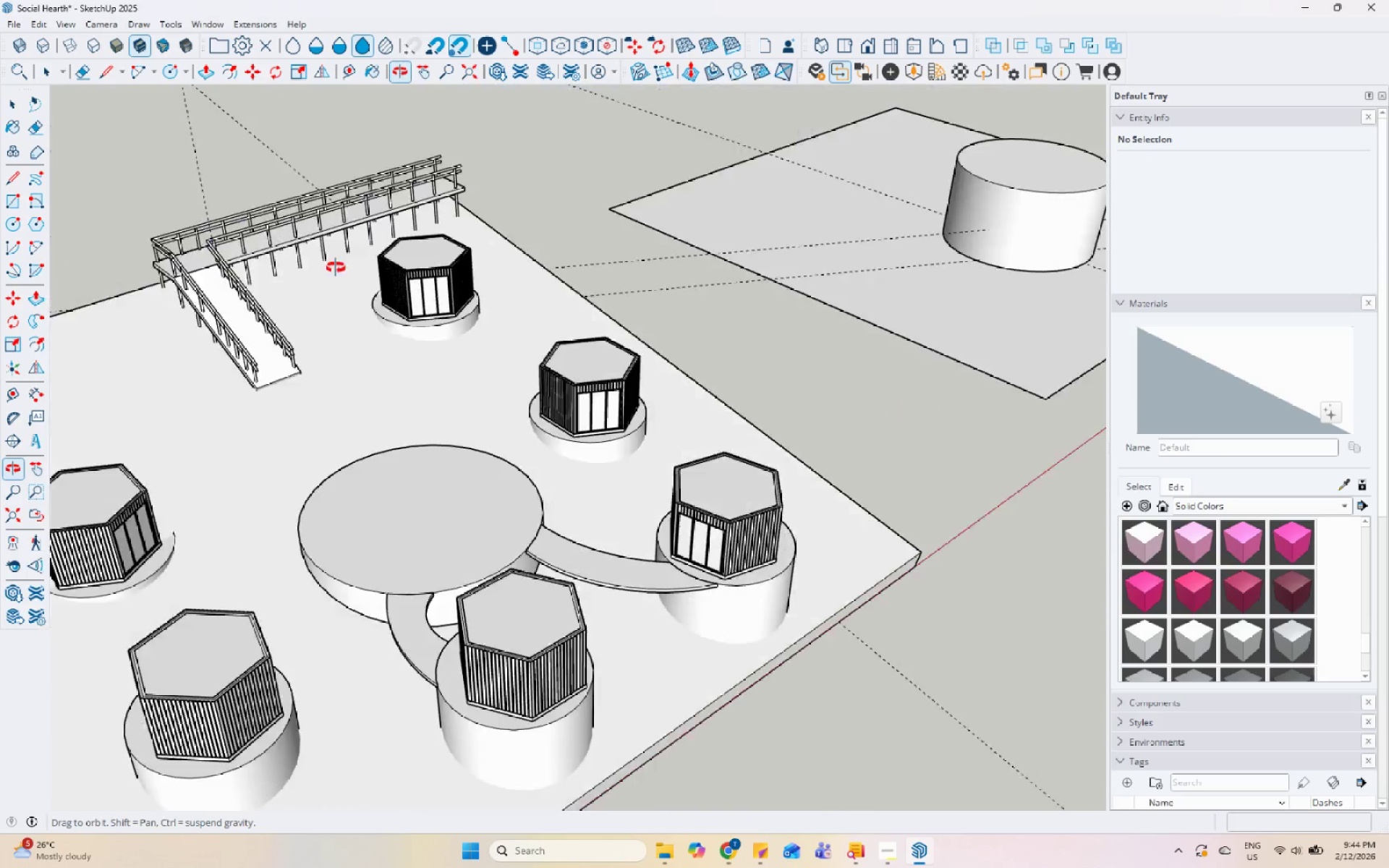 
scroll: coordinate [551, 386], scroll_direction: down, amount: 7.0
 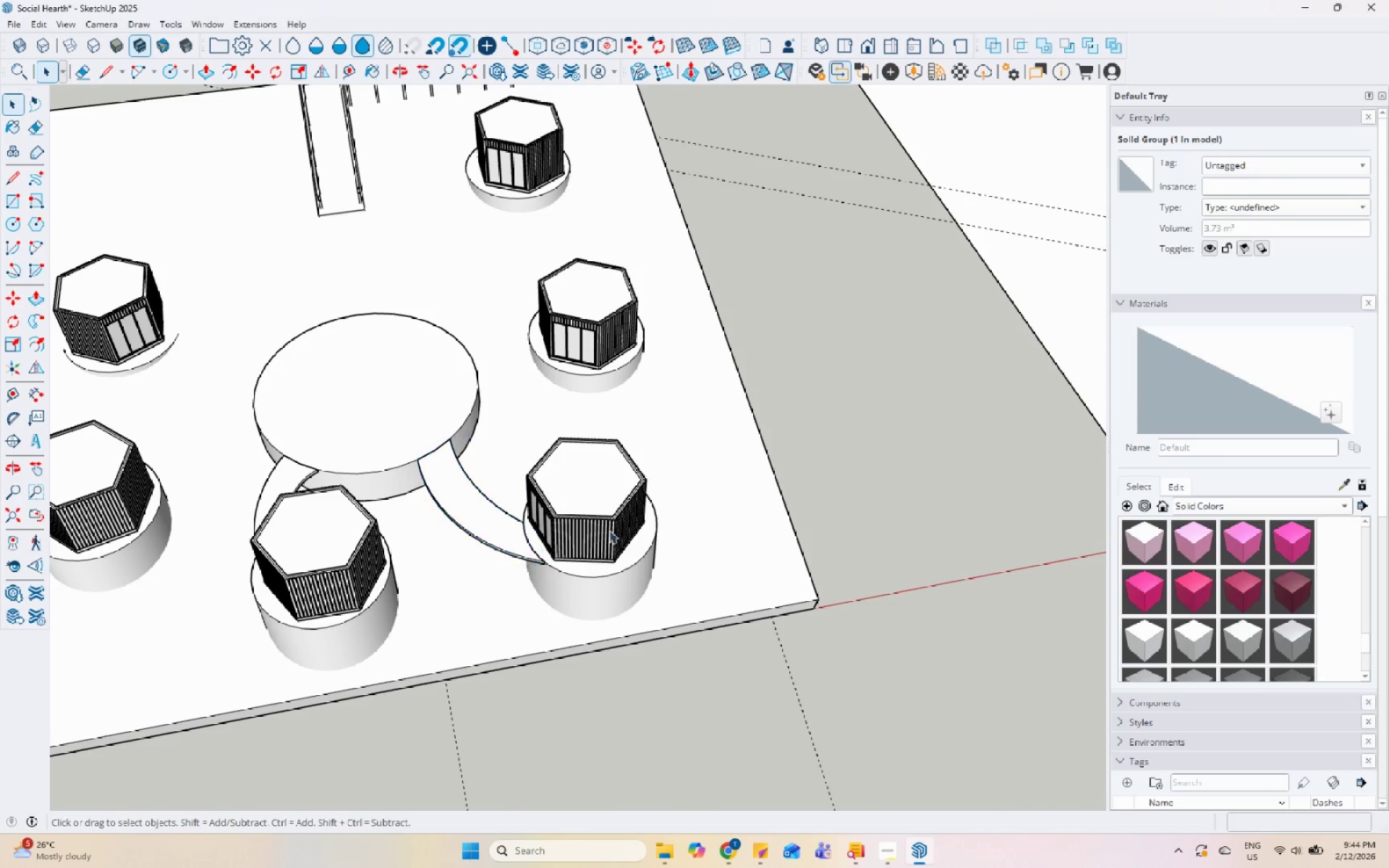 
scroll: coordinate [670, 406], scroll_direction: up, amount: 8.0
 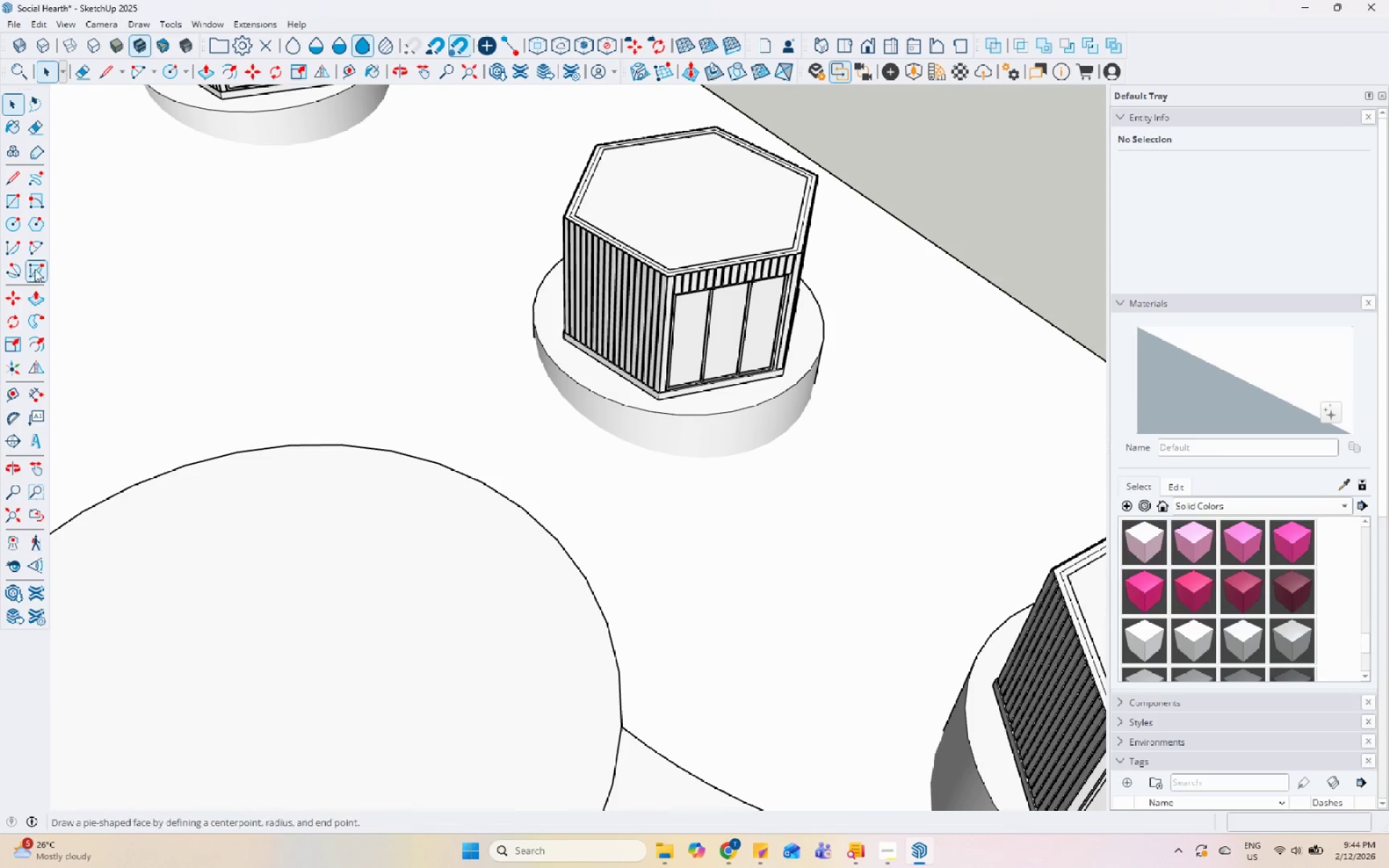 
left_click_drag(start_coordinate=[39, 237], to_coordinate=[44, 237])
 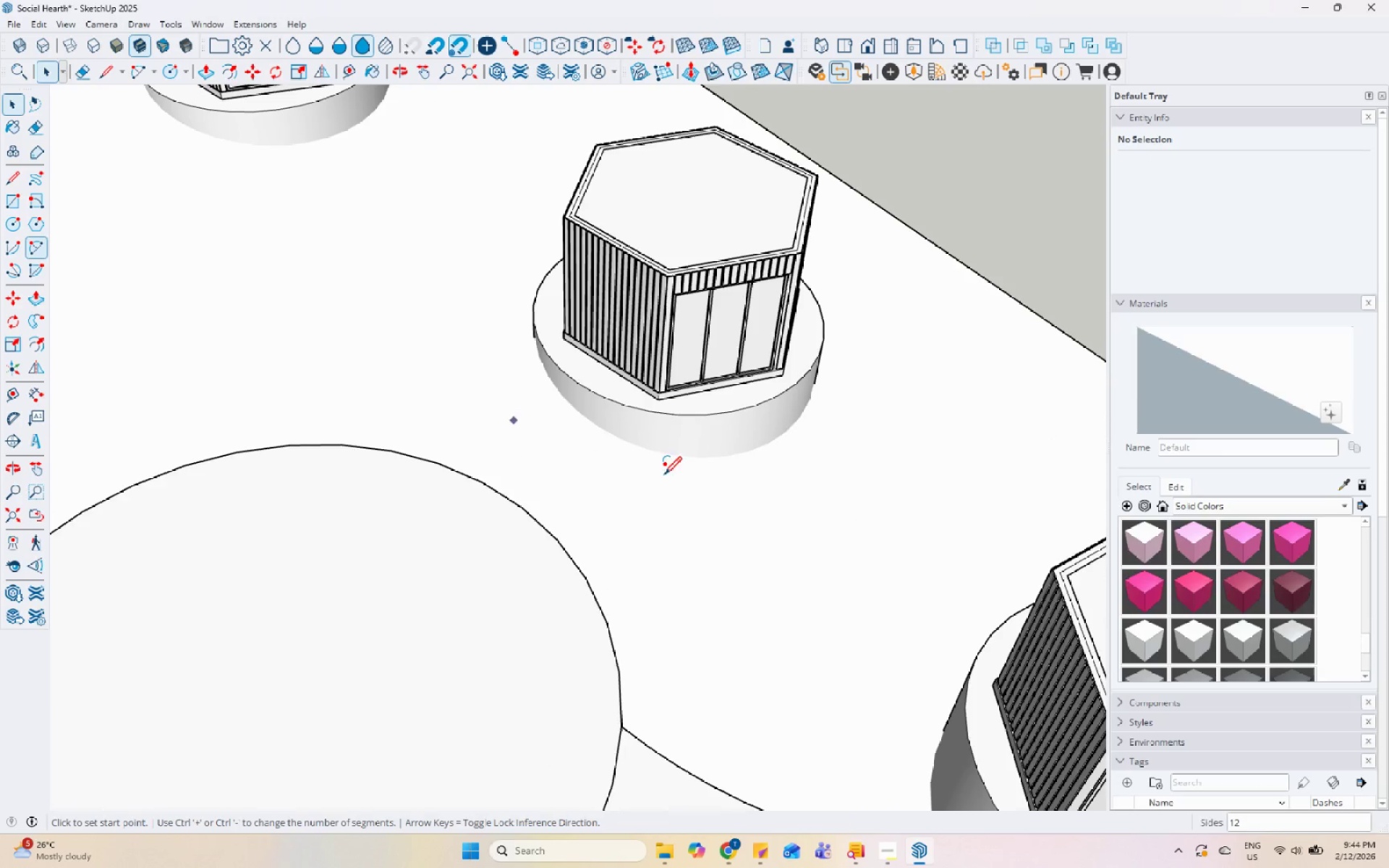 
scroll: coordinate [661, 471], scroll_direction: up, amount: 3.0
 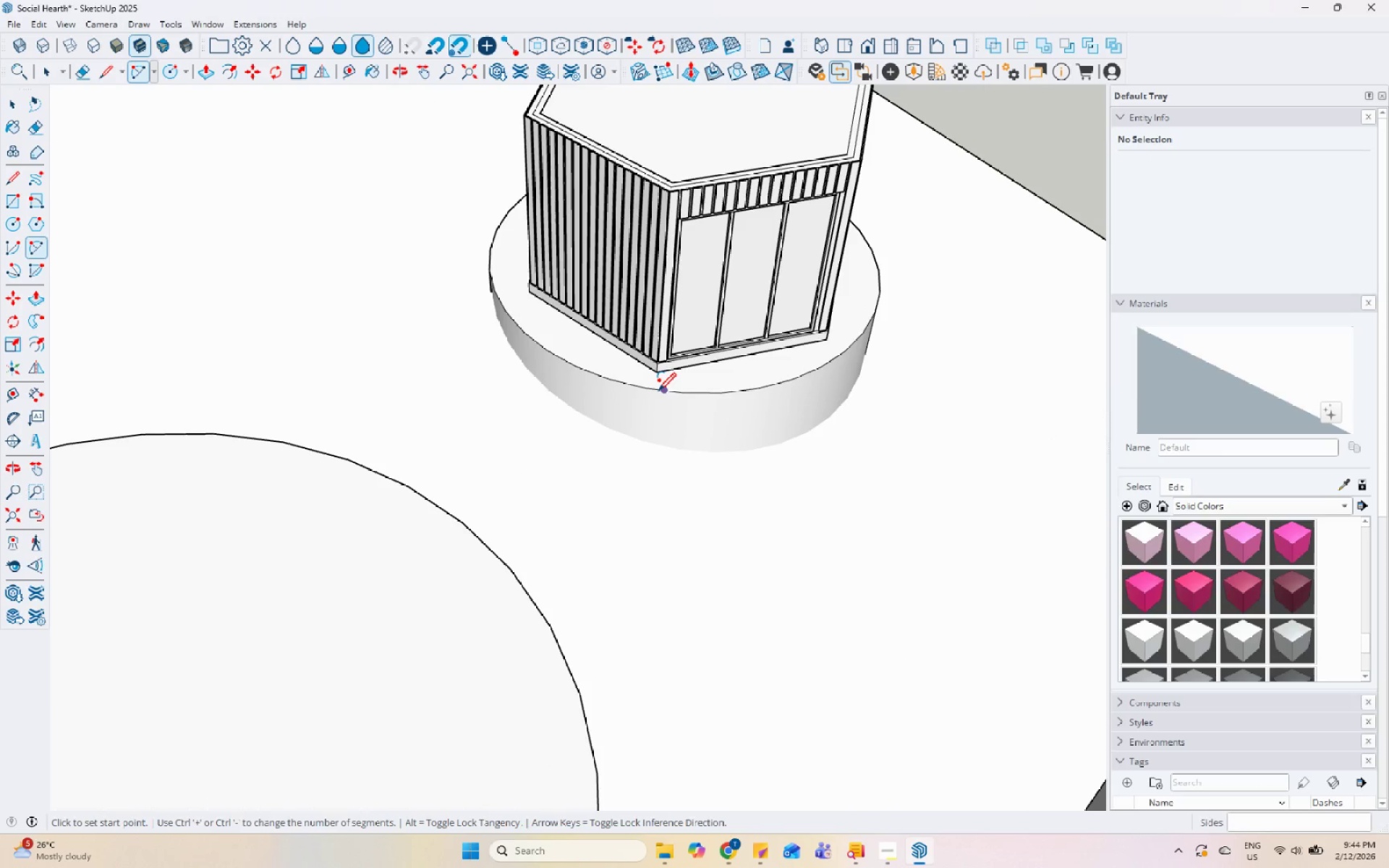 
left_click([658, 391])
 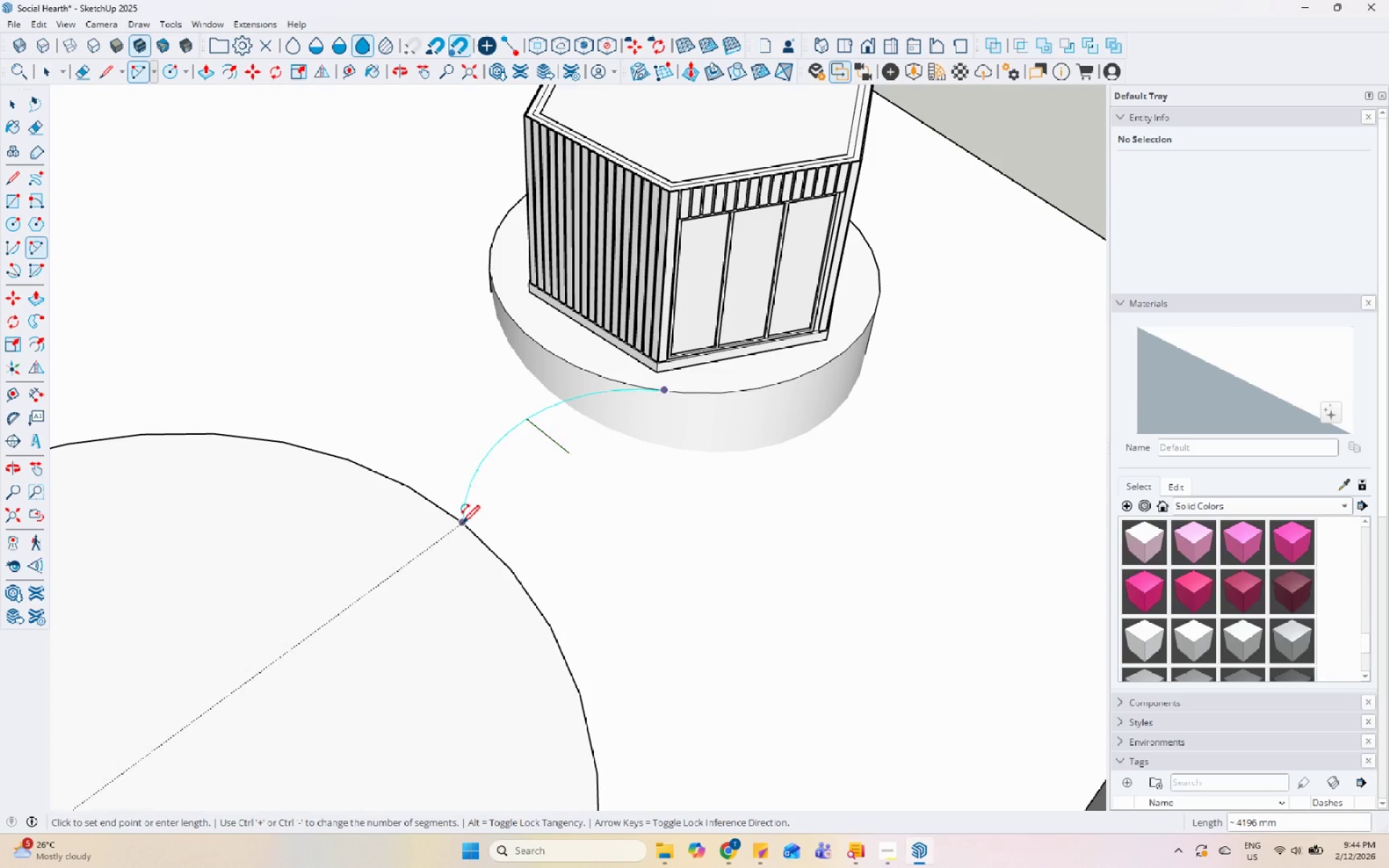 
left_click([462, 524])
 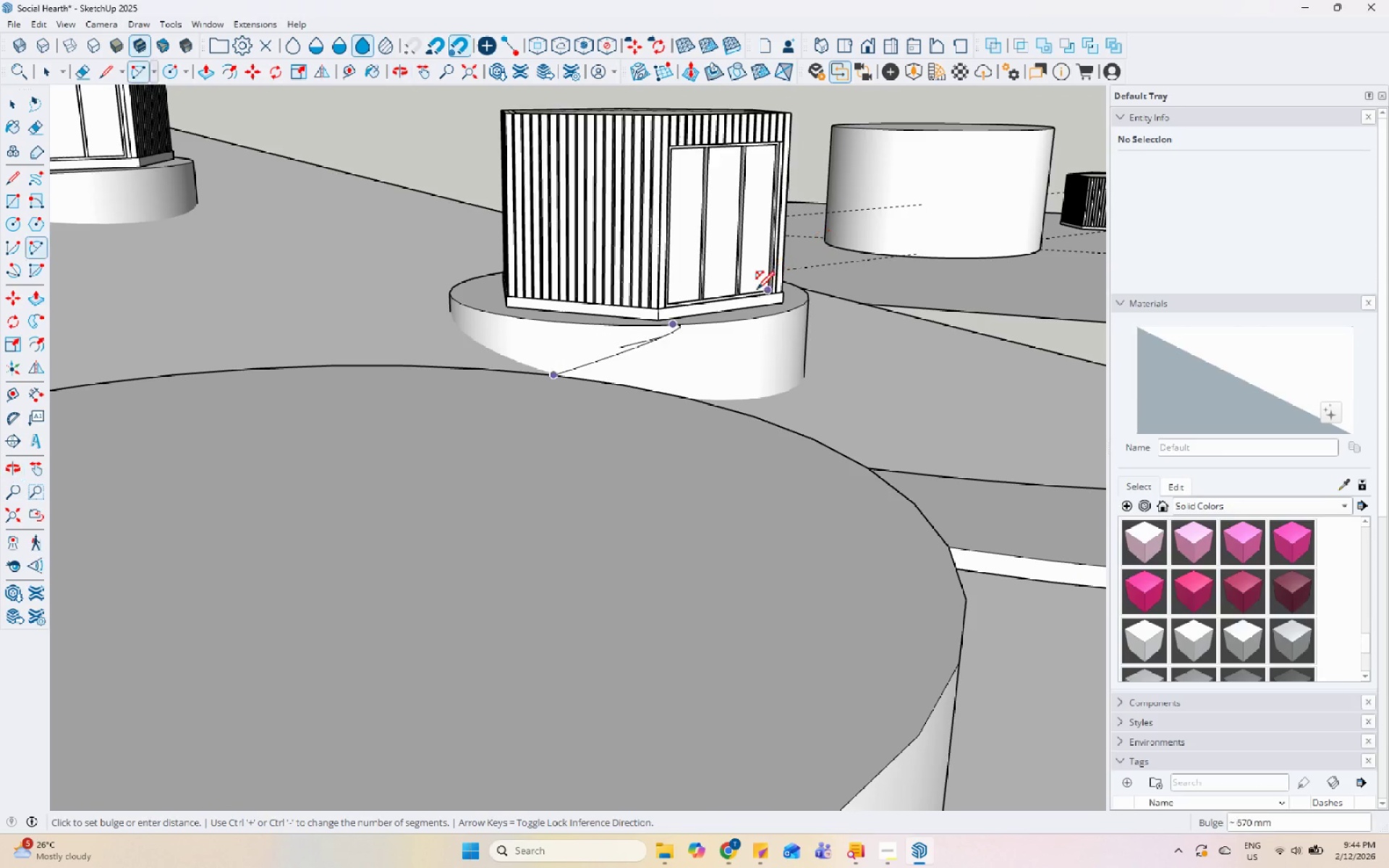 
wait(5.67)
 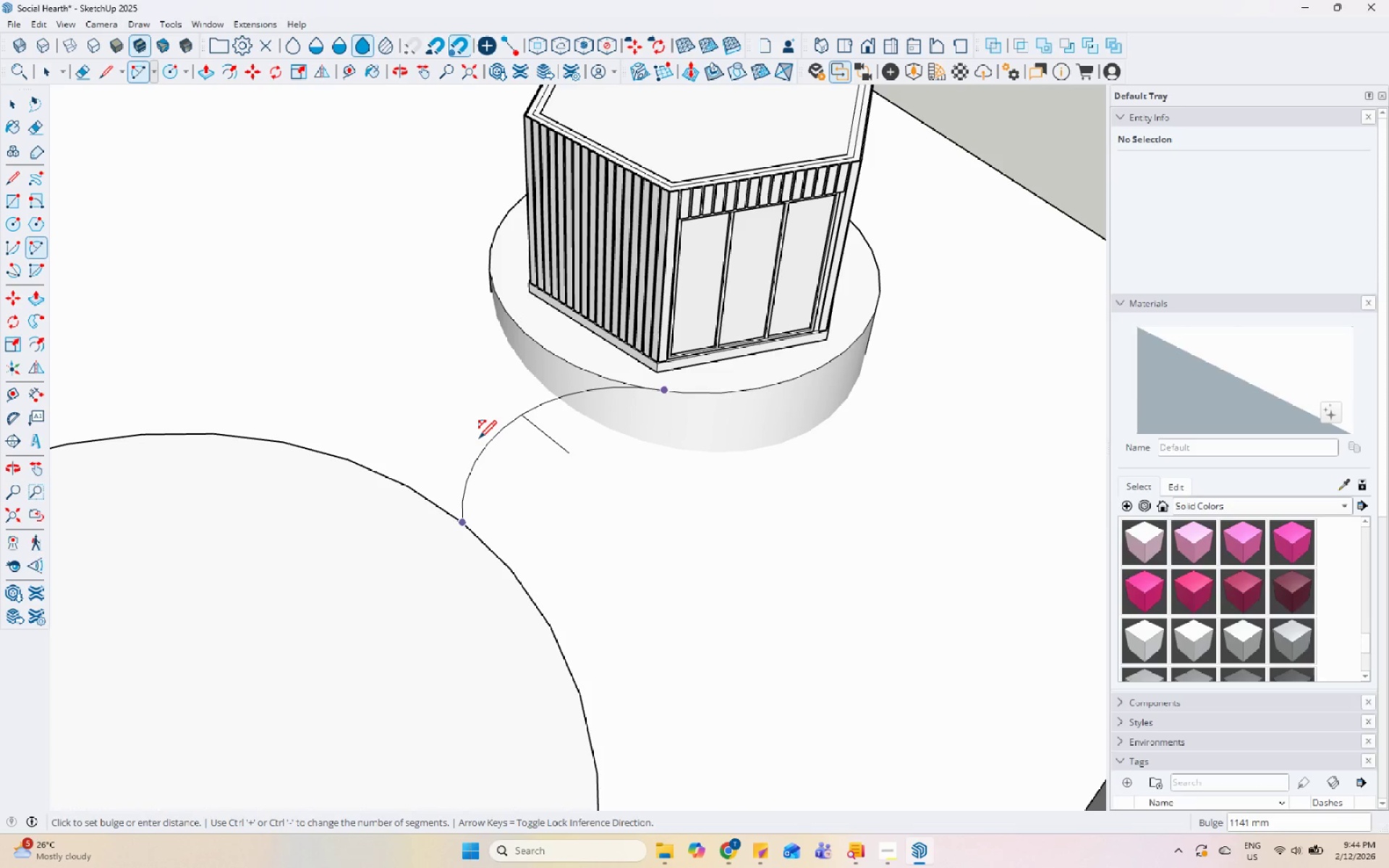 
left_click([728, 316])
 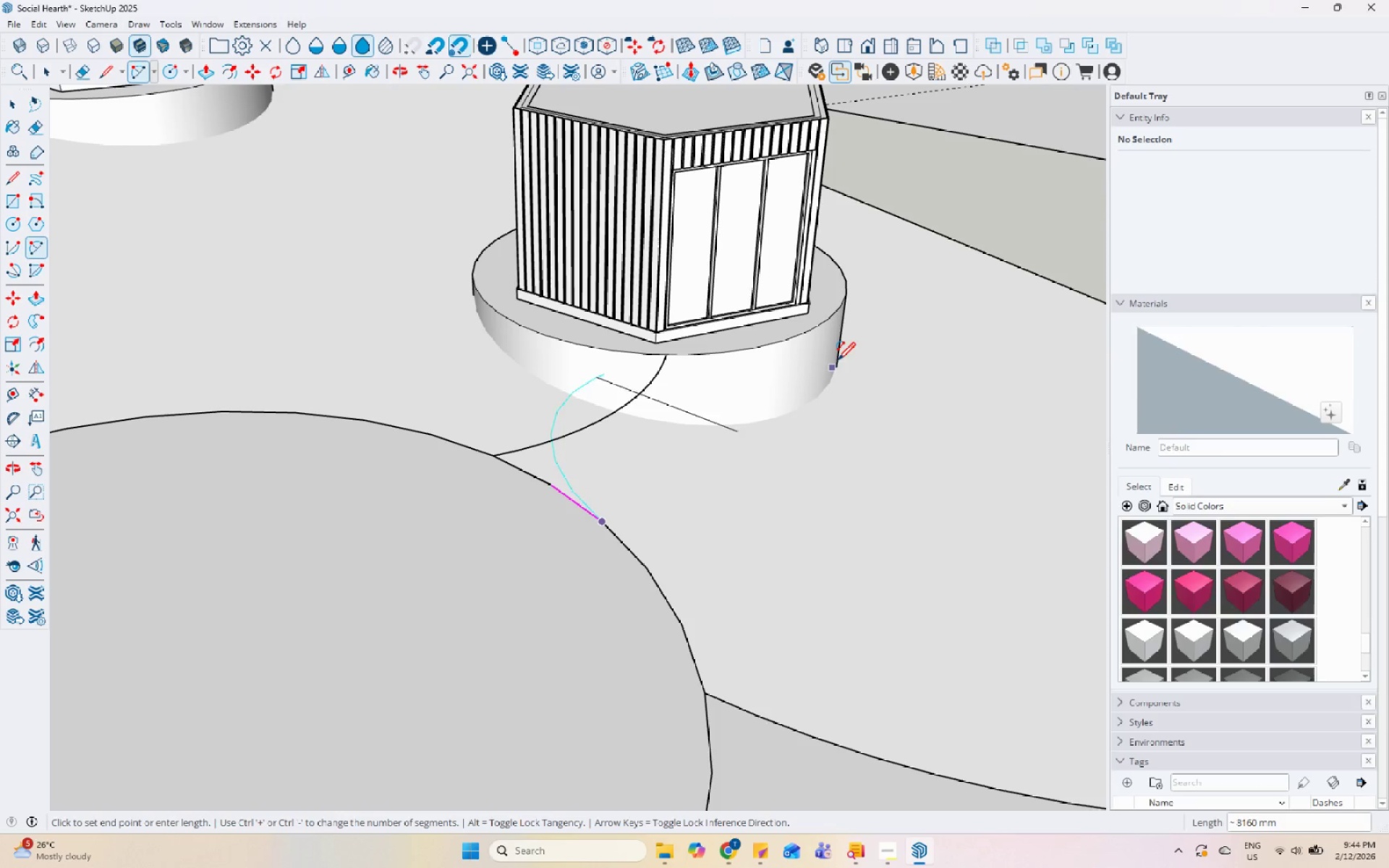 
left_click([825, 321])
 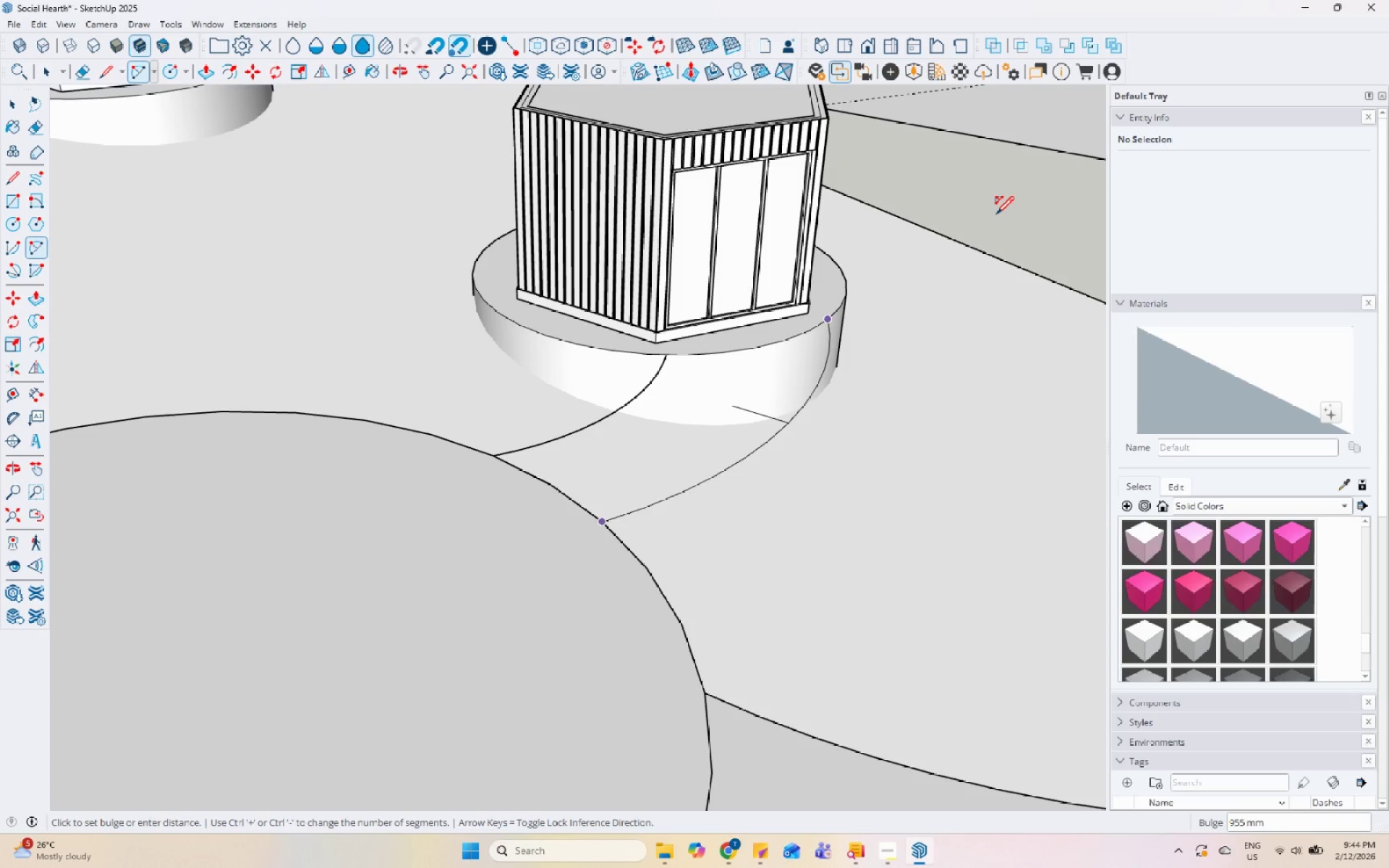 
left_click([994, 215])
 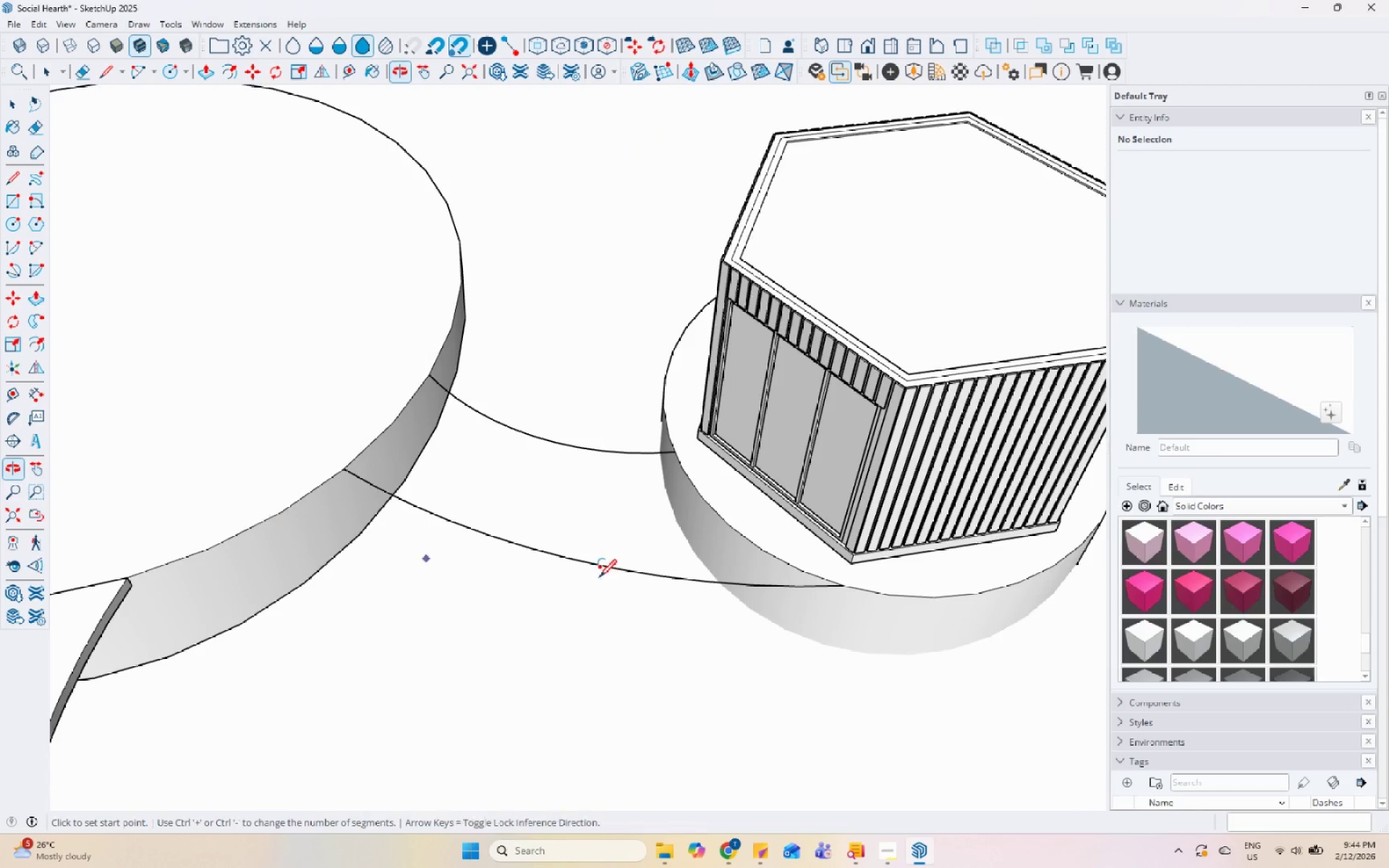 
key(Space)
 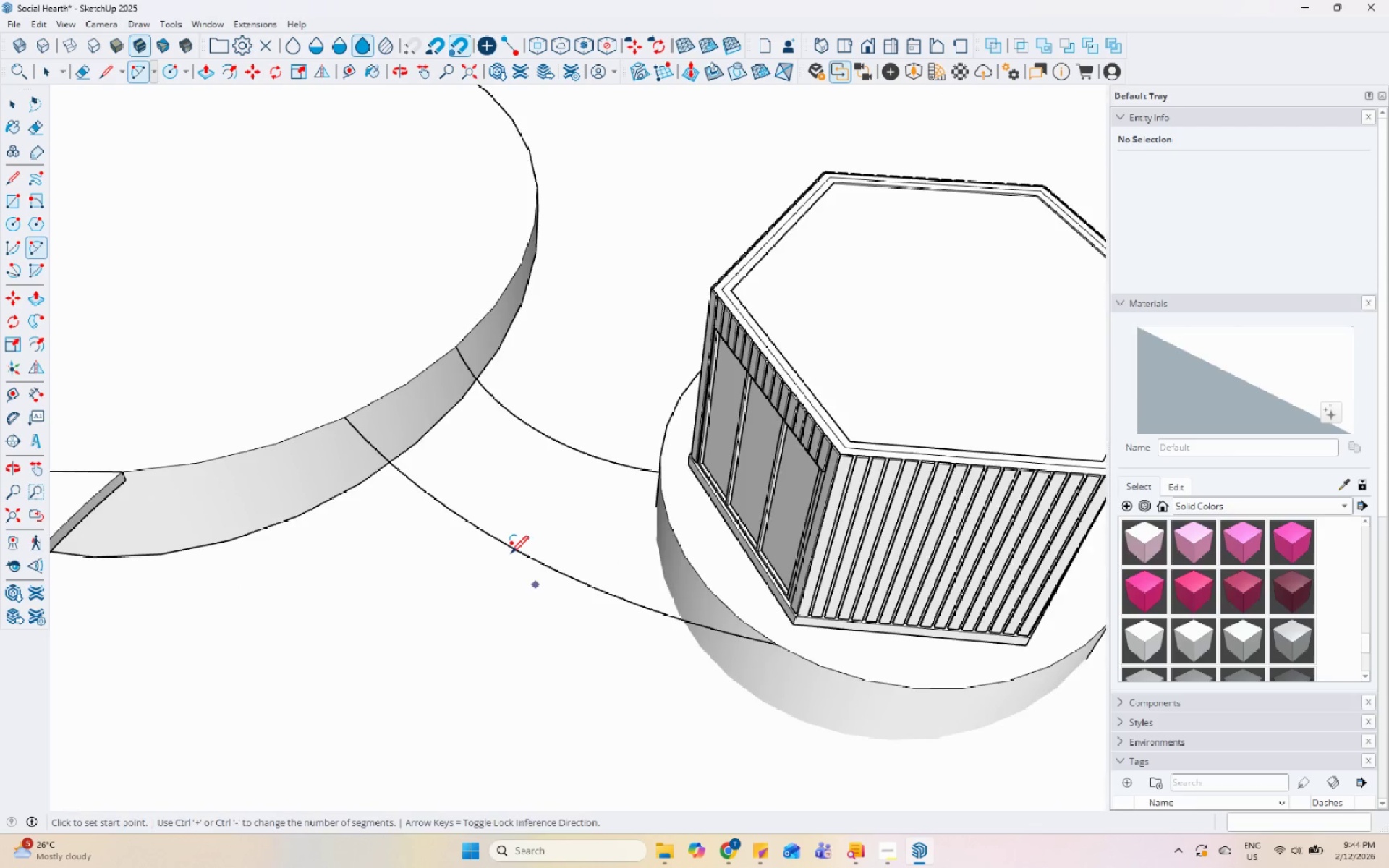 
key(L)
 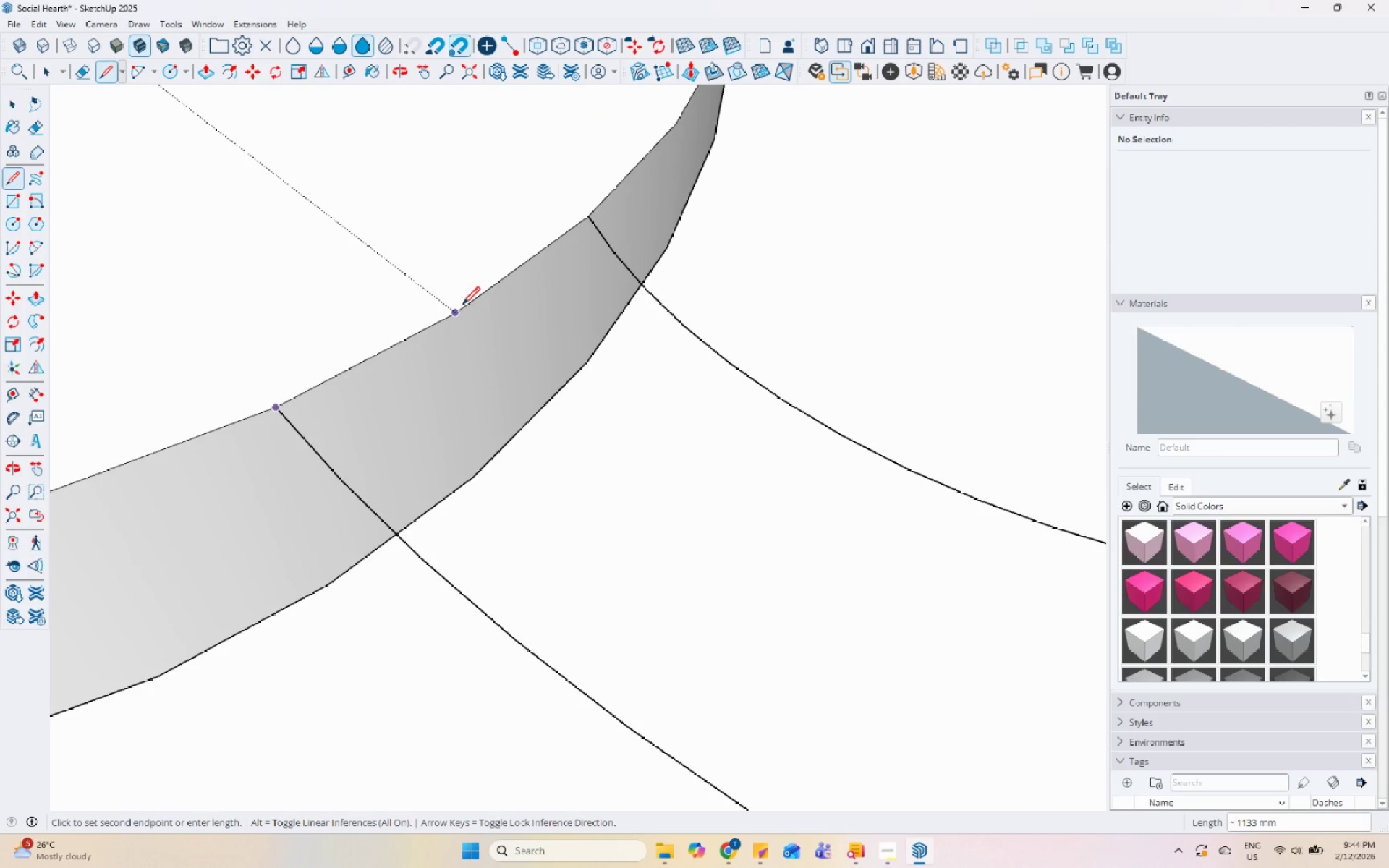 
scroll: coordinate [357, 397], scroll_direction: up, amount: 10.0
 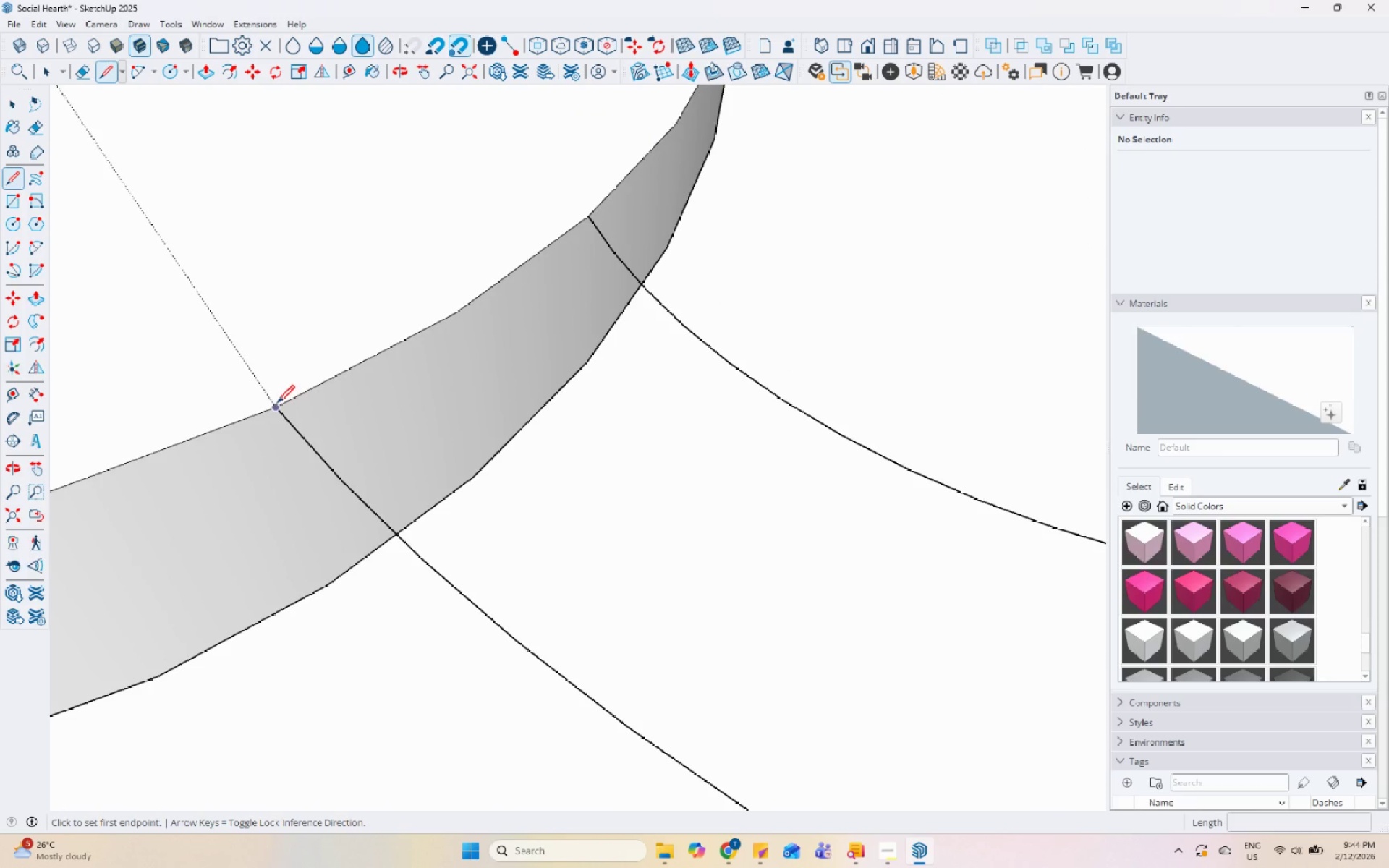 
left_click([457, 313])
 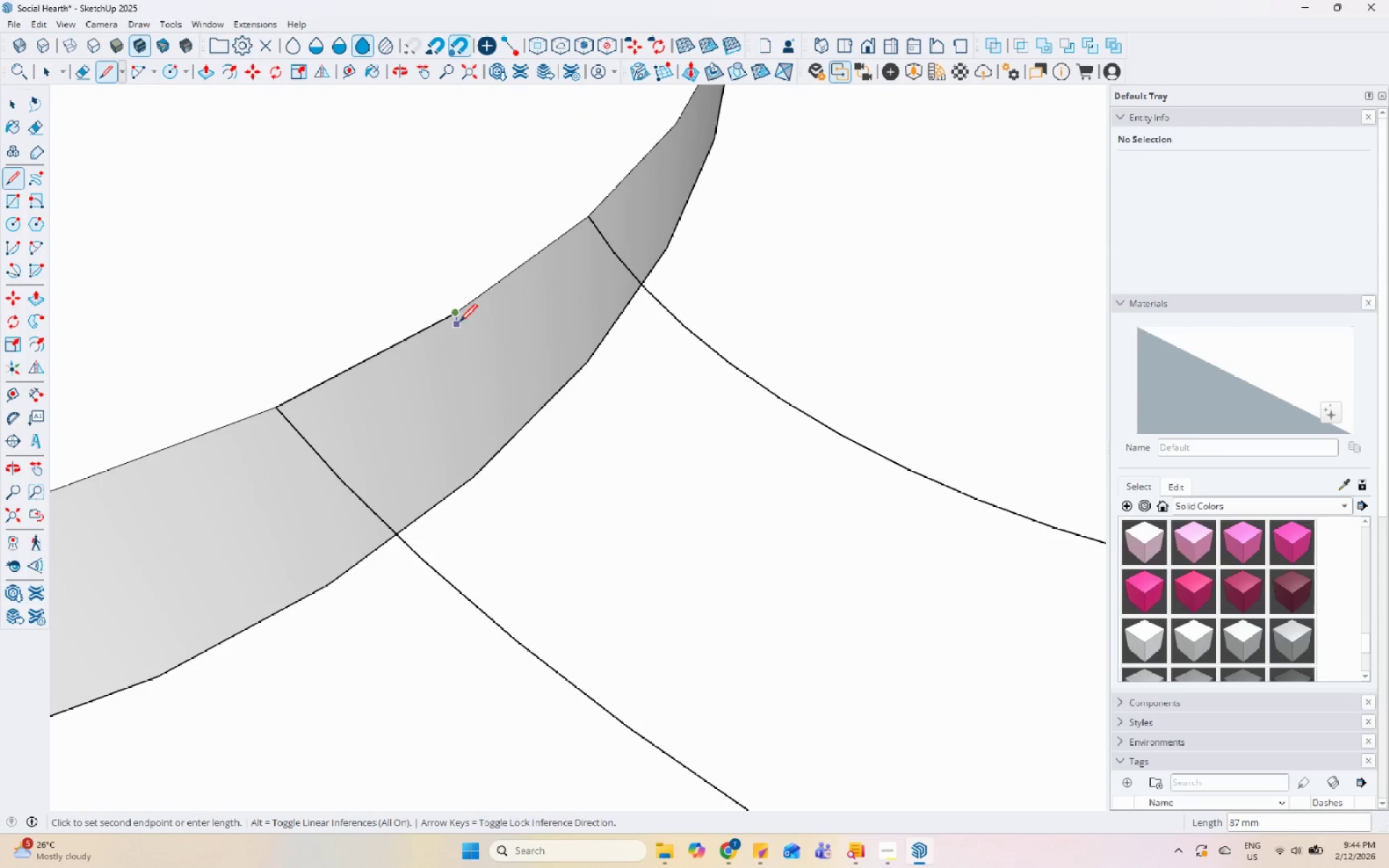 
left_click_drag(start_coordinate=[456, 317], to_coordinate=[461, 313])
 